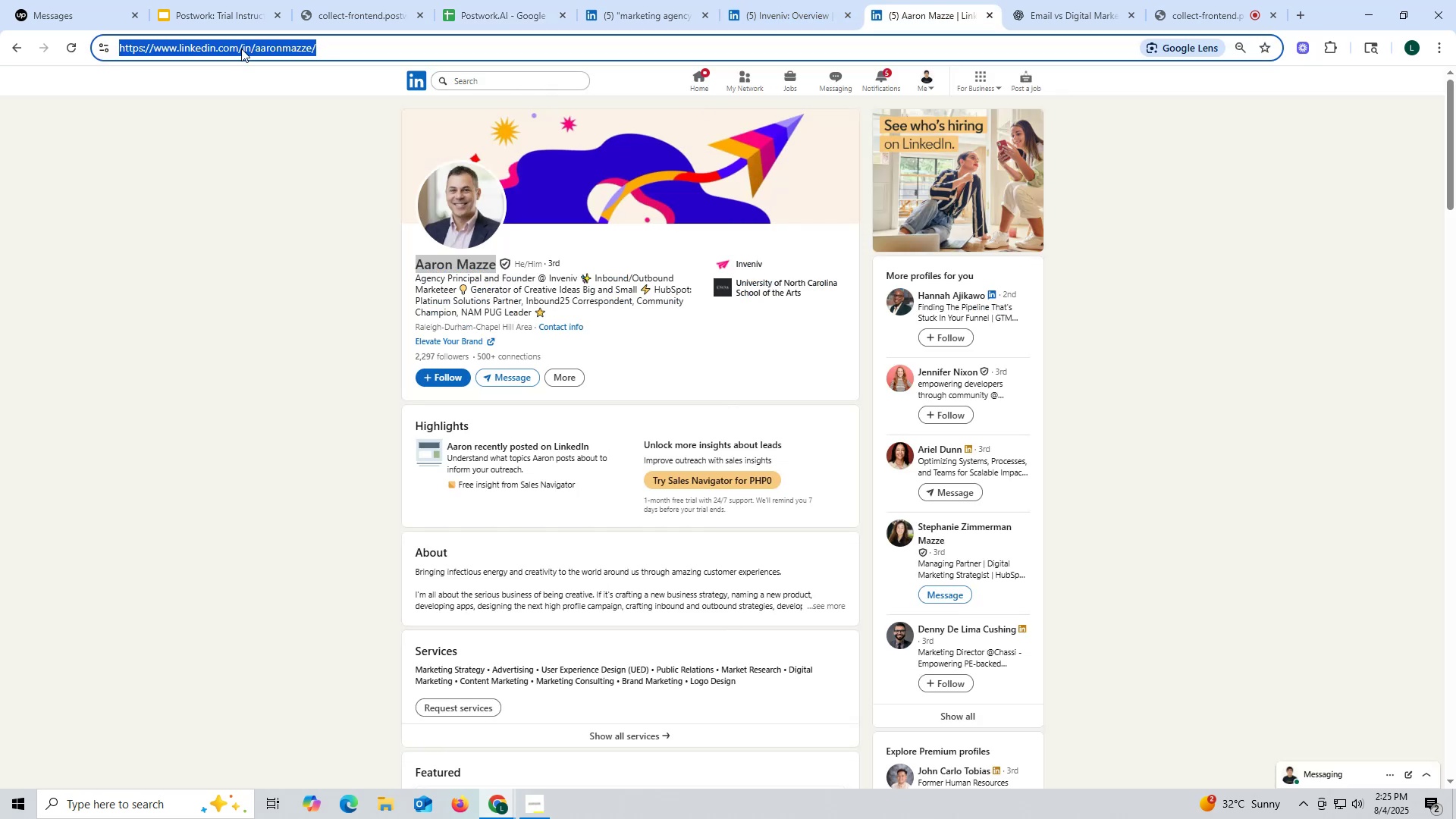 
key(Control+ControlLeft)
 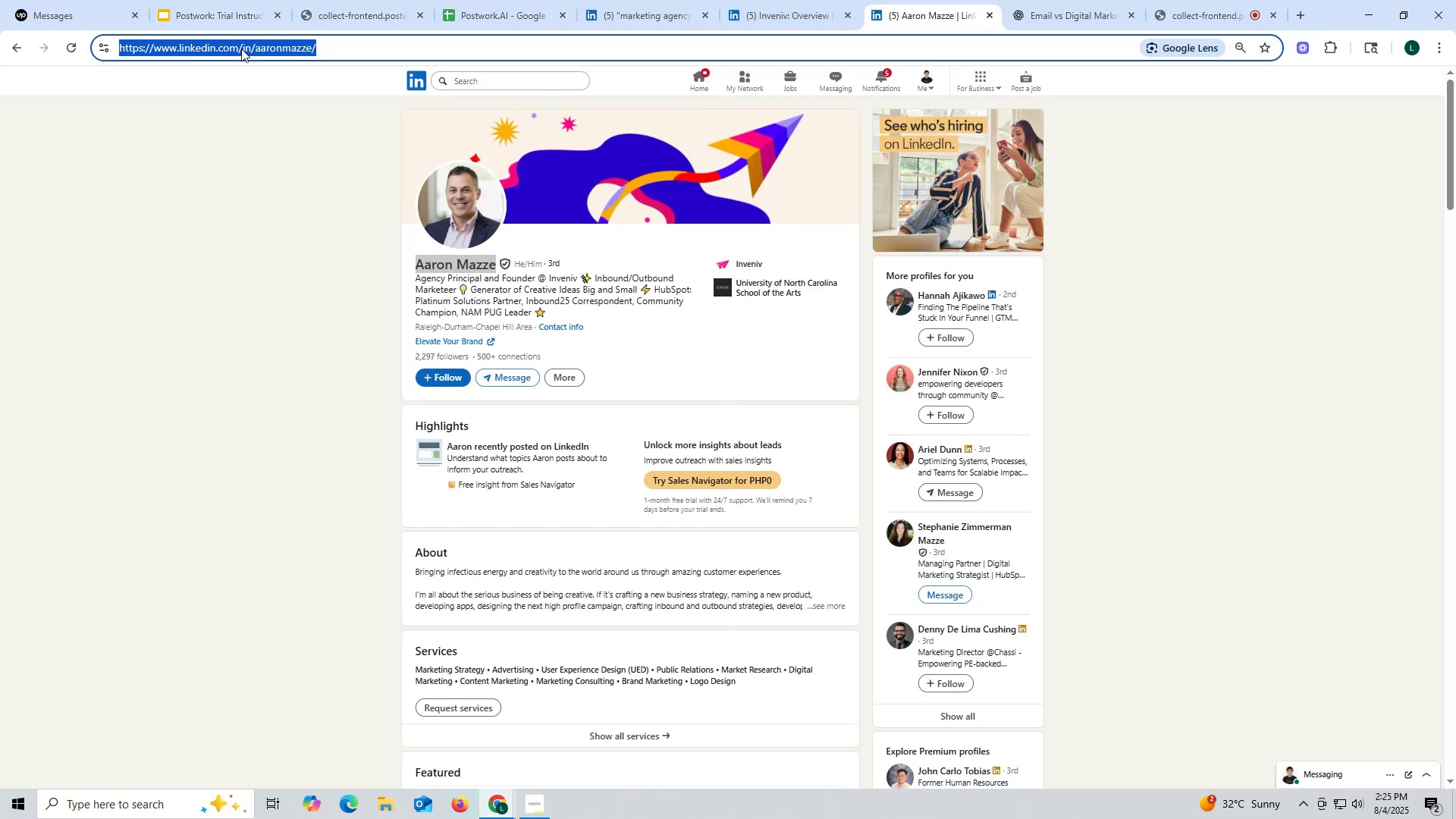 
key(Control+C)
 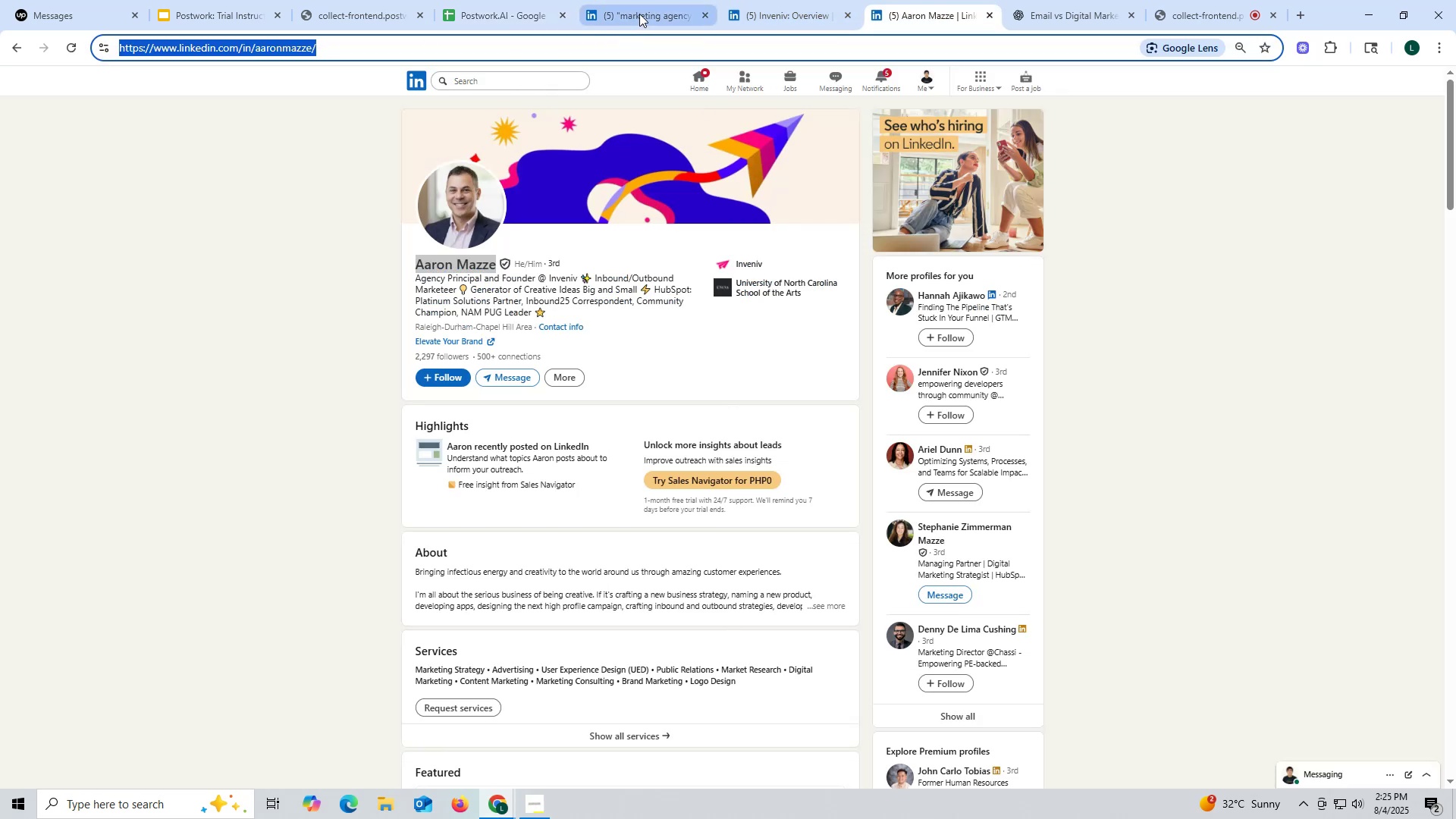 
left_click([639, 14])
 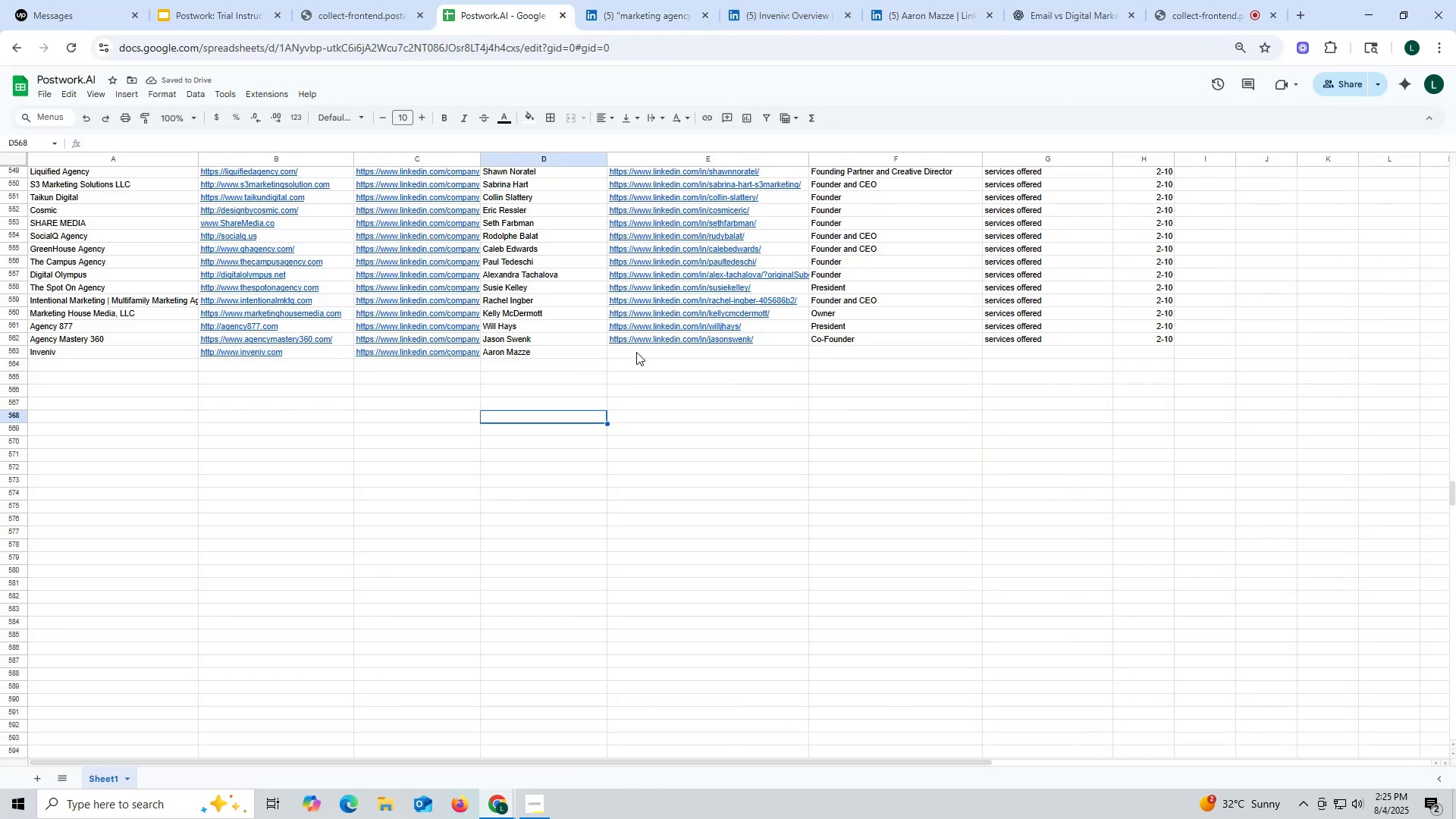 
double_click([639, 353])
 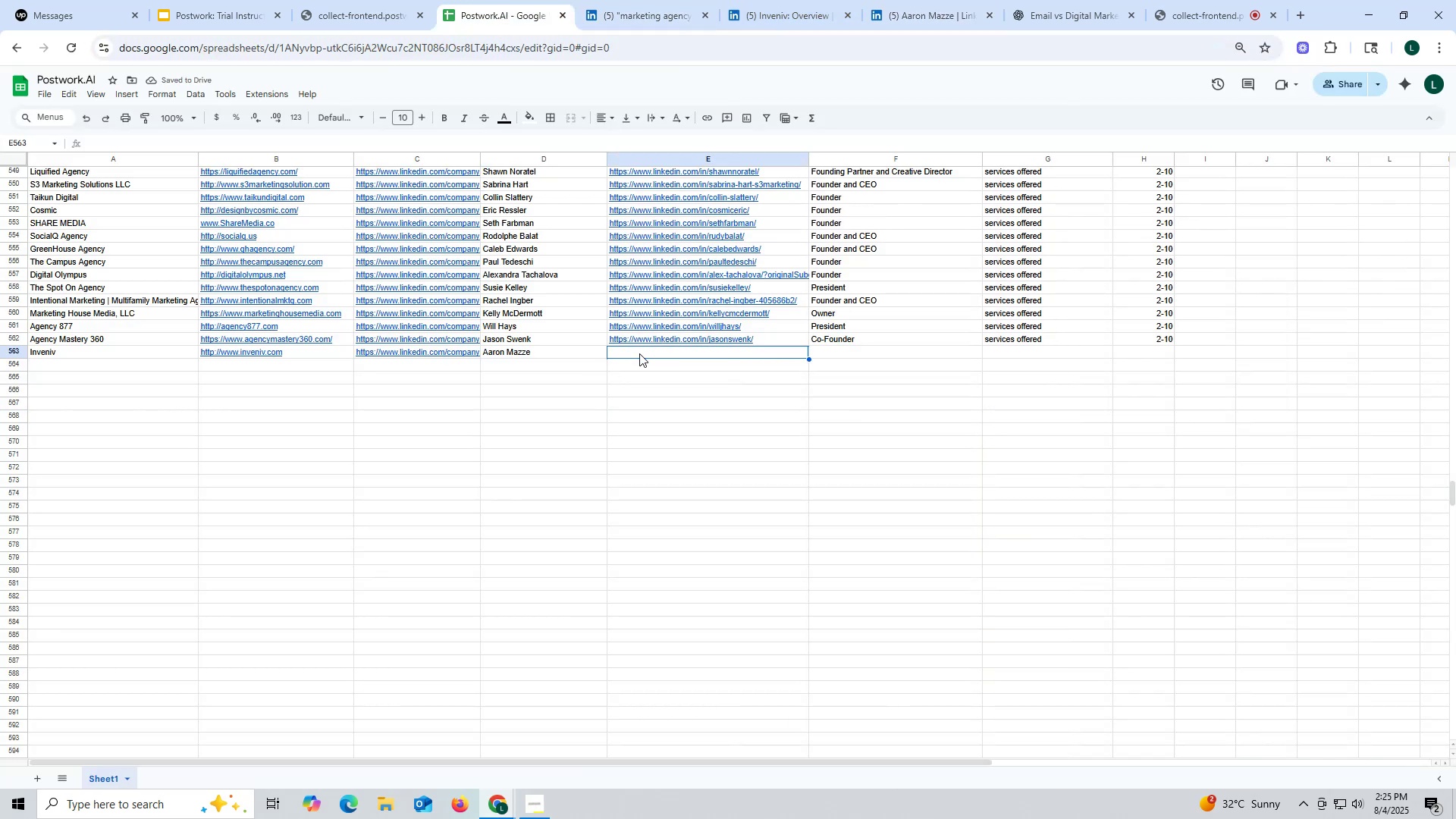 
key(Control+ControlLeft)
 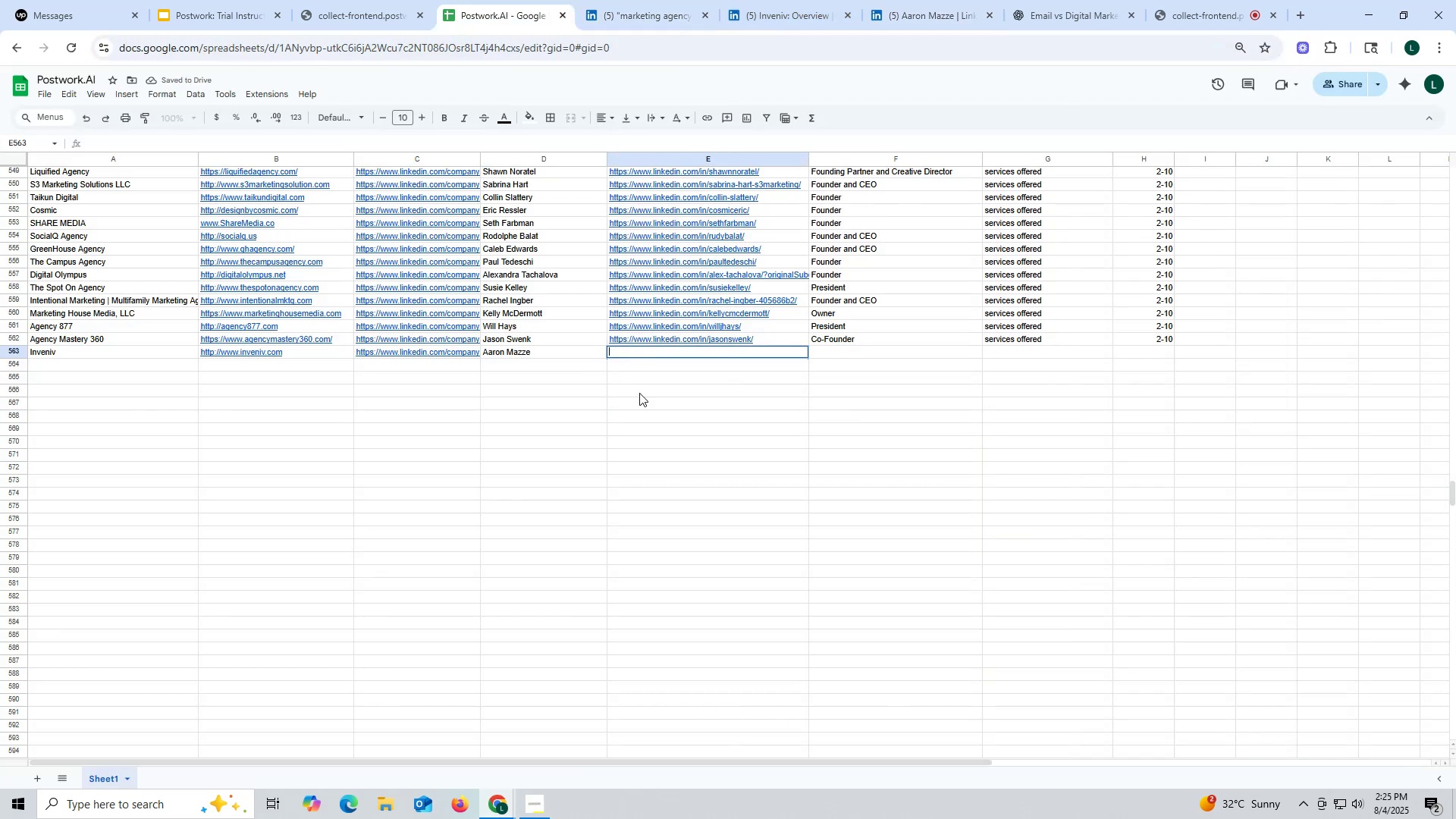 
key(Control+V)
 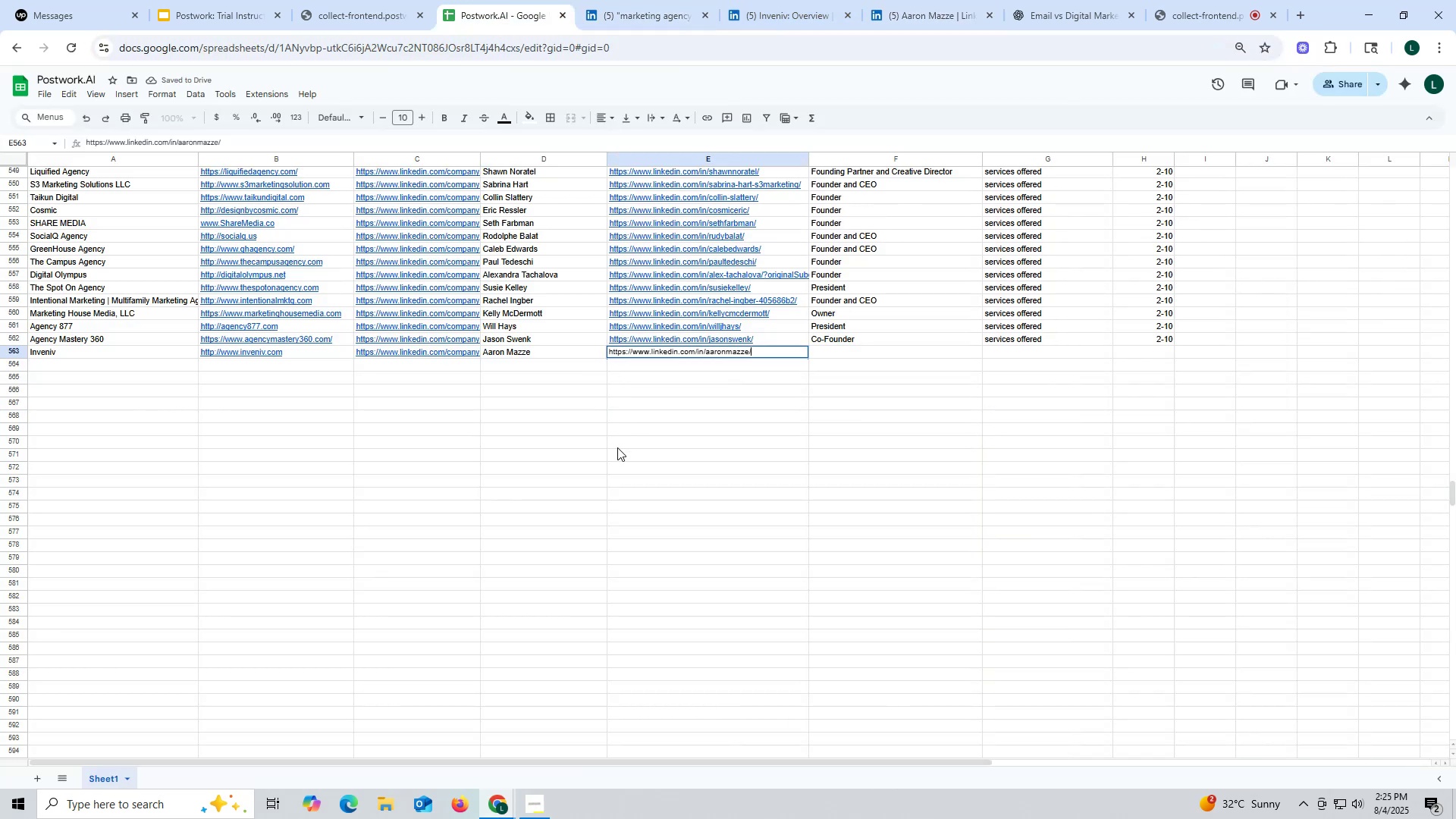 
triple_click([617, 447])
 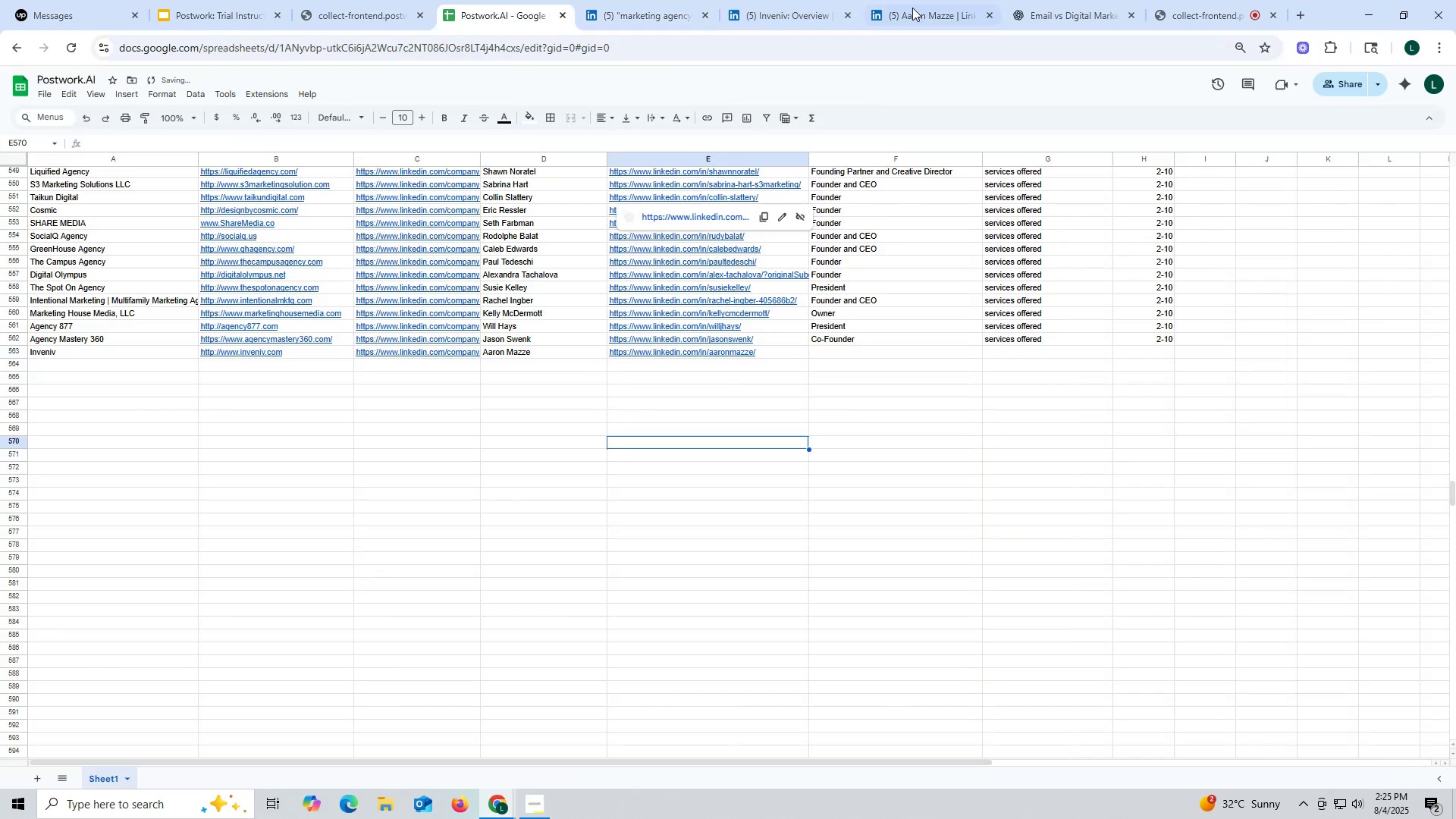 
left_click([915, 5])
 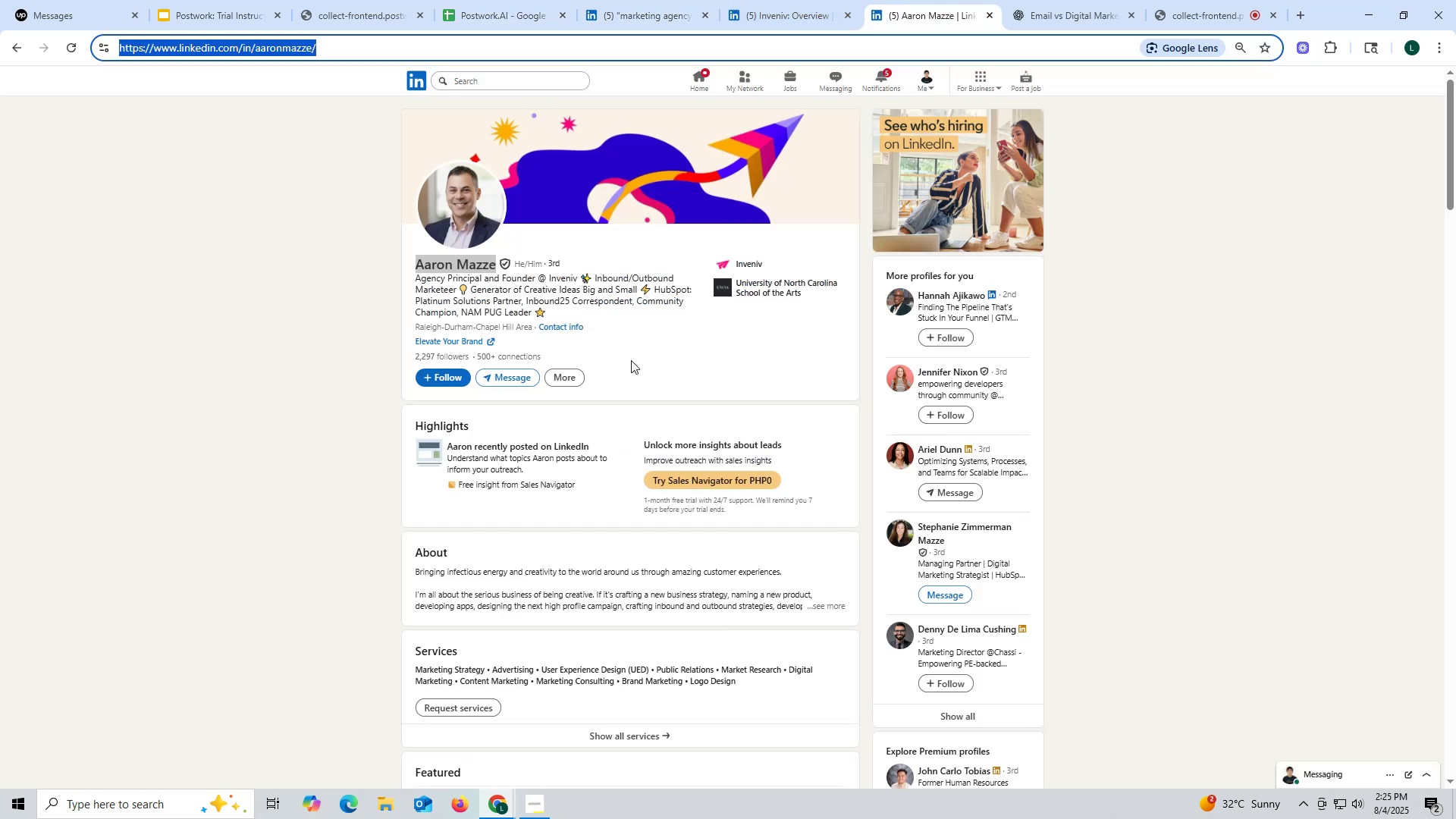 
scroll: coordinate [634, 354], scroll_direction: down, amount: 12.0
 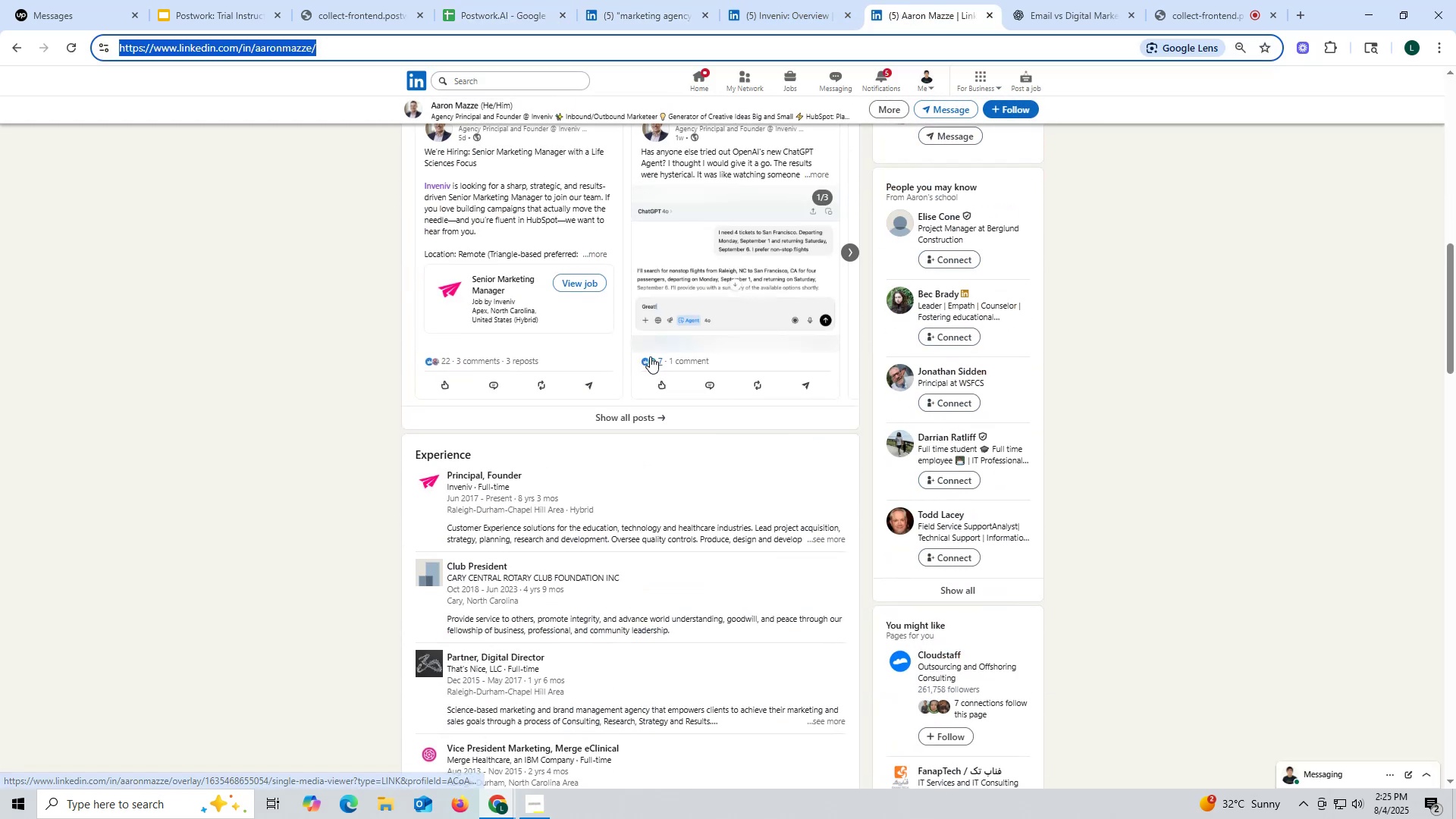 
scroll: coordinate [617, 322], scroll_direction: up, amount: 17.0
 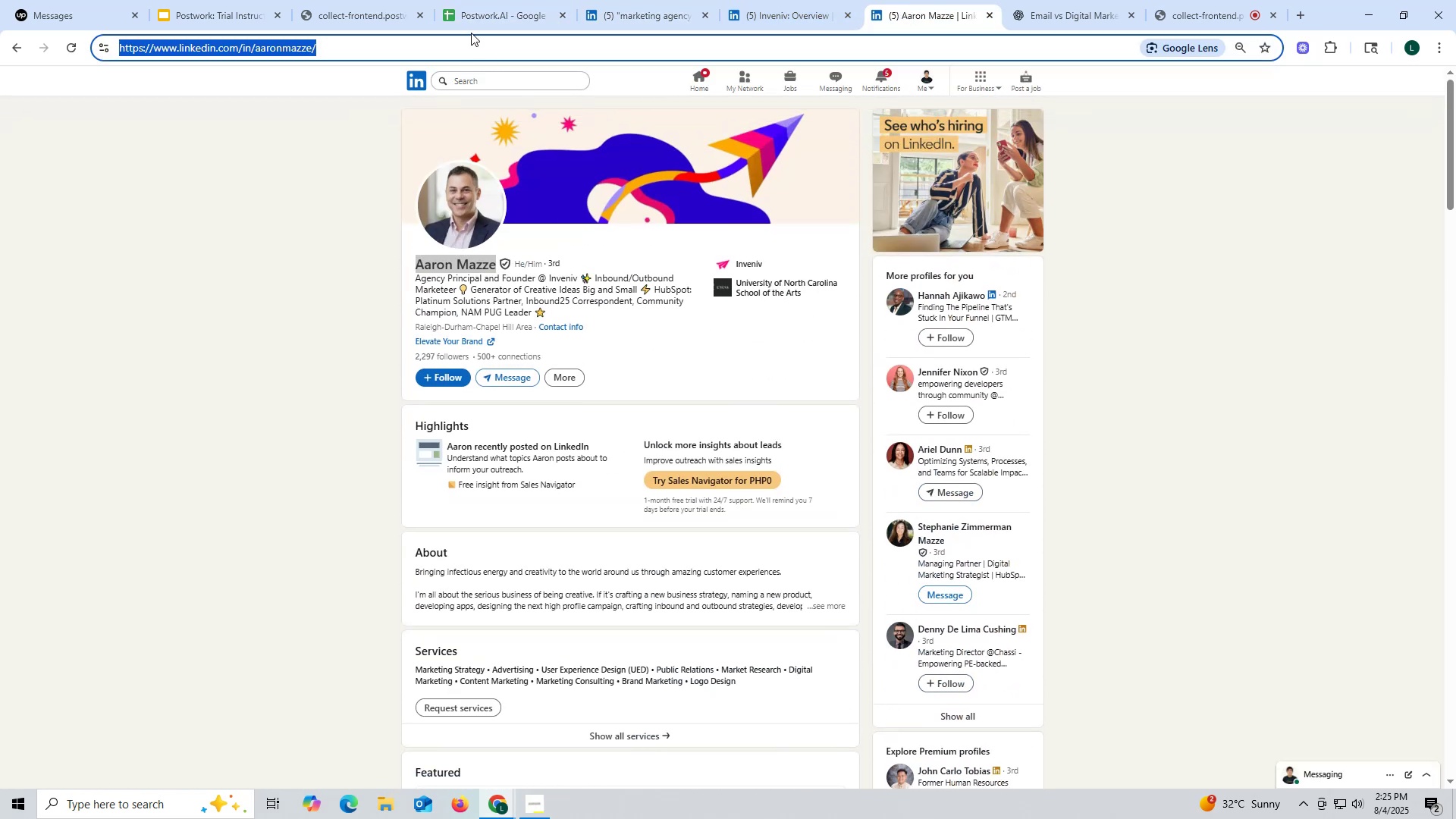 
scroll: coordinate [460, 333], scroll_direction: down, amount: 11.0
 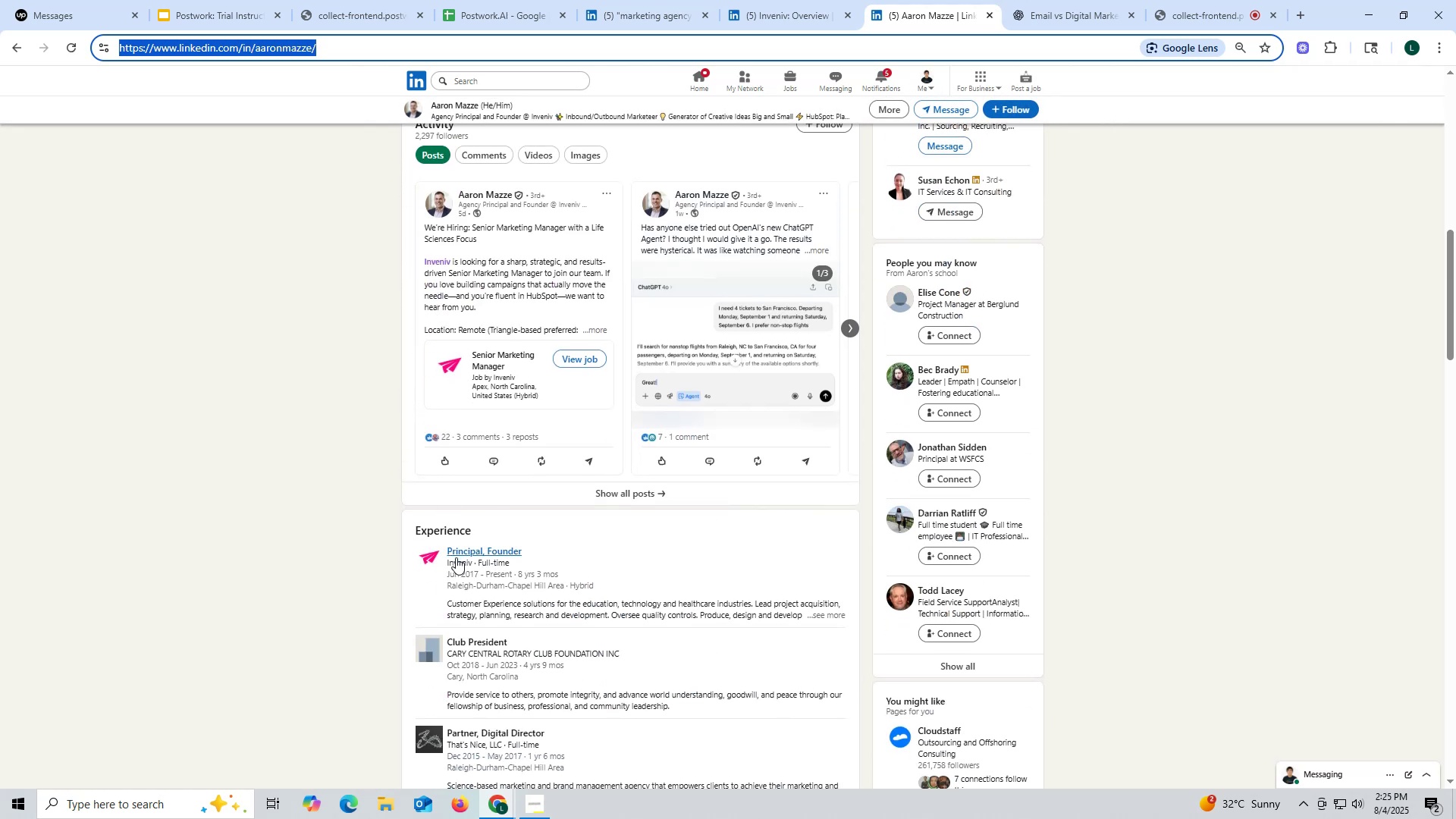 
left_click_drag(start_coordinate=[442, 538], to_coordinate=[553, 545])
 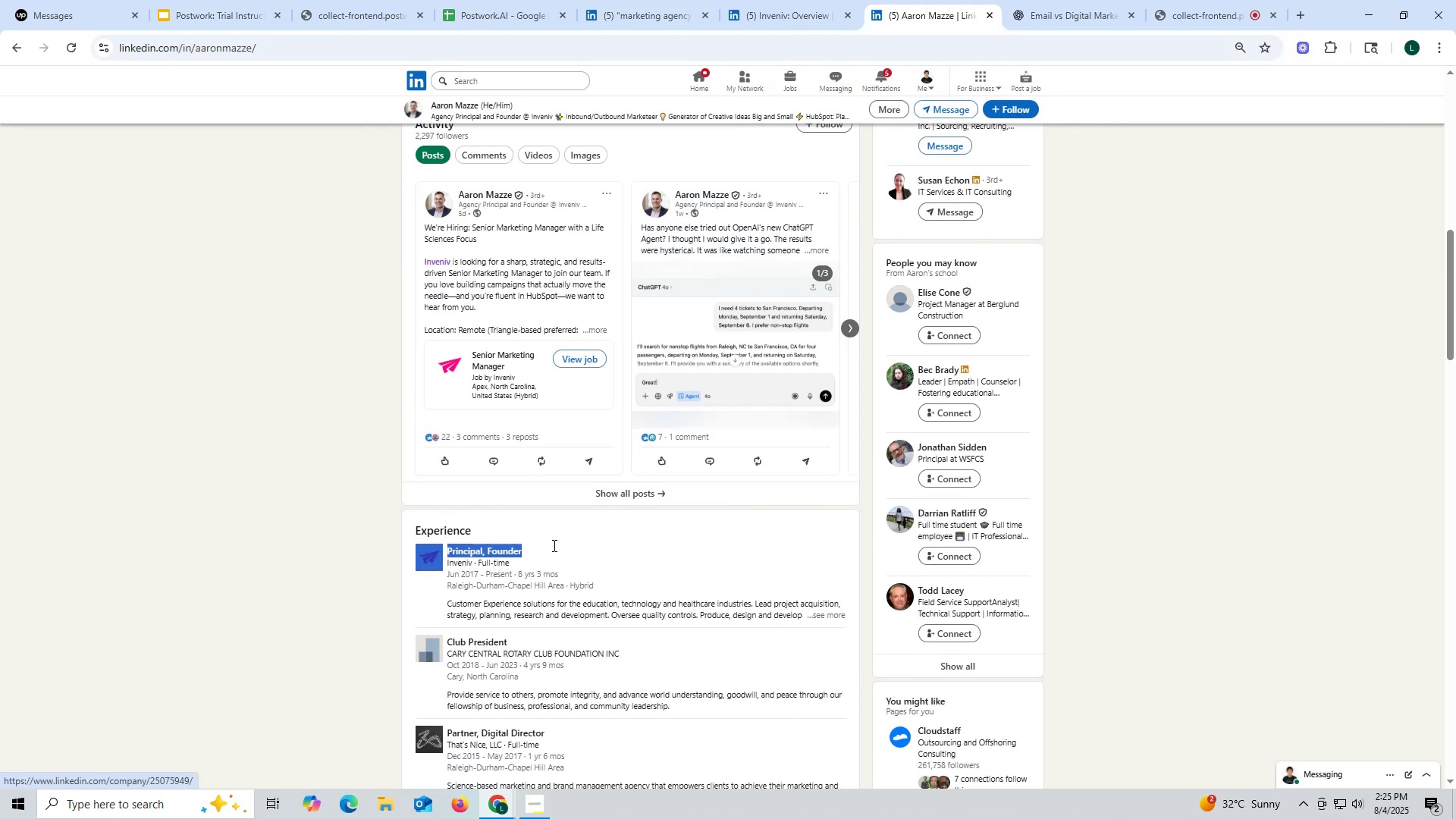 
key(Control+ControlLeft)
 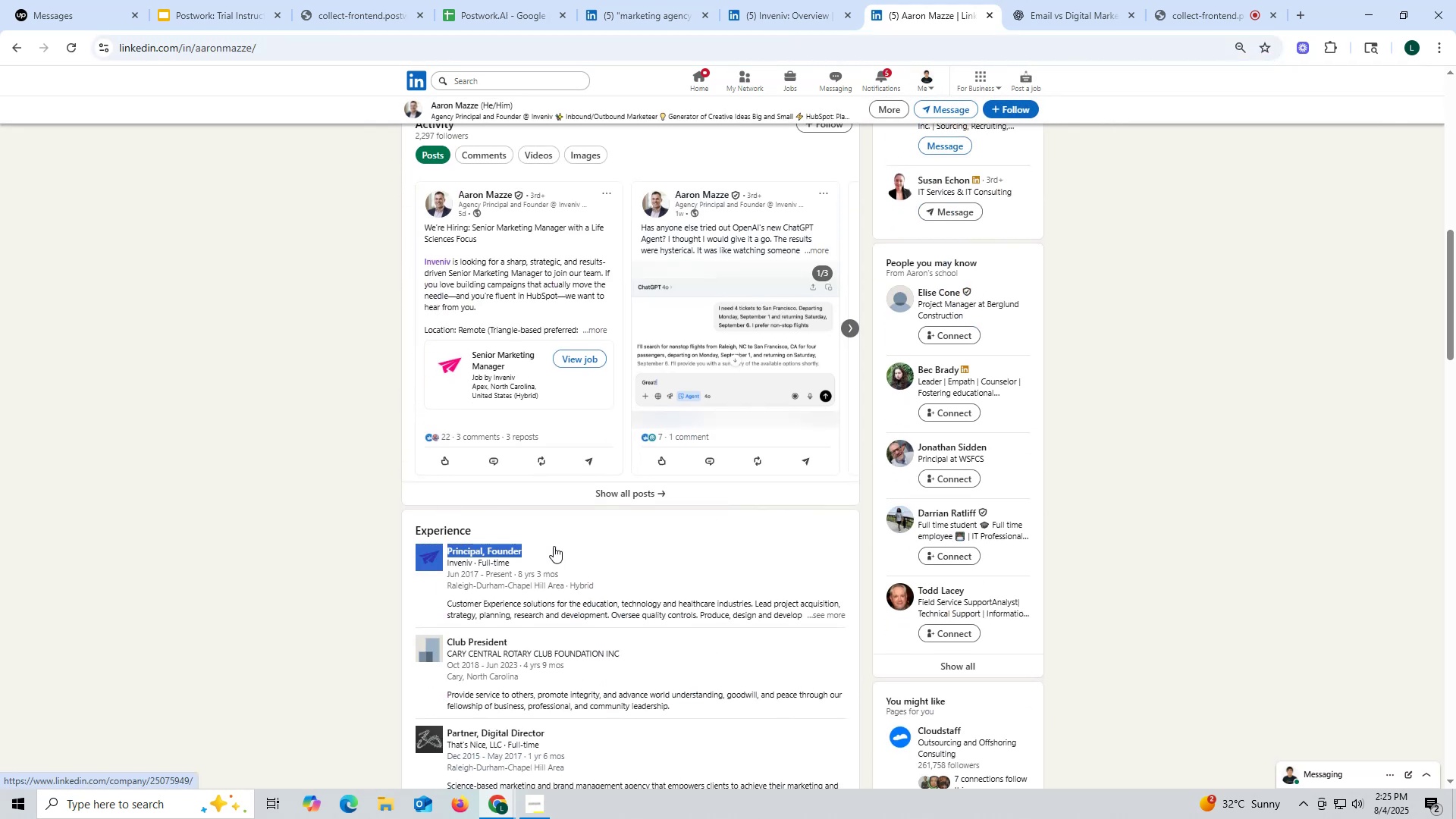 
key(Control+C)
 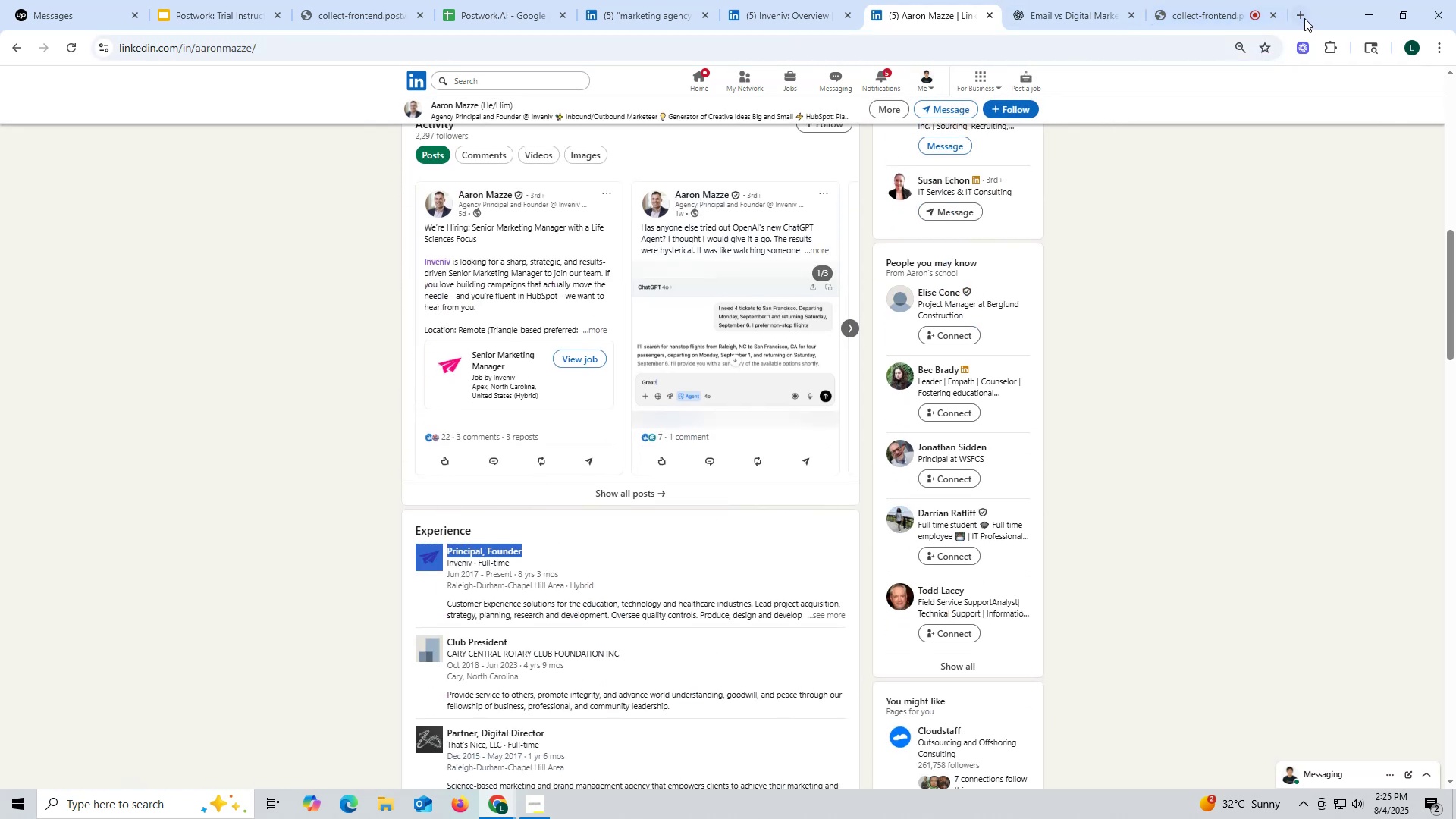 
left_click([1306, 14])
 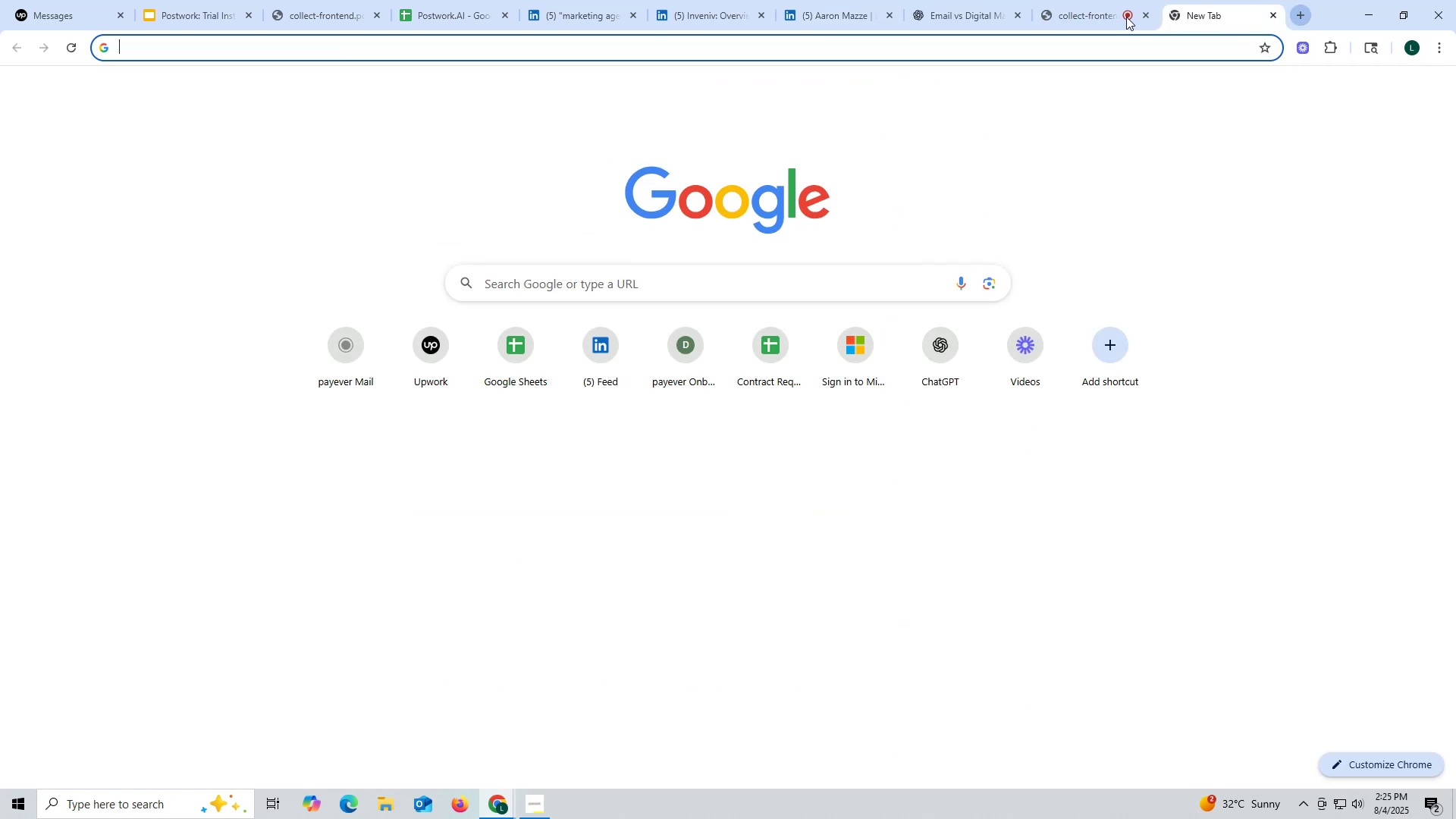 
key(Control+ControlLeft)
 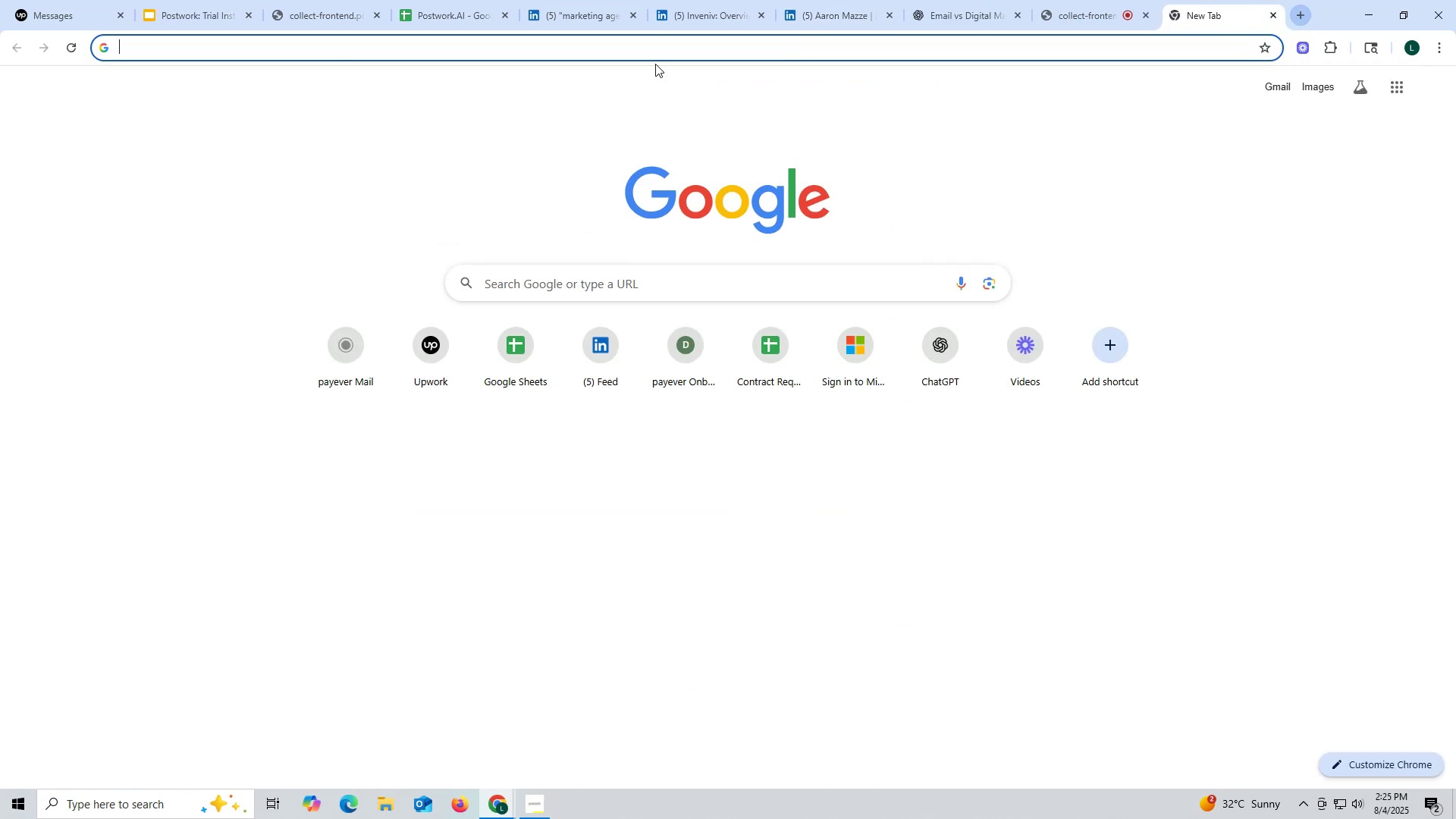 
key(Control+V)
 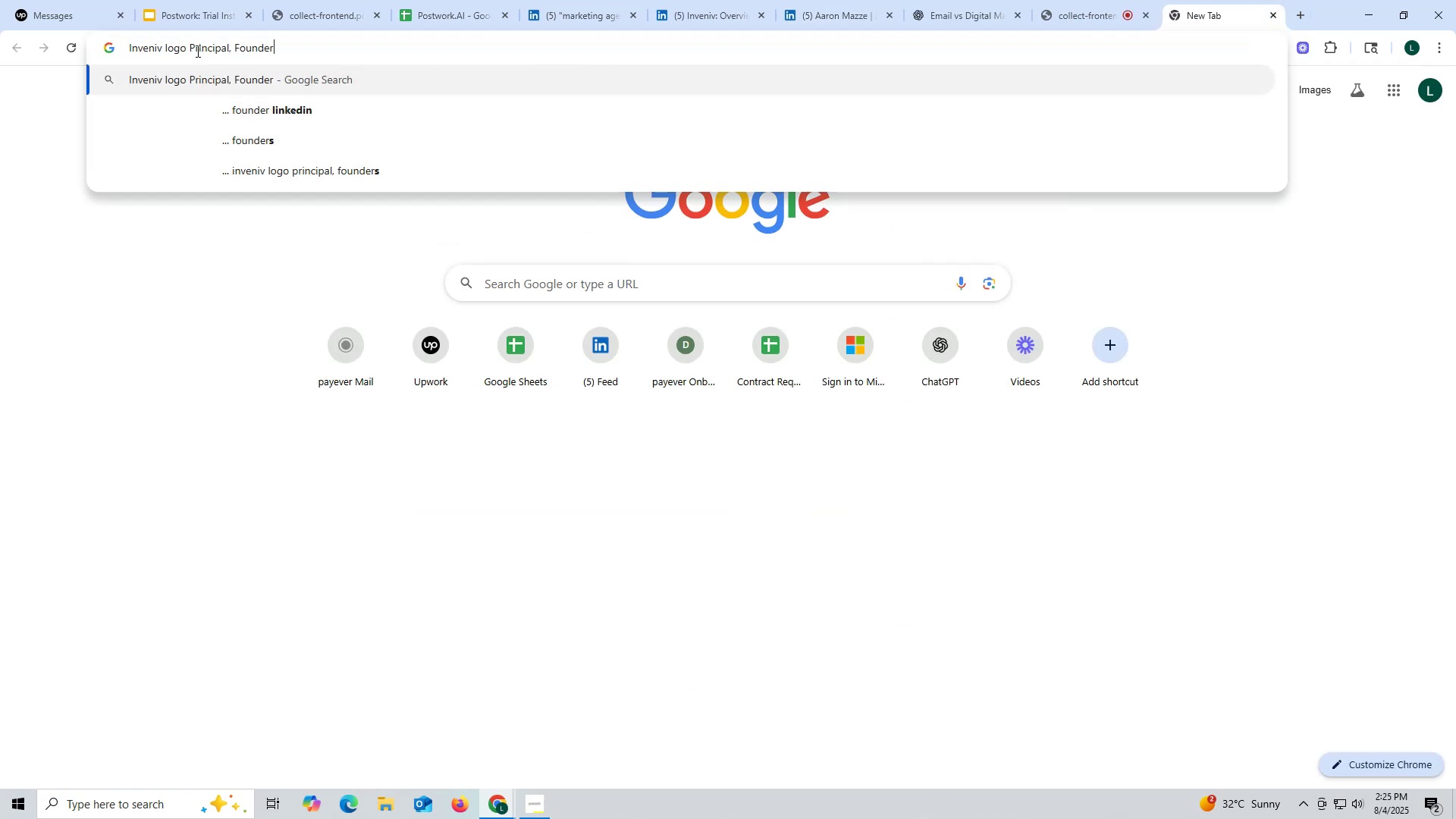 
left_click_drag(start_coordinate=[191, 49], to_coordinate=[392, 49])
 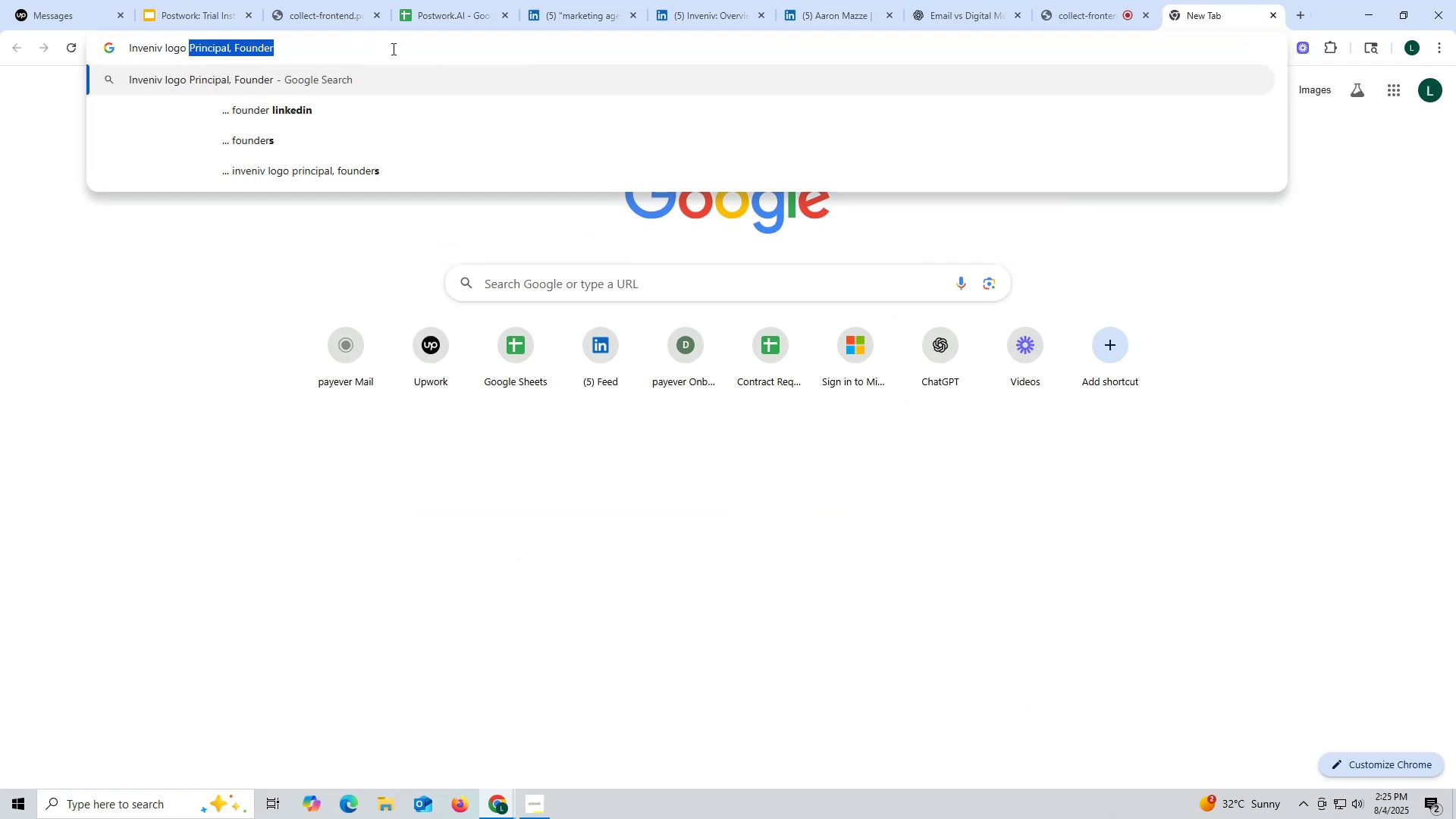 
key(Control+ControlLeft)
 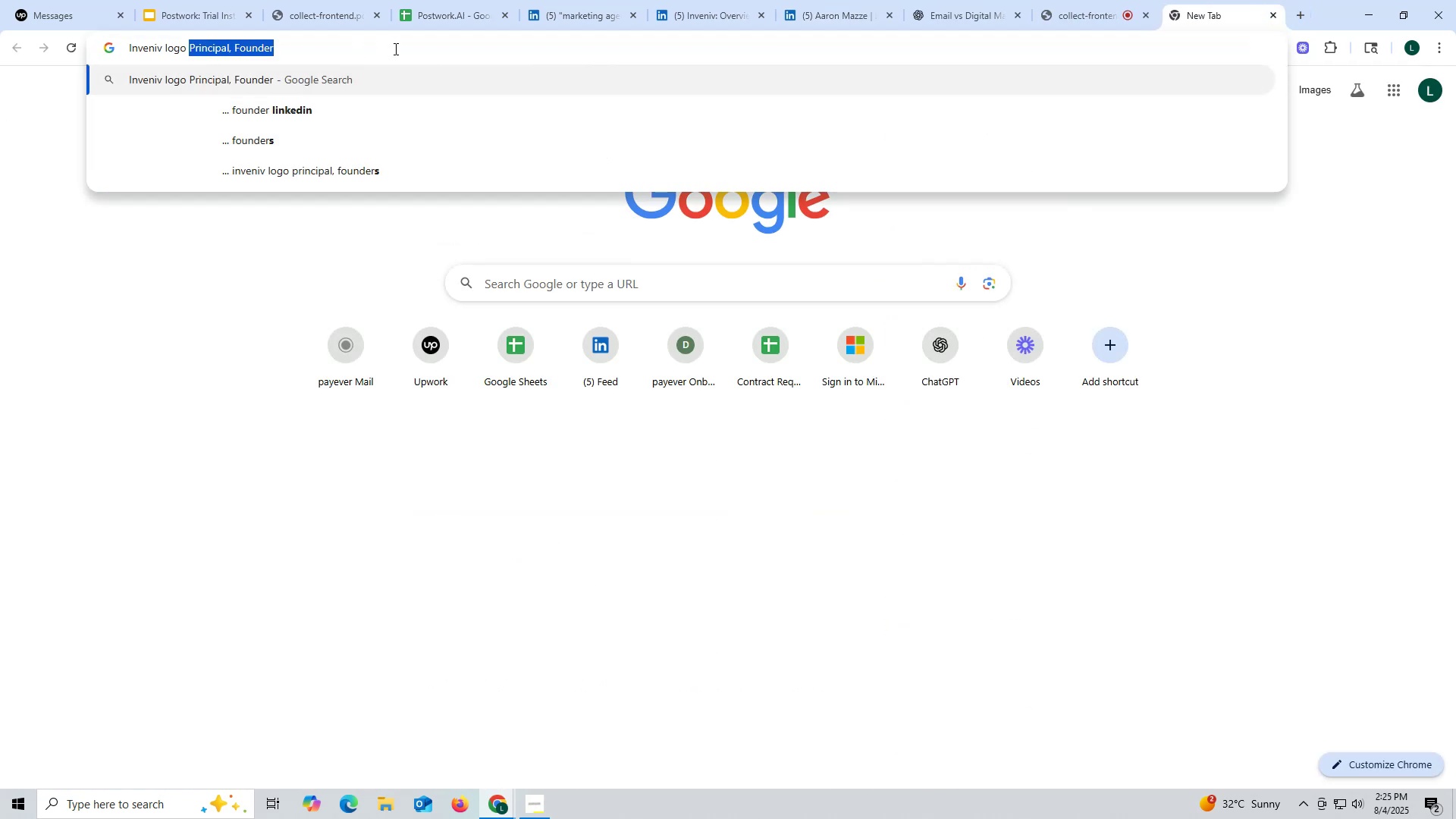 
key(Control+C)
 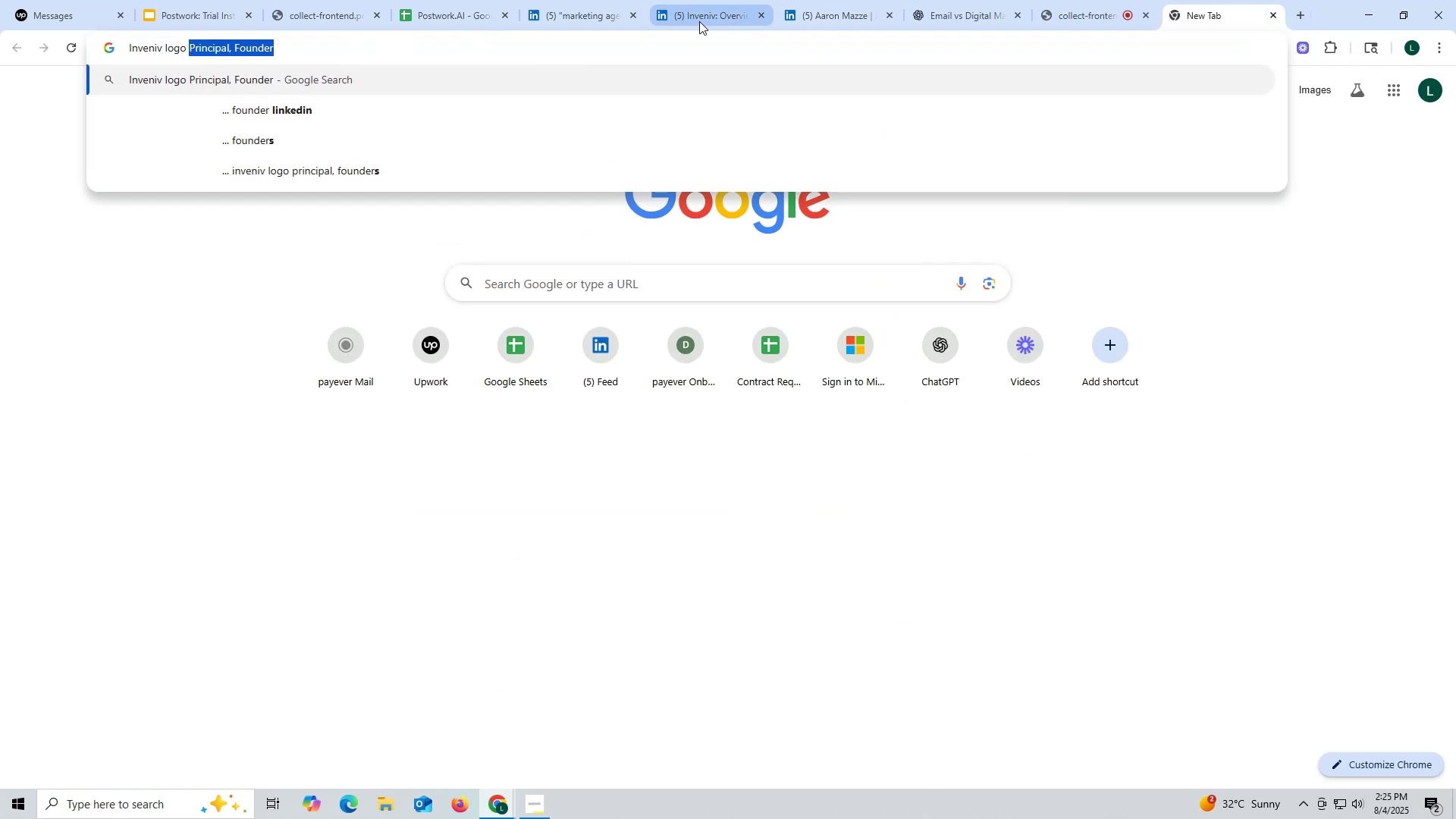 
left_click([699, 21])
 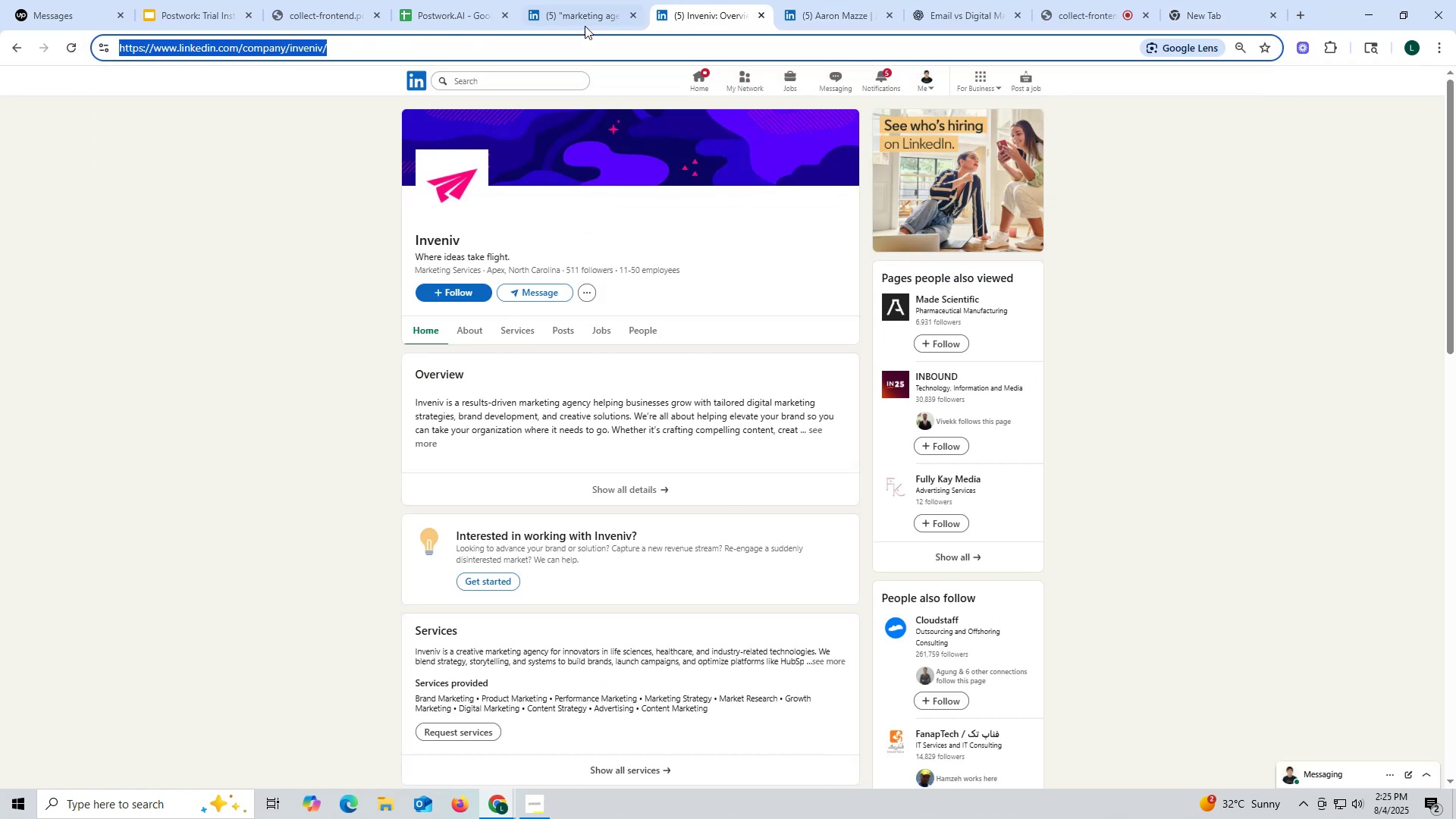 
left_click([585, 26])
 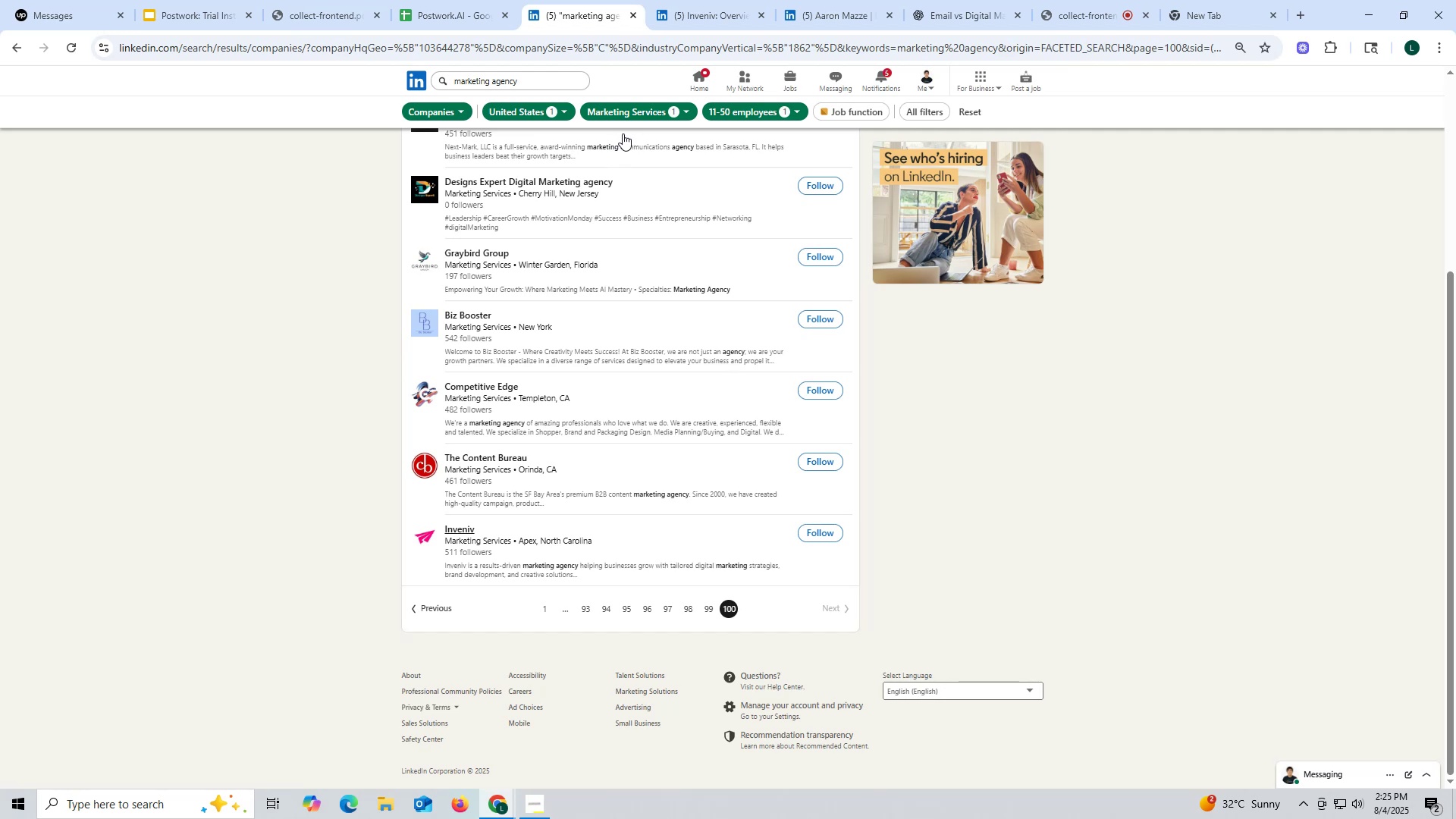 
wait(11.05)
 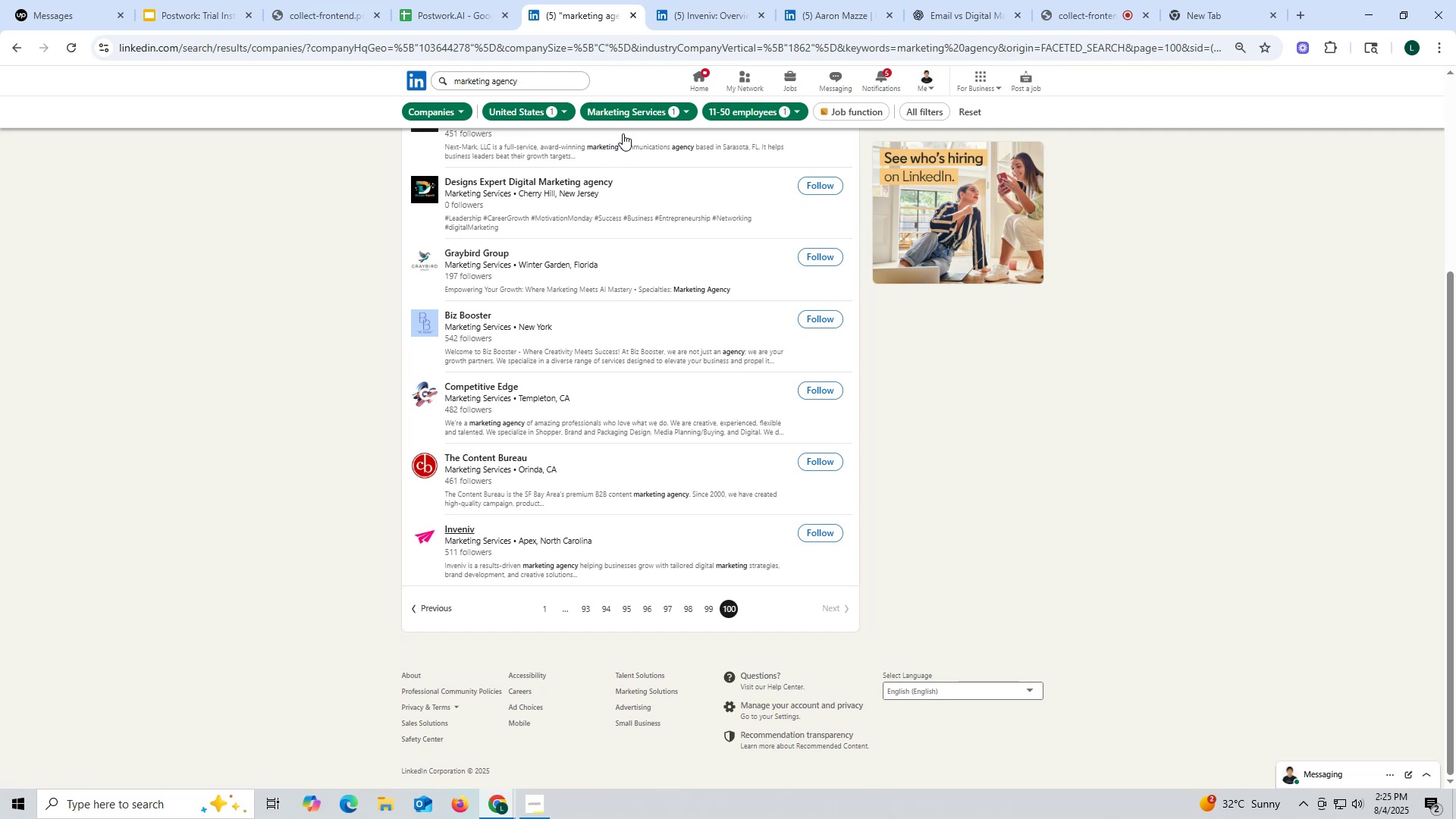 
left_click([477, 9])
 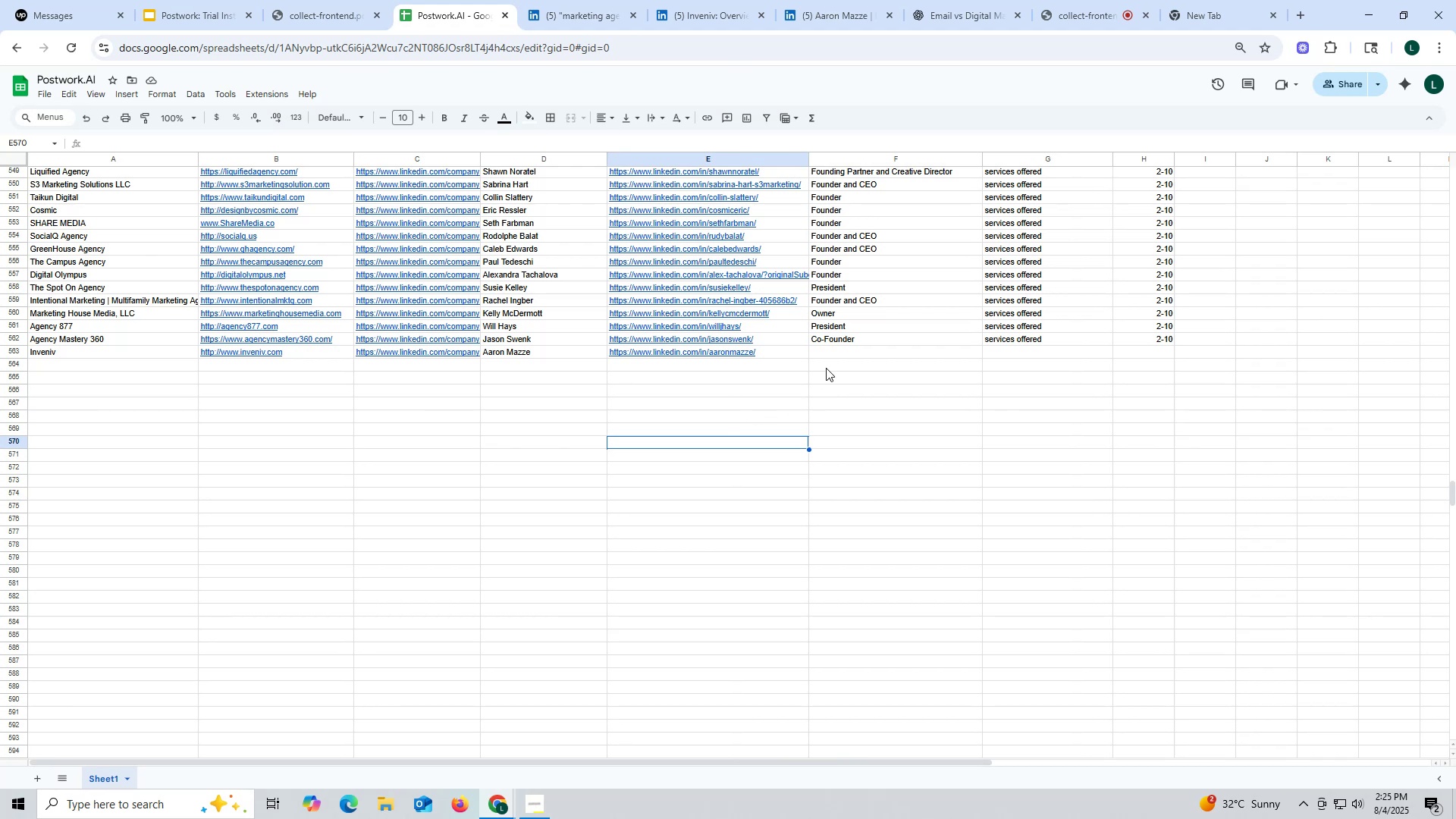 
double_click([830, 359])
 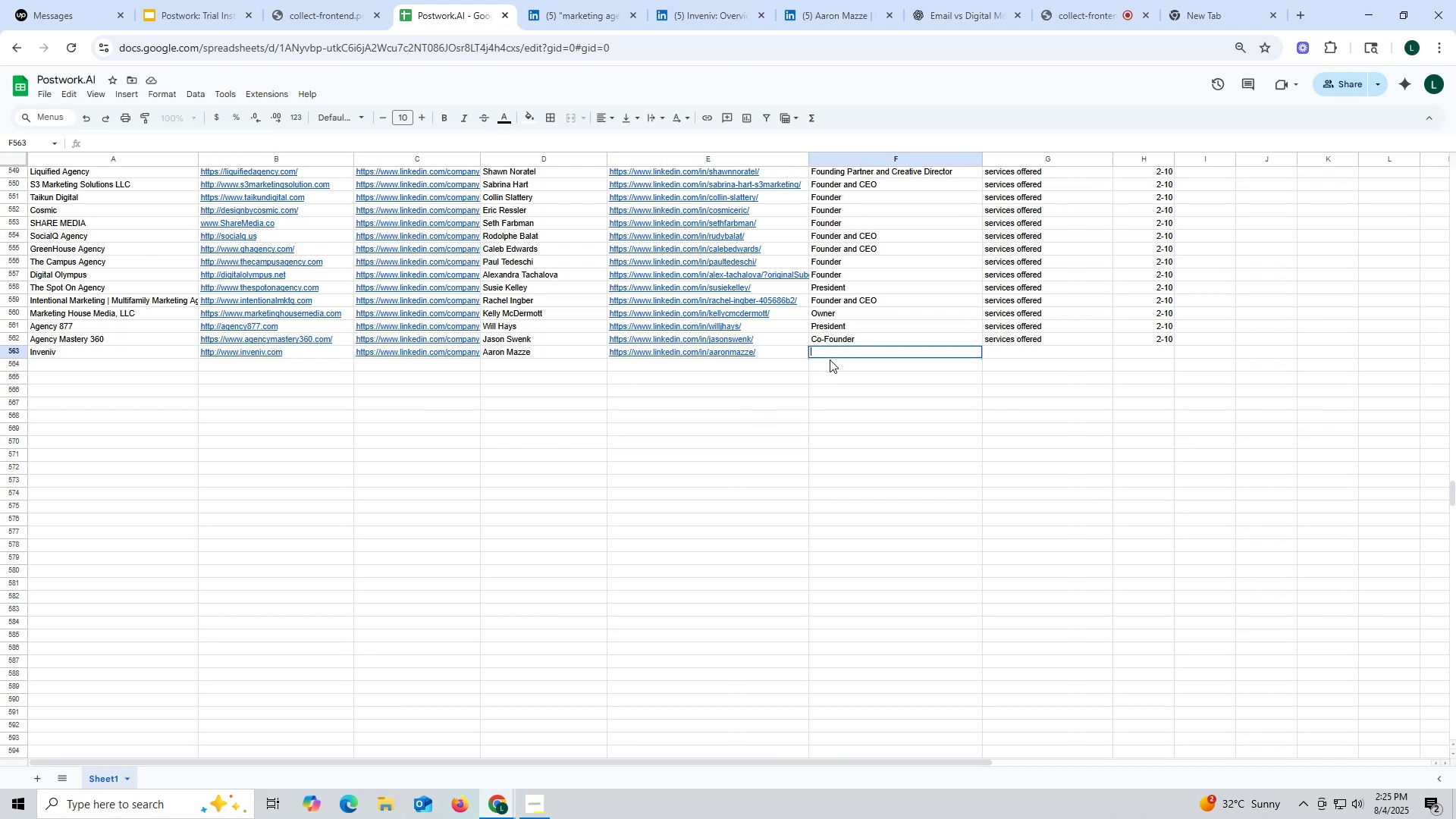 
key(Control+ControlLeft)
 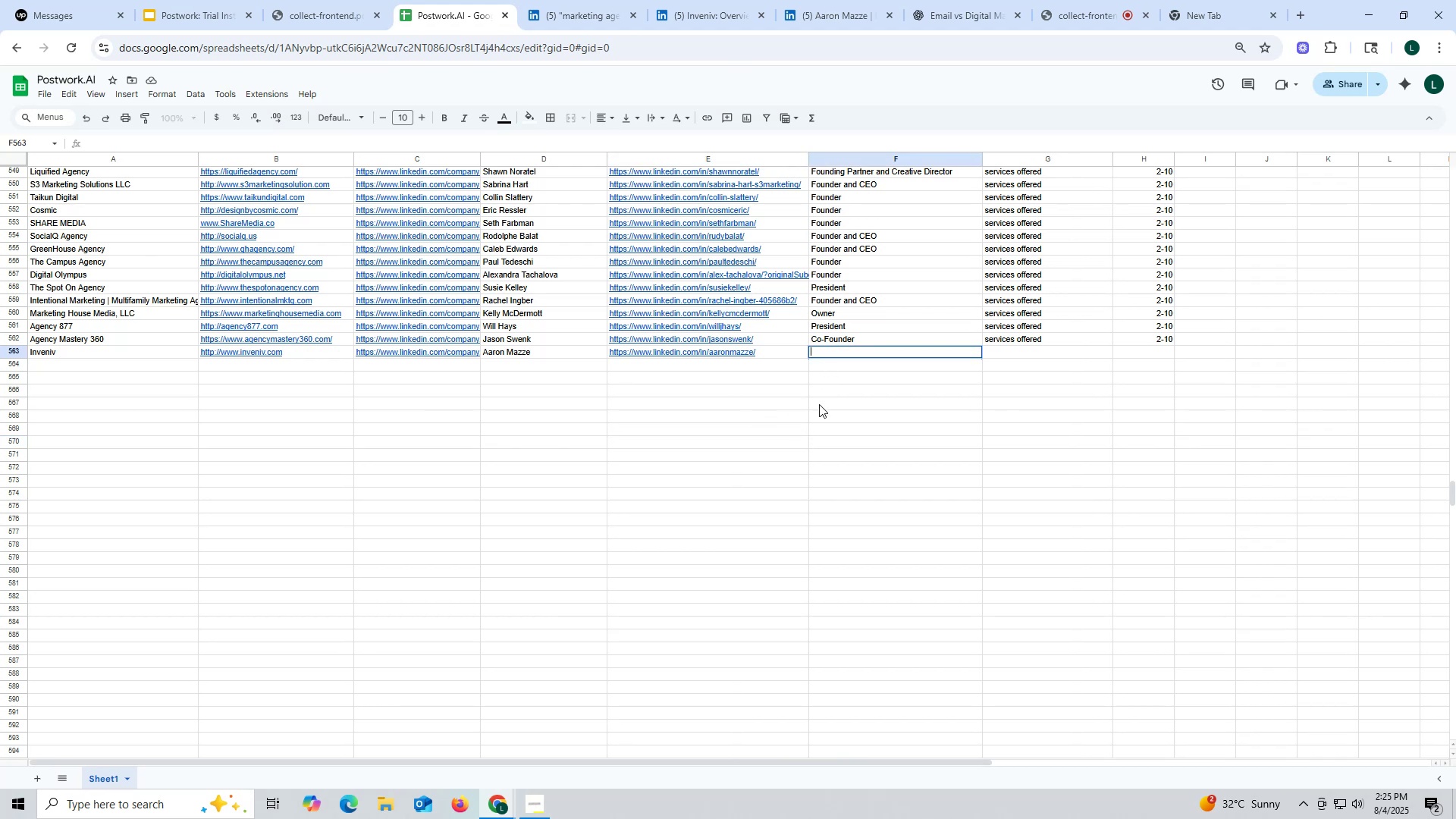 
key(Control+V)
 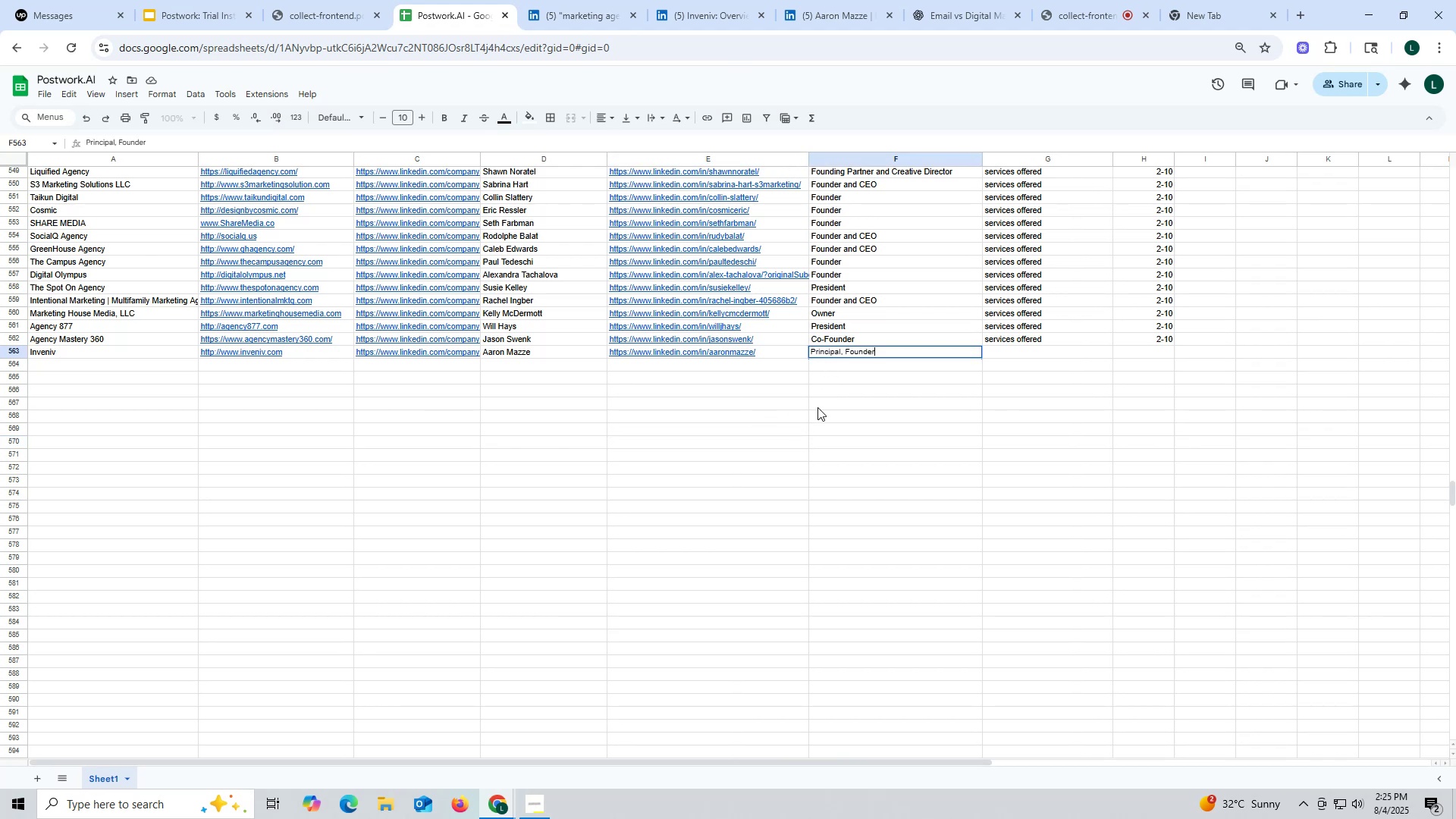 
left_click([817, 407])
 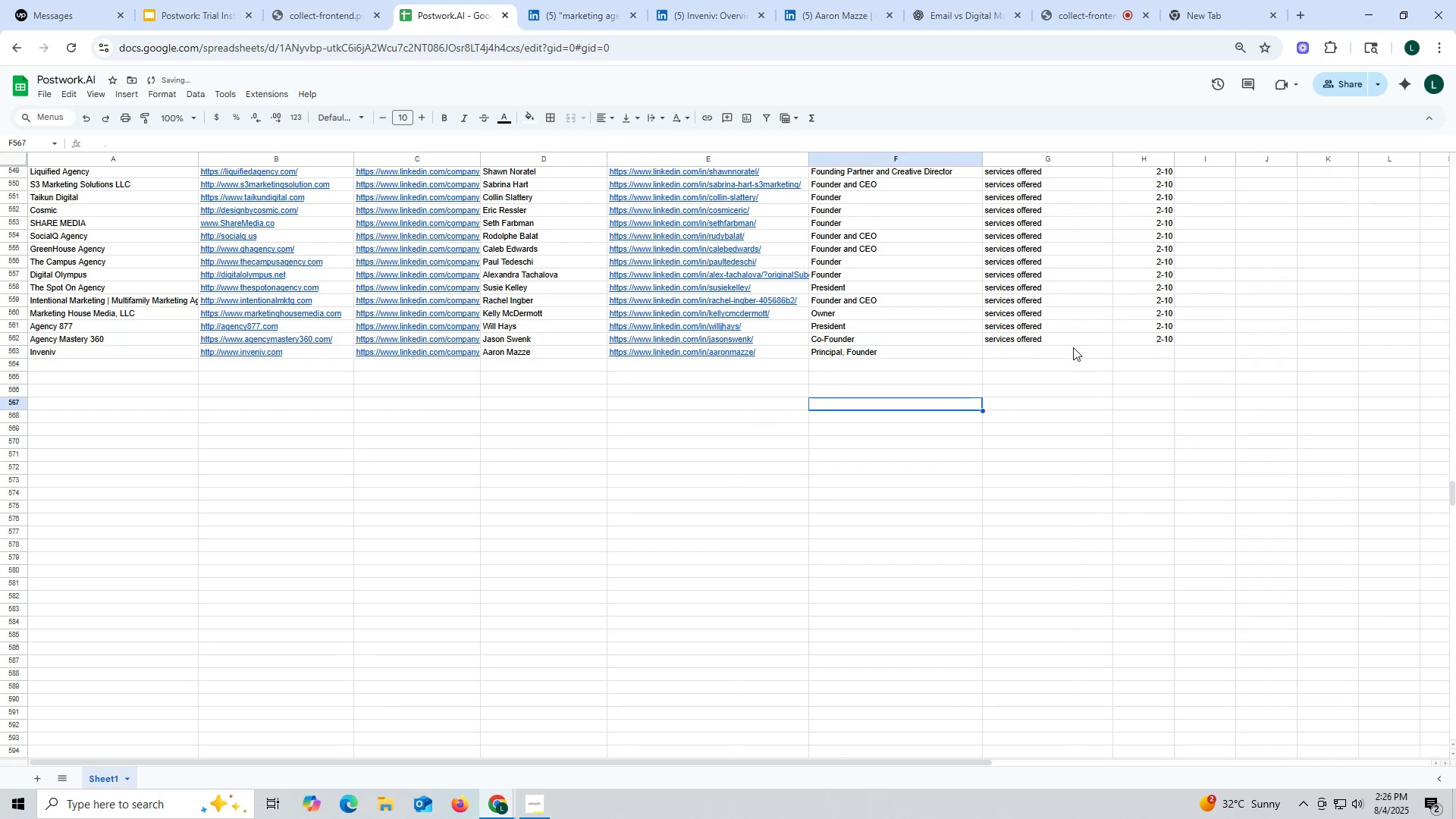 
left_click([1072, 345])
 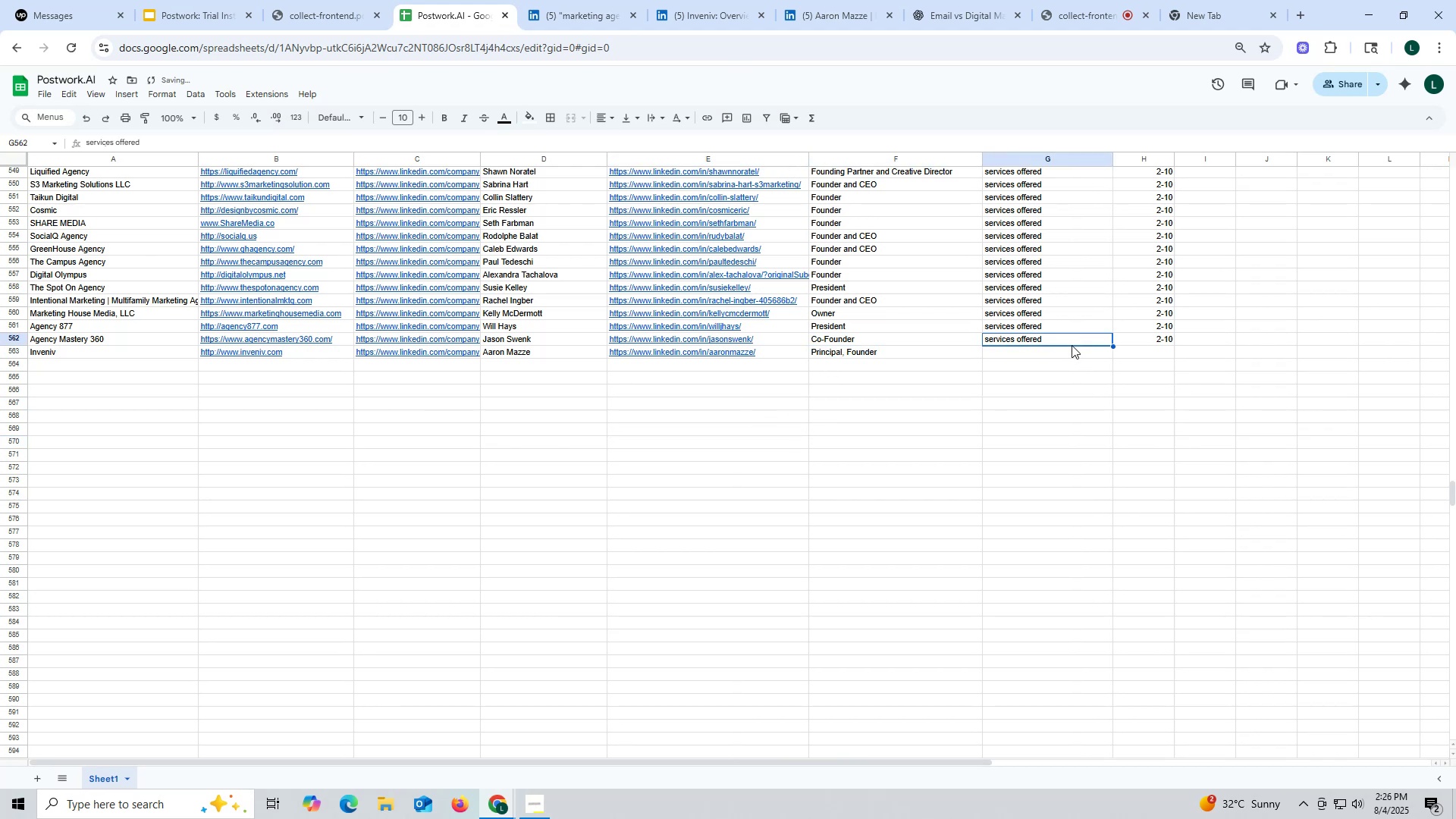 
key(Control+ControlLeft)
 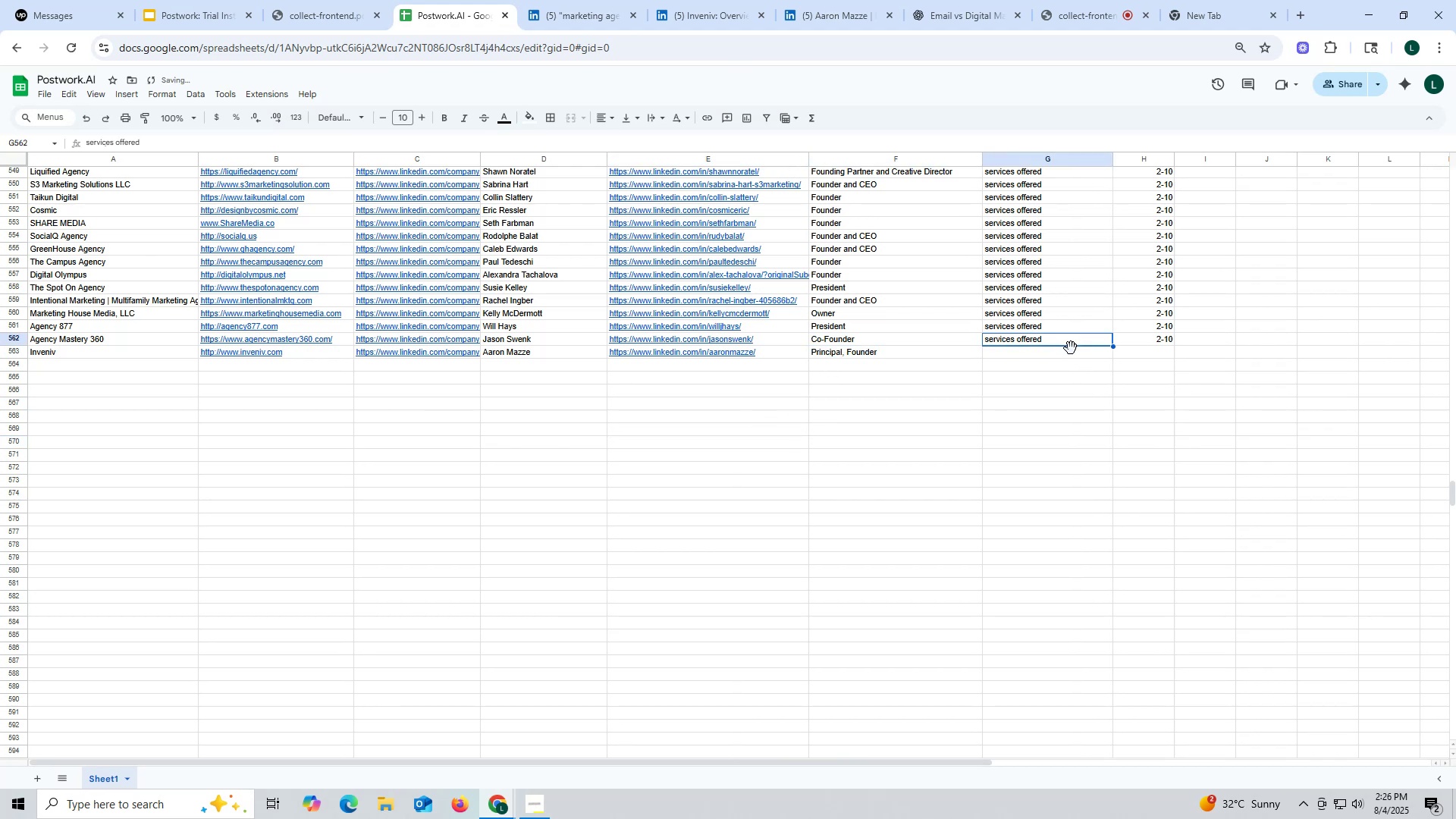 
key(Control+C)
 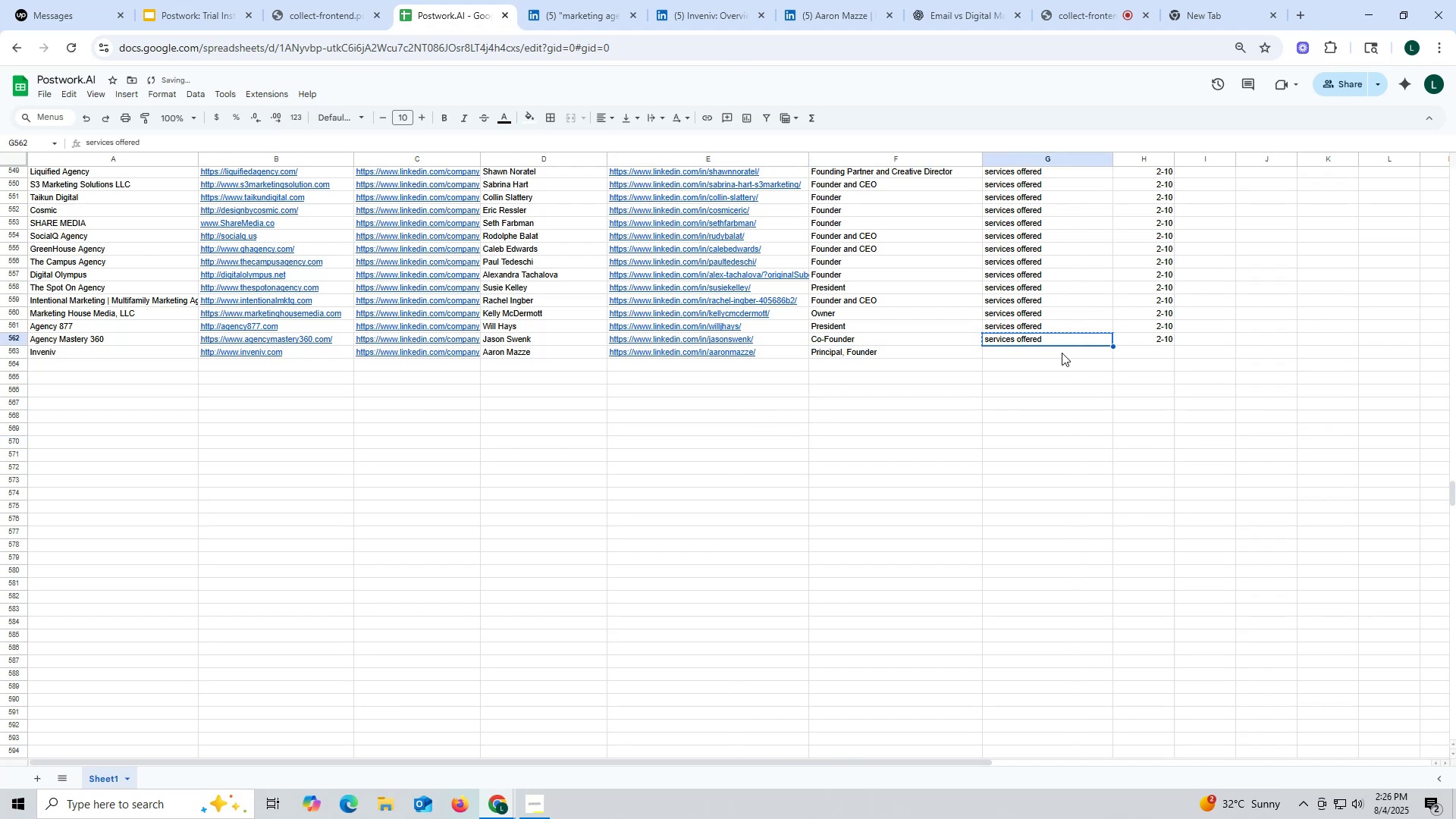 
key(Control+ControlLeft)
 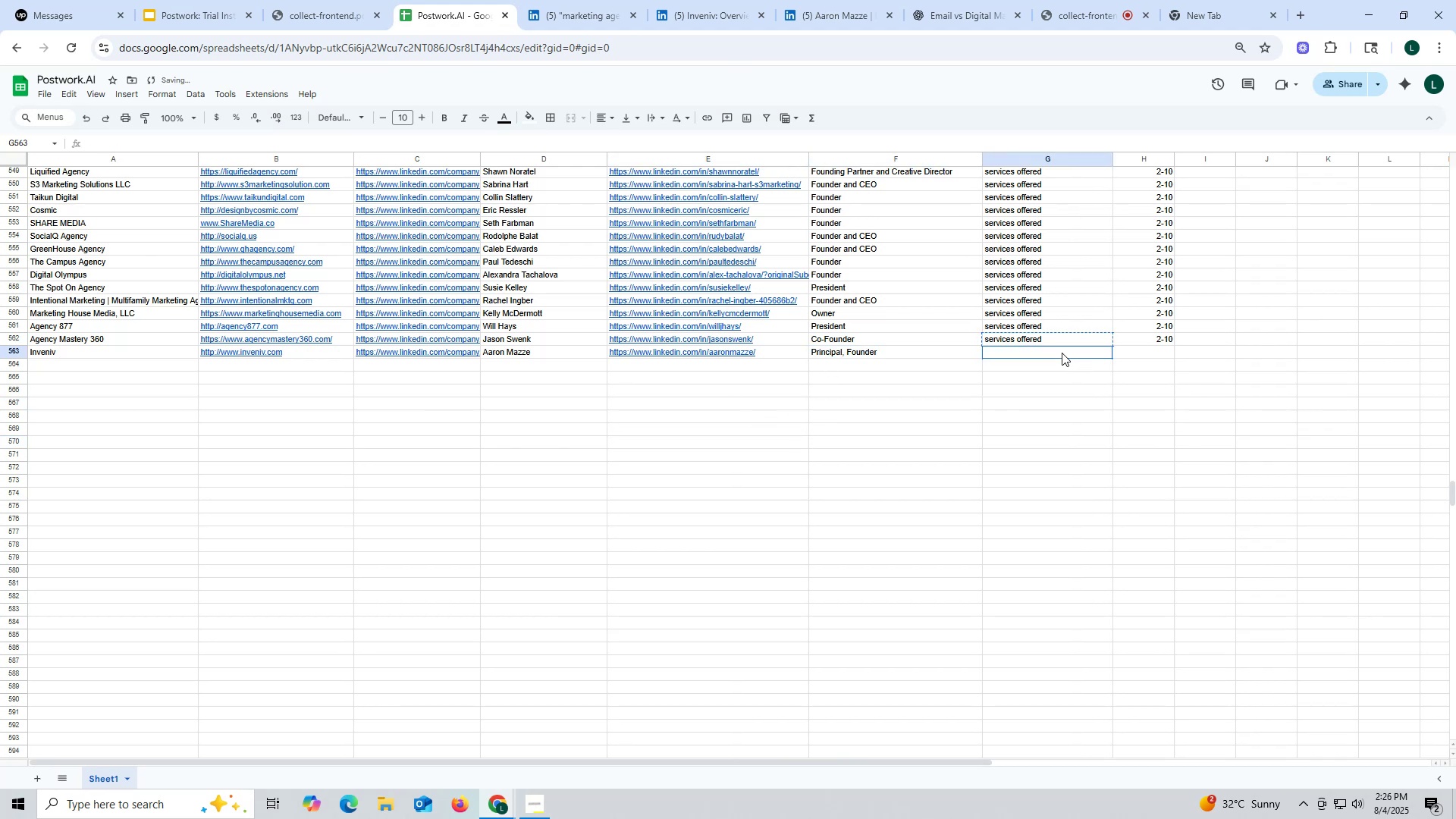 
left_click([1062, 353])
 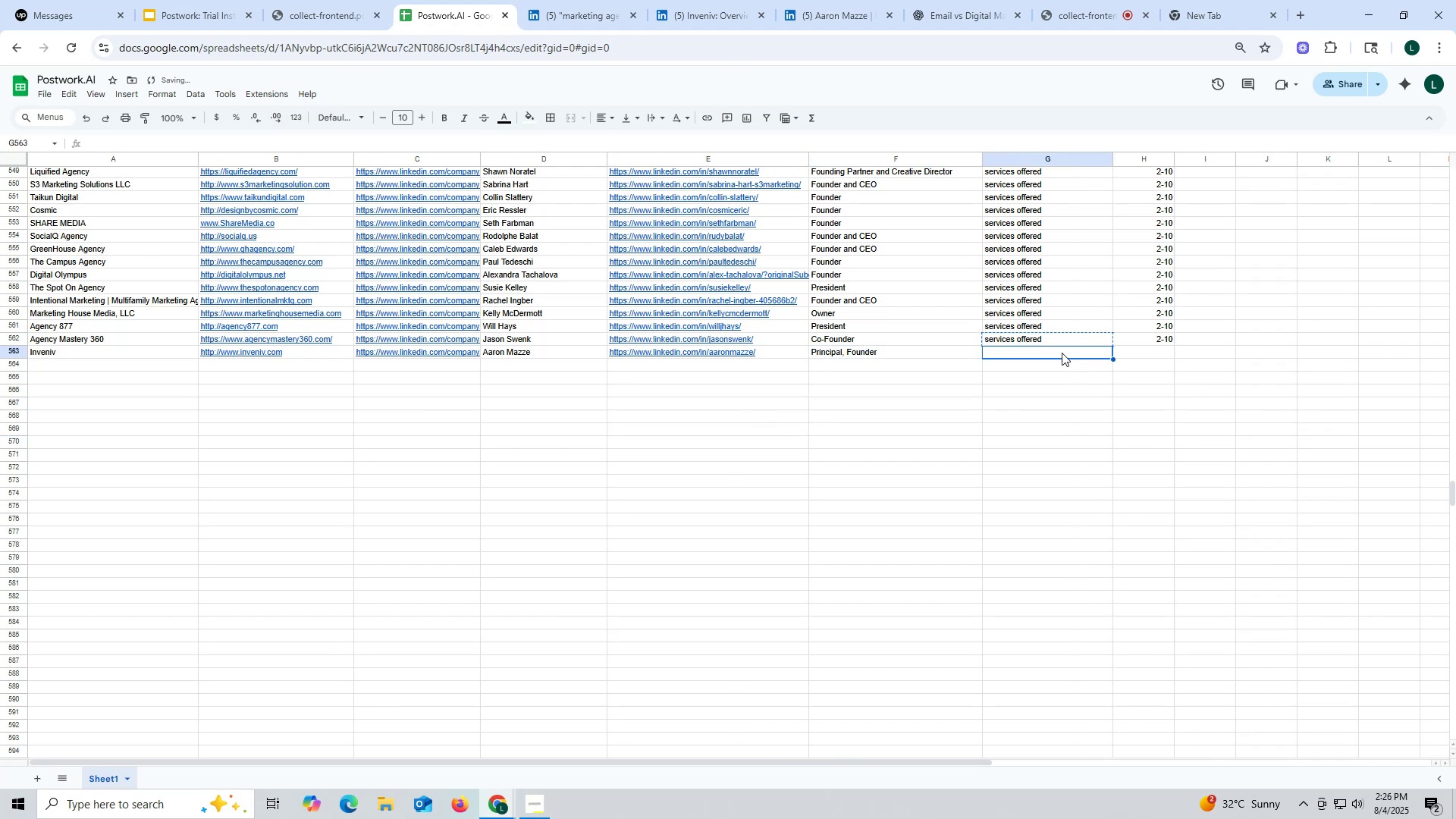 
key(Control+V)
 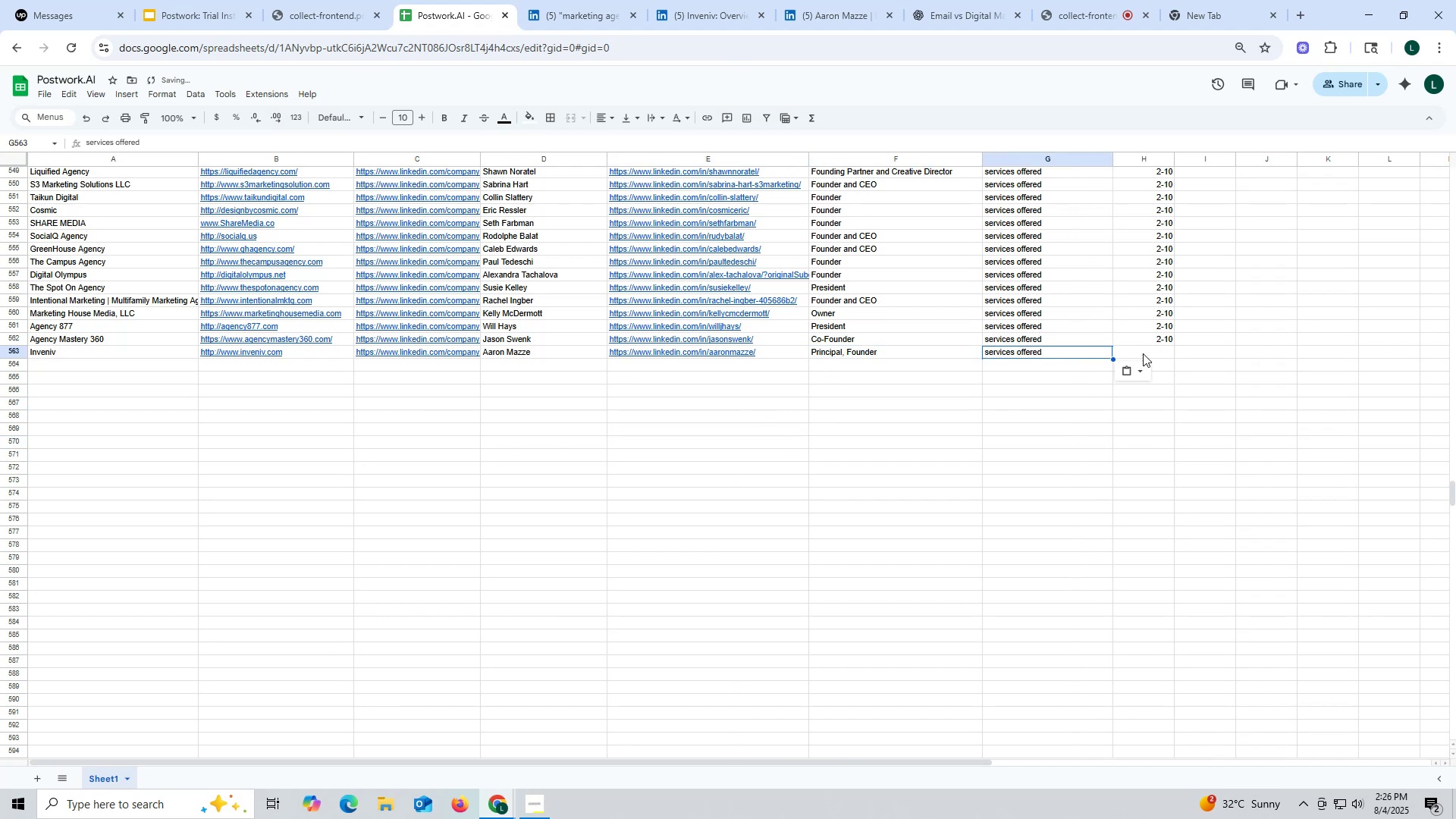 
left_click([1143, 353])
 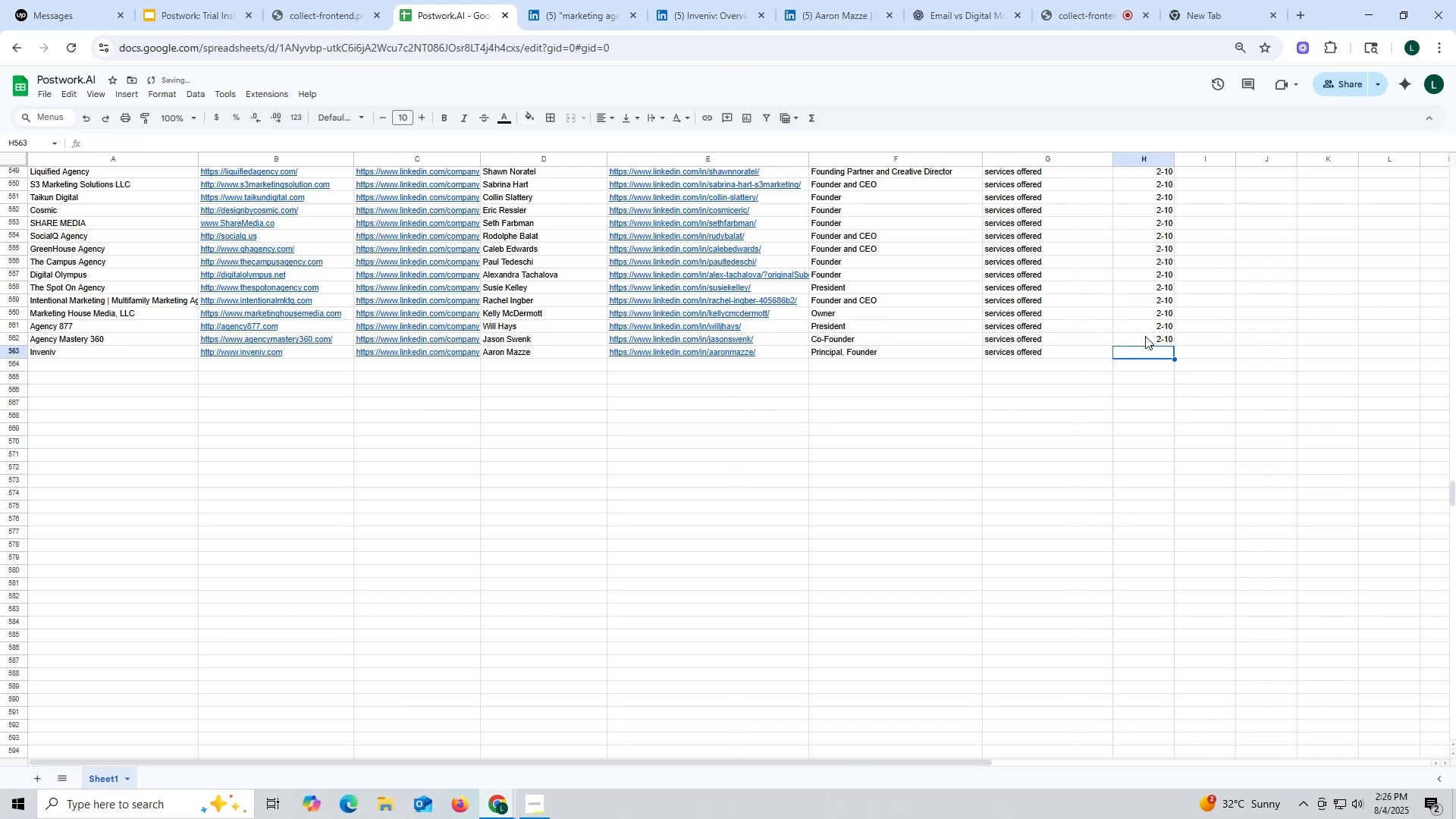 
type(11-50)
 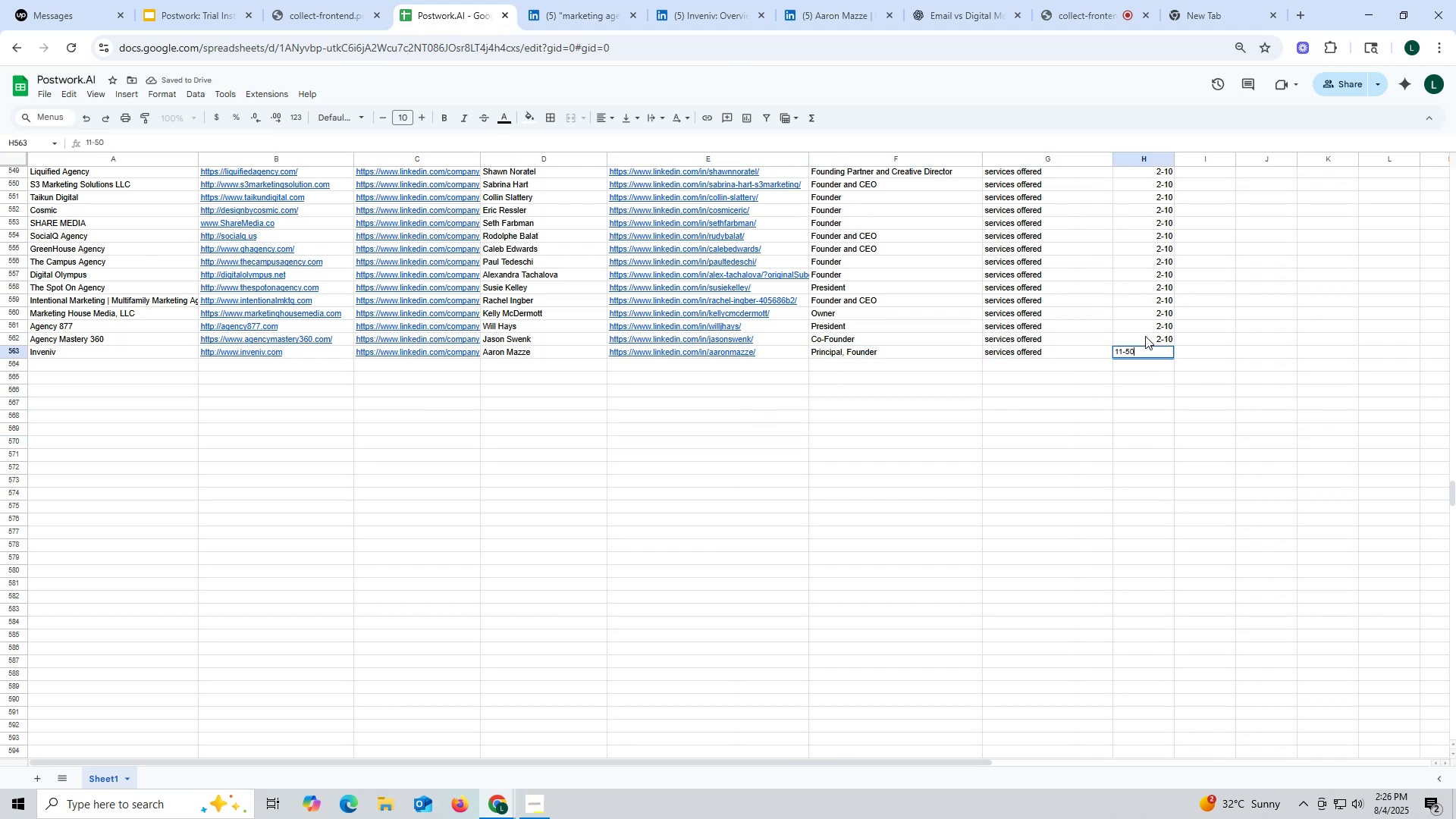 
key(Enter)
 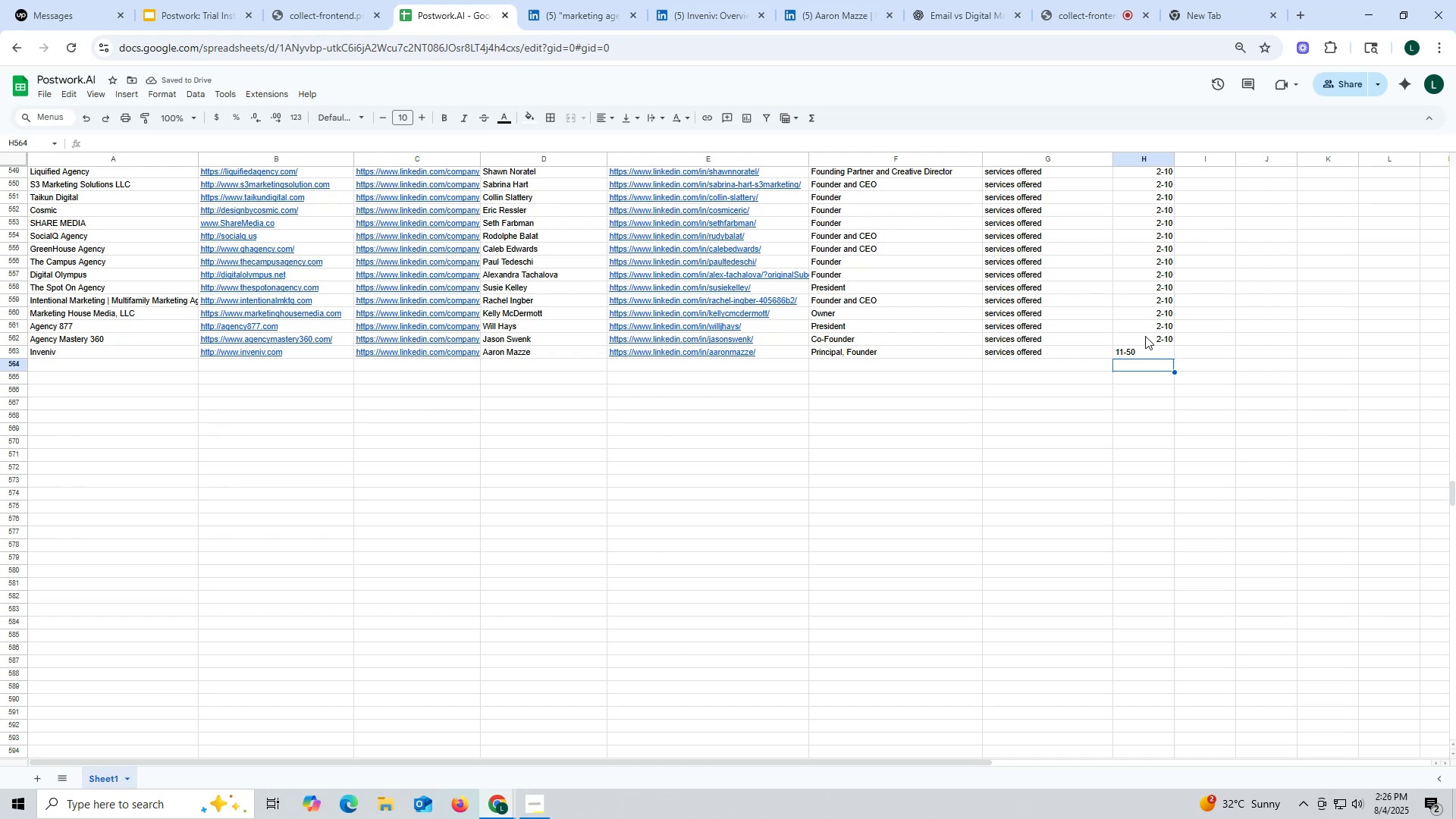 
left_click([1138, 347])
 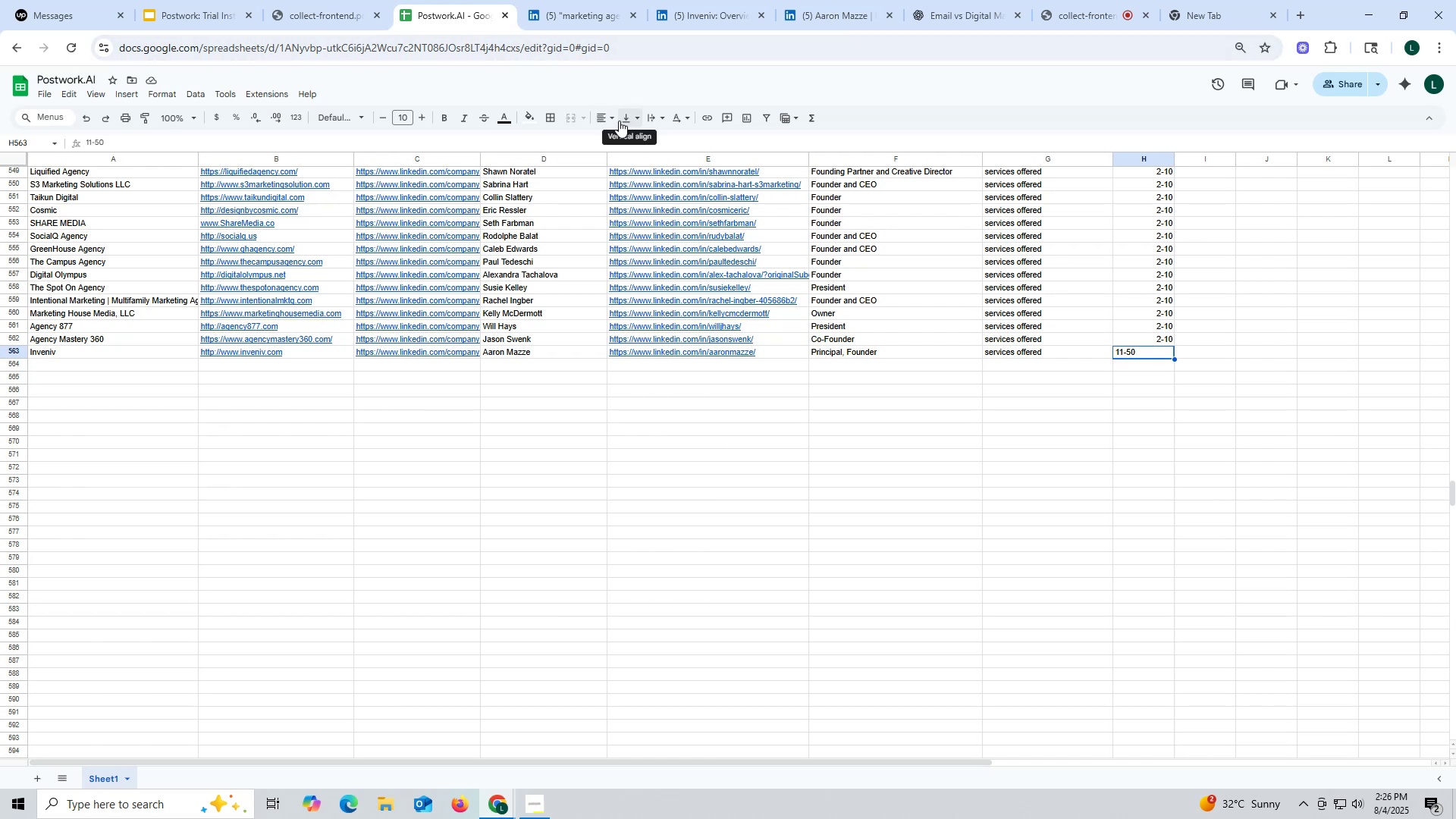 
left_click([601, 117])
 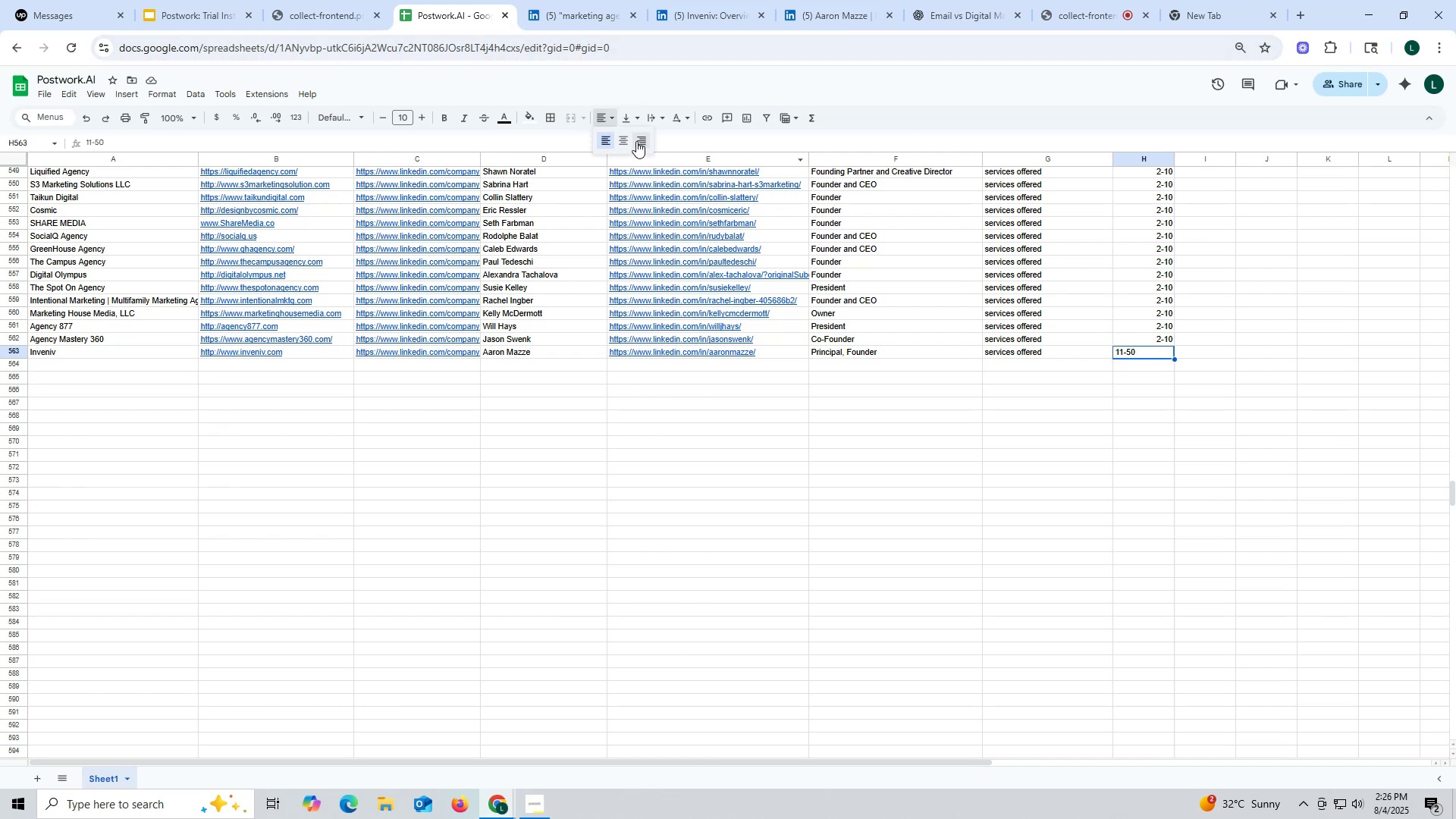 
left_click([639, 141])
 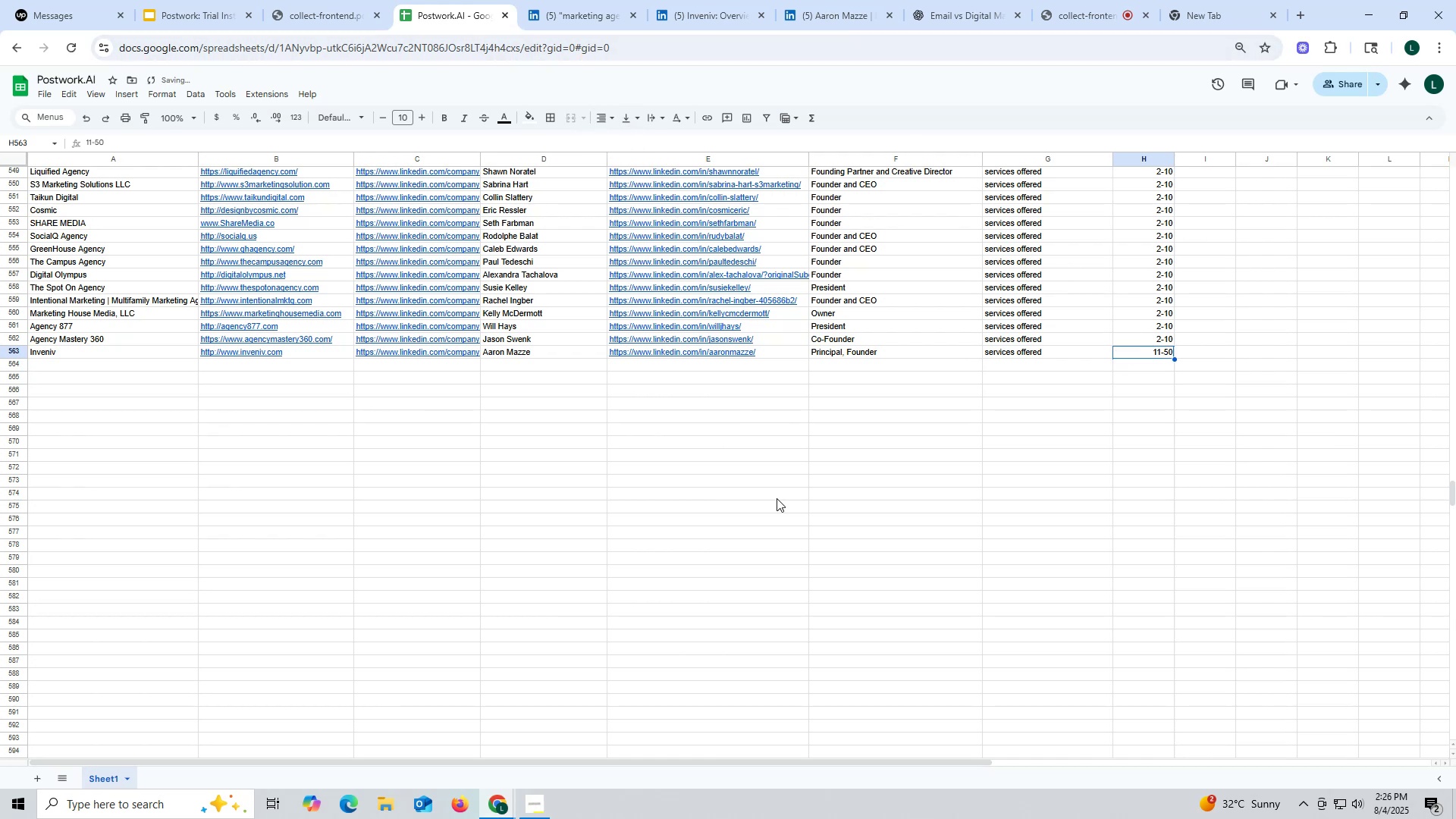 
left_click_drag(start_coordinate=[783, 511], to_coordinate=[785, 518])
 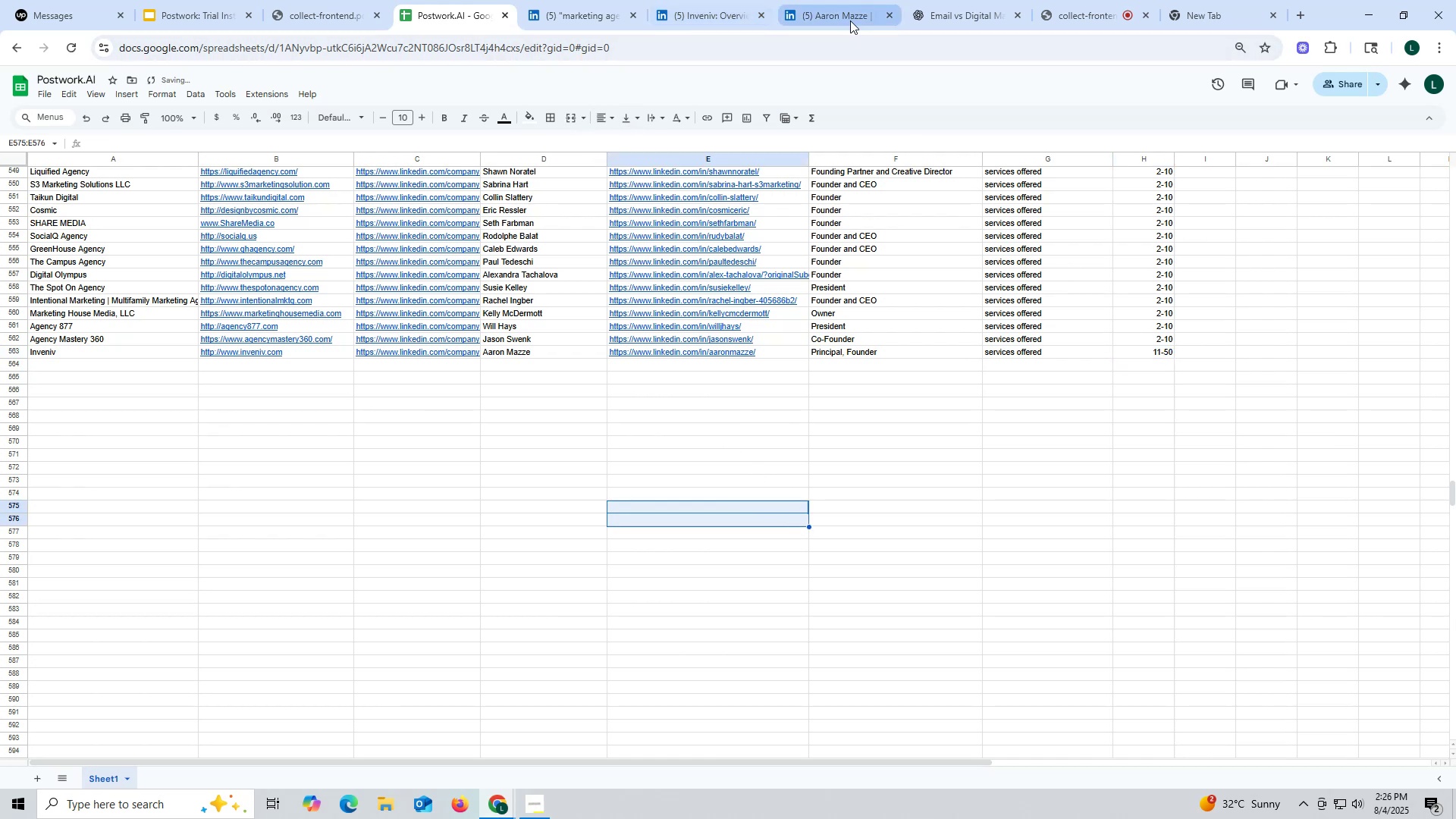 
left_click([685, 14])
 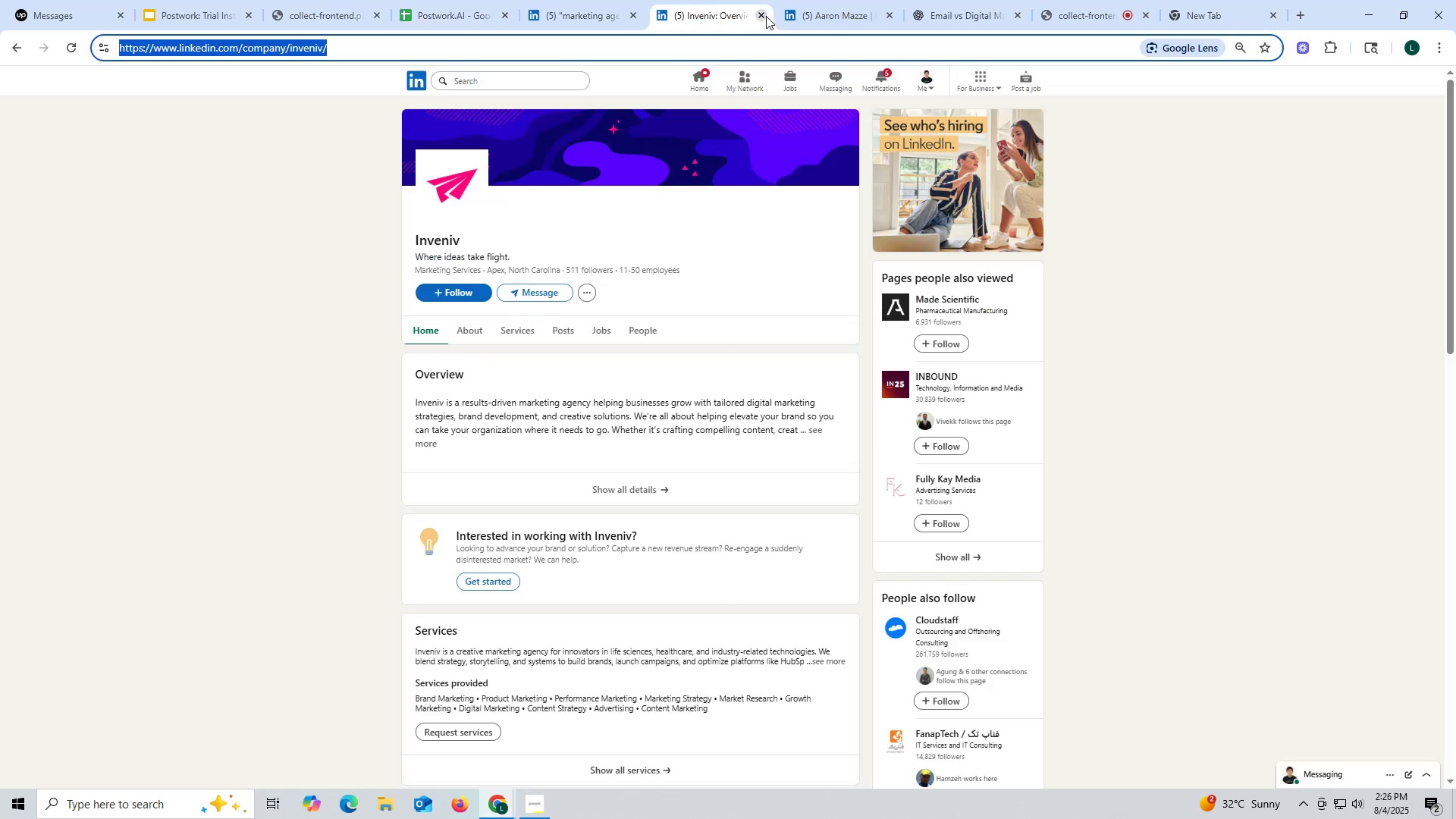 
left_click([761, 14])
 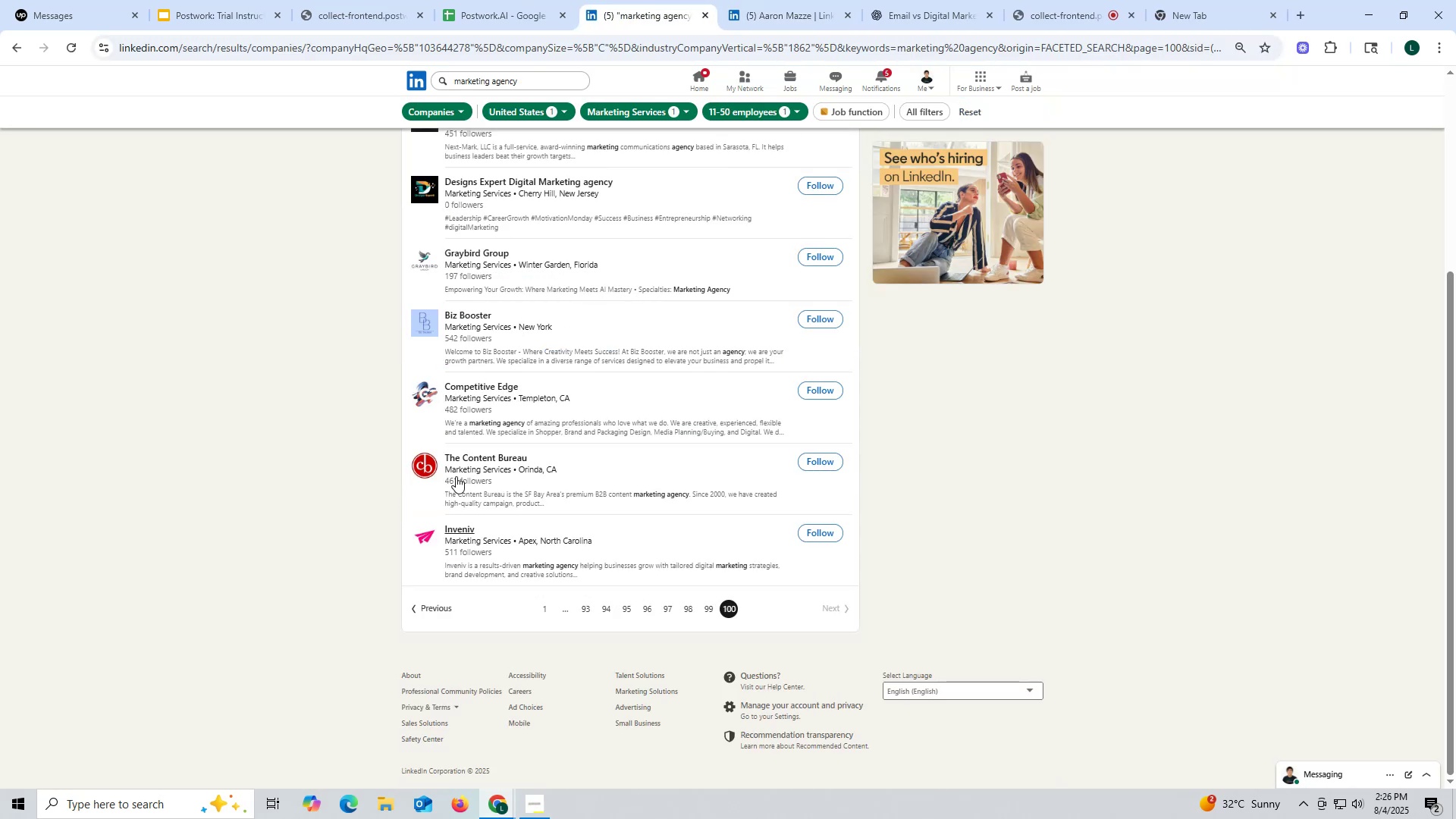 
right_click([472, 460])
 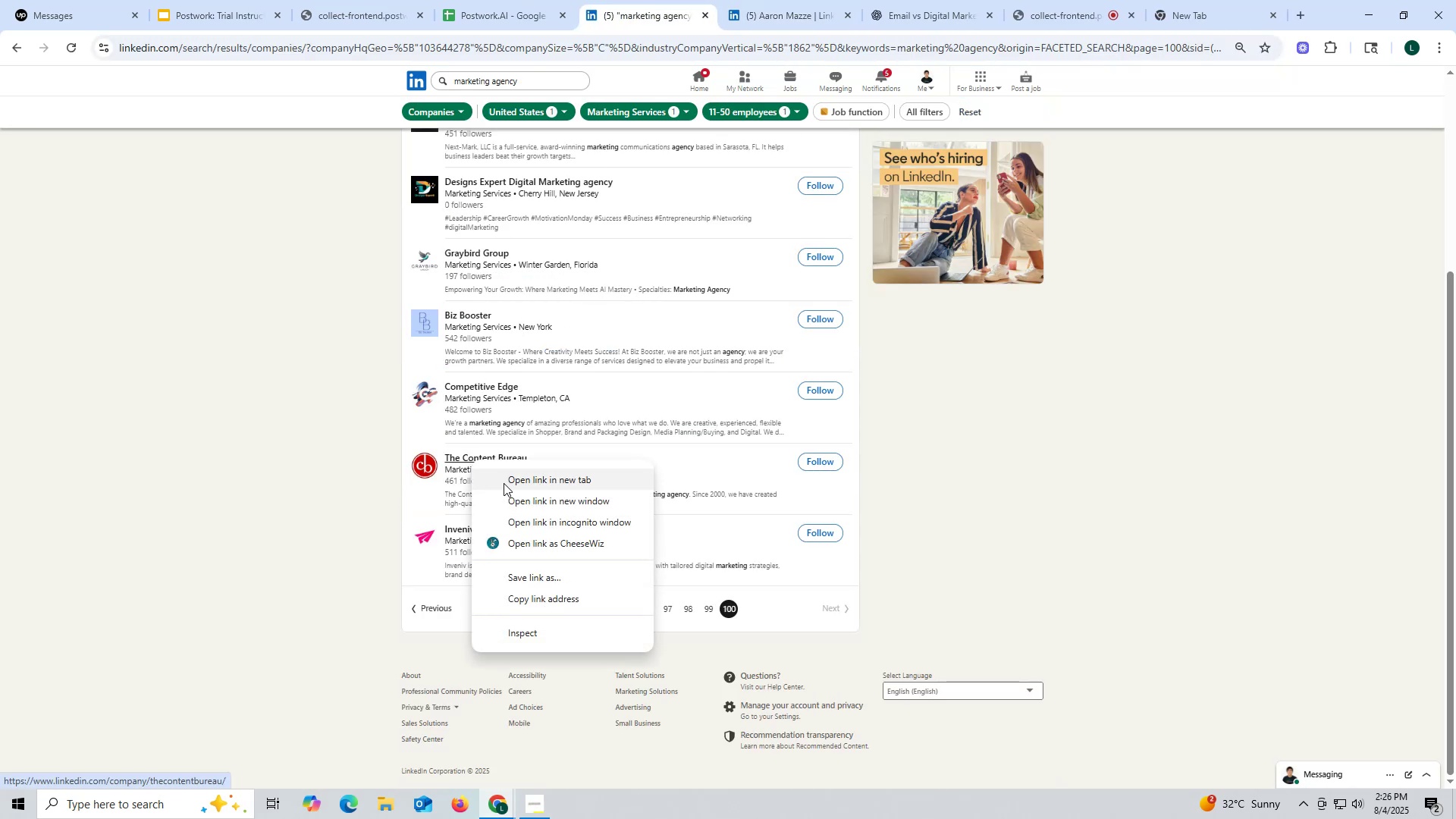 
left_click([504, 483])
 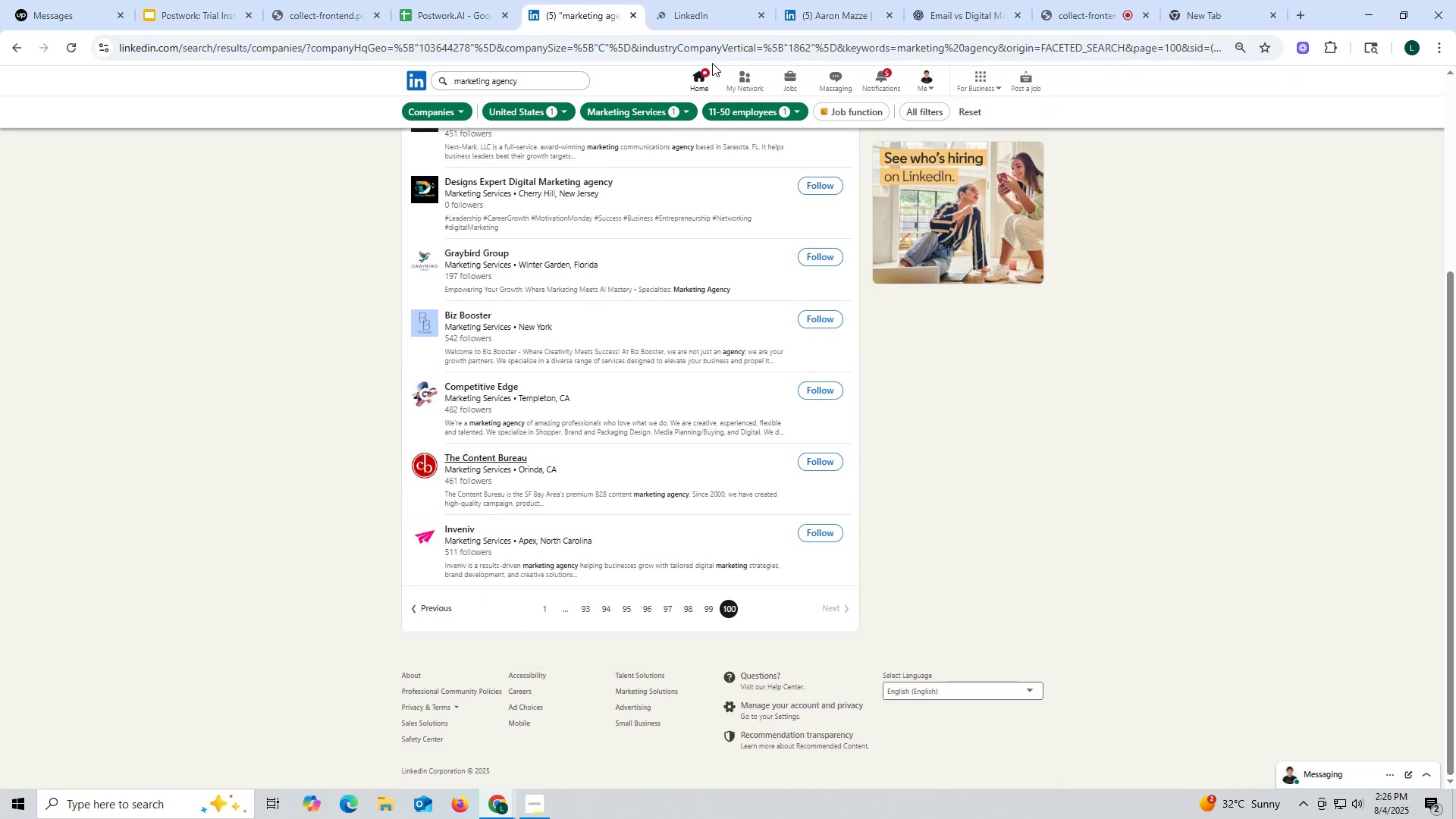 
left_click([706, 18])
 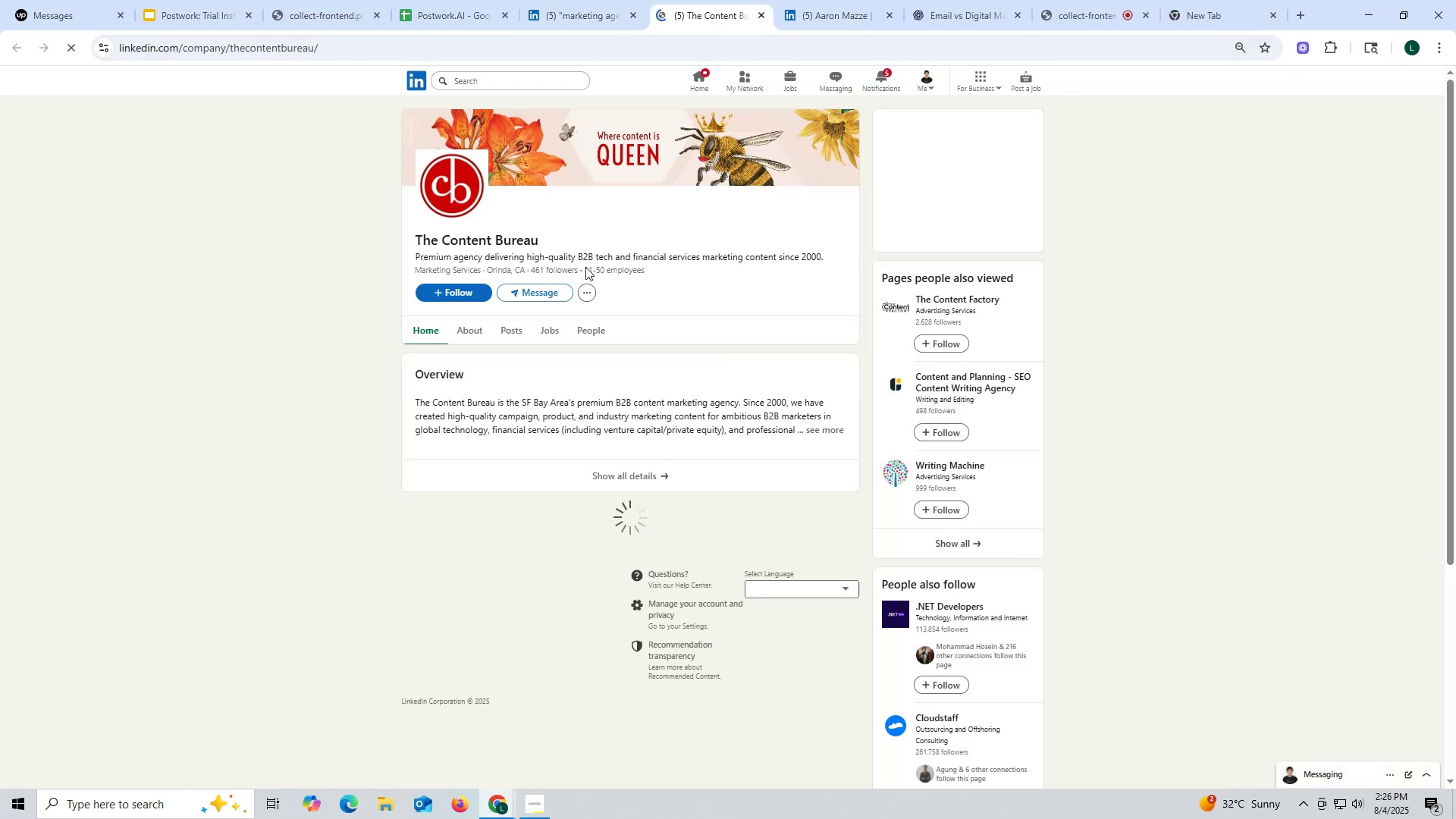 
mouse_move([509, 330])
 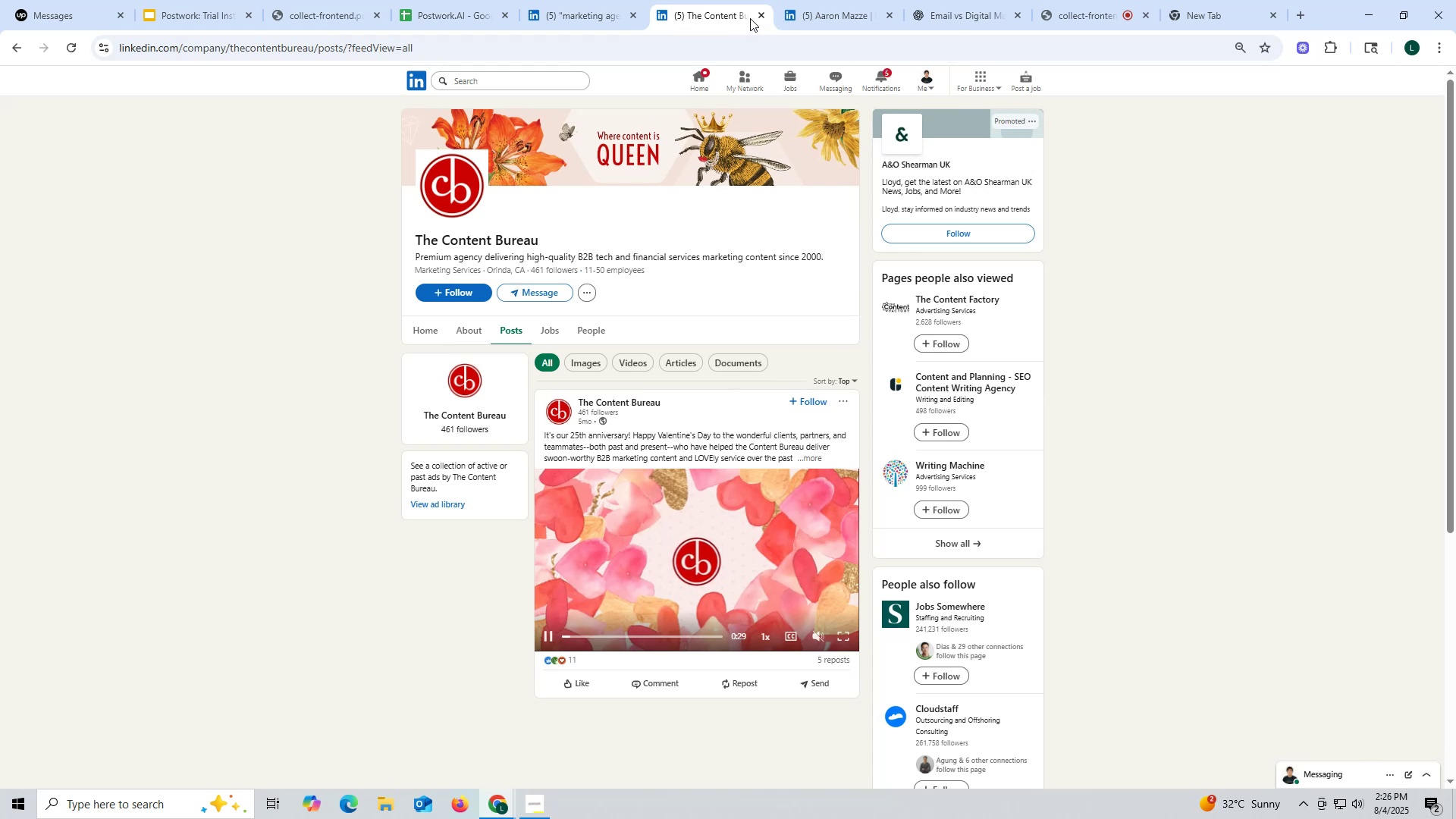 
left_click([758, 15])
 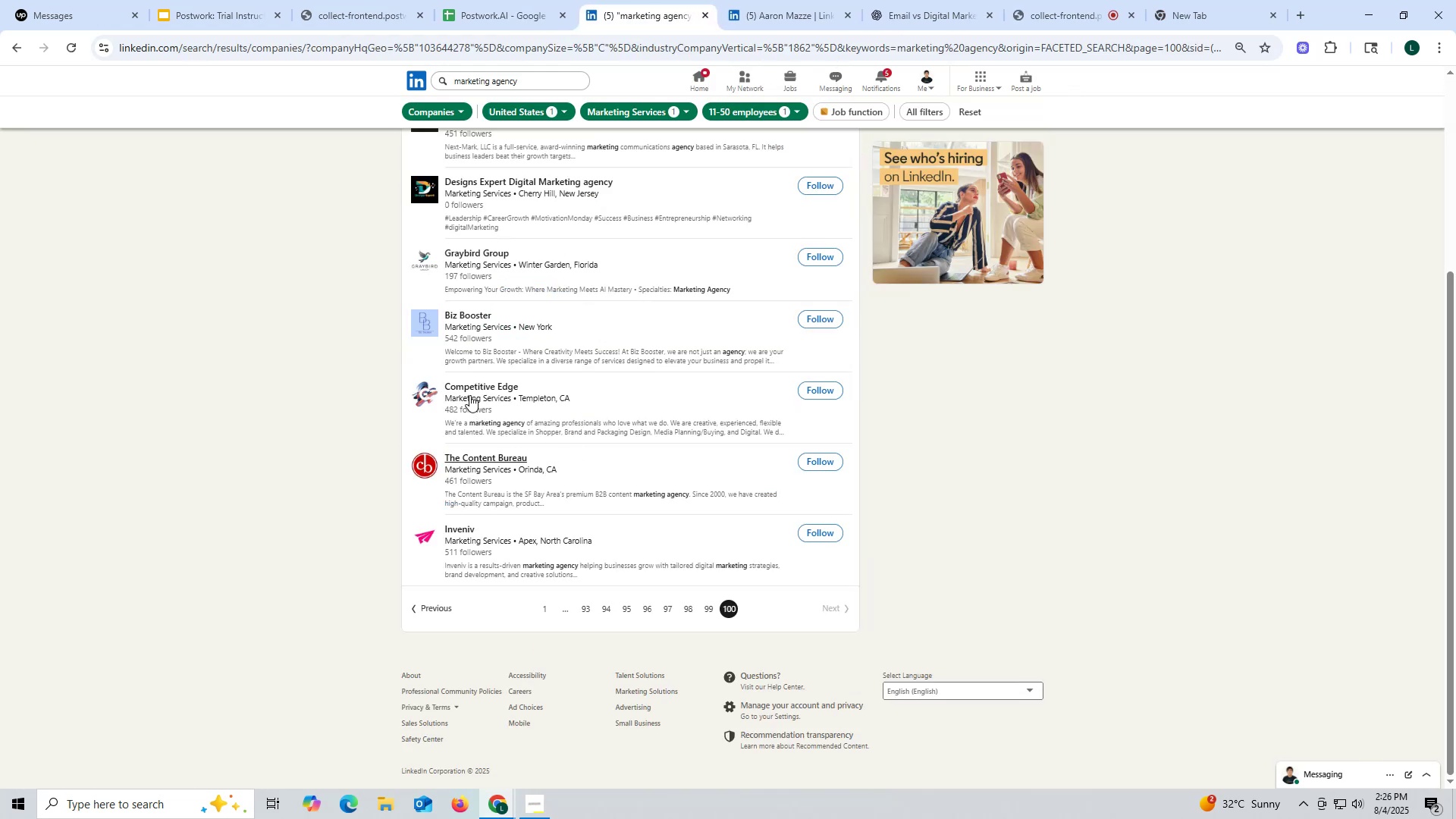 
right_click([469, 390])
 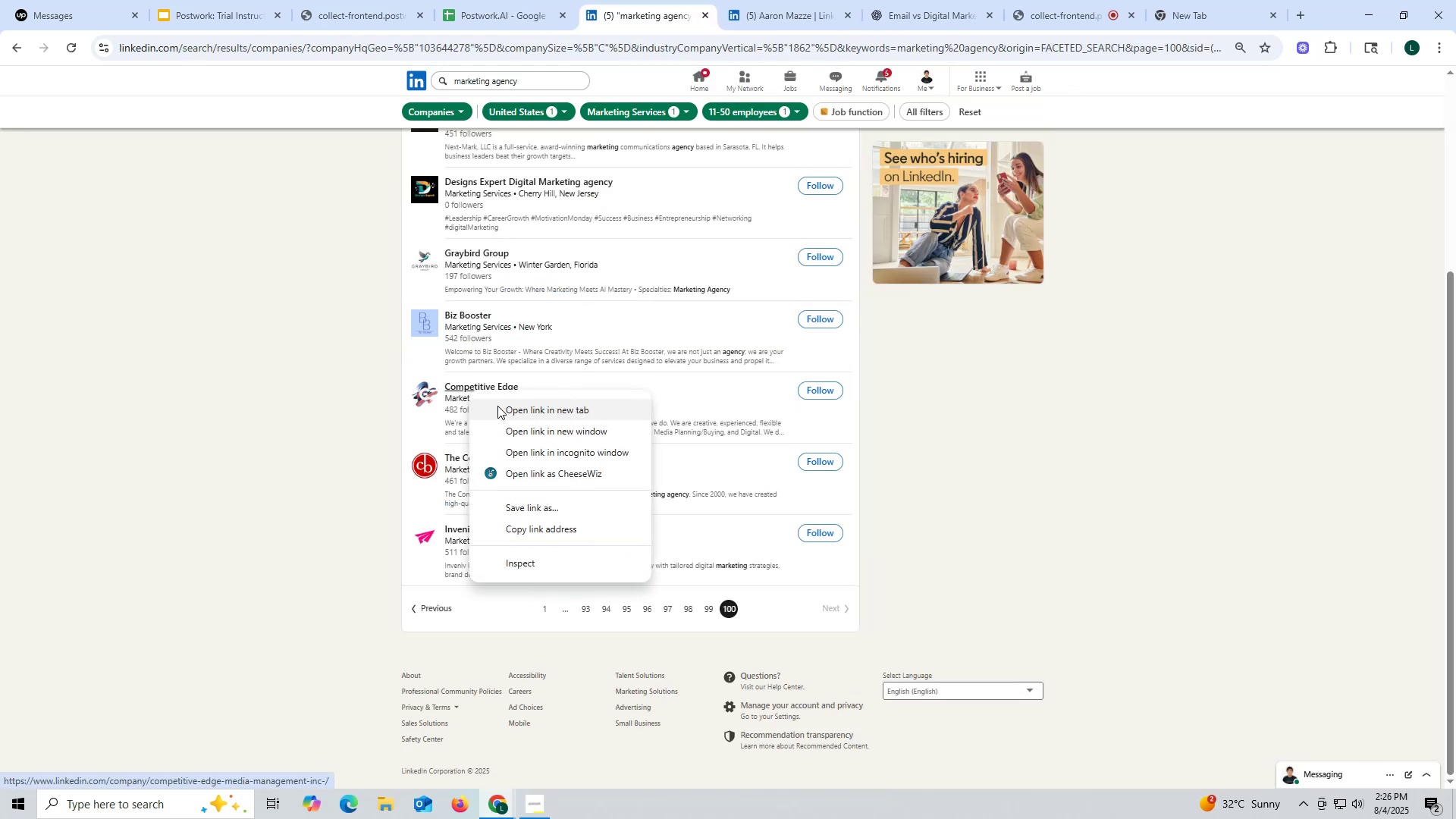 
left_click([497, 406])
 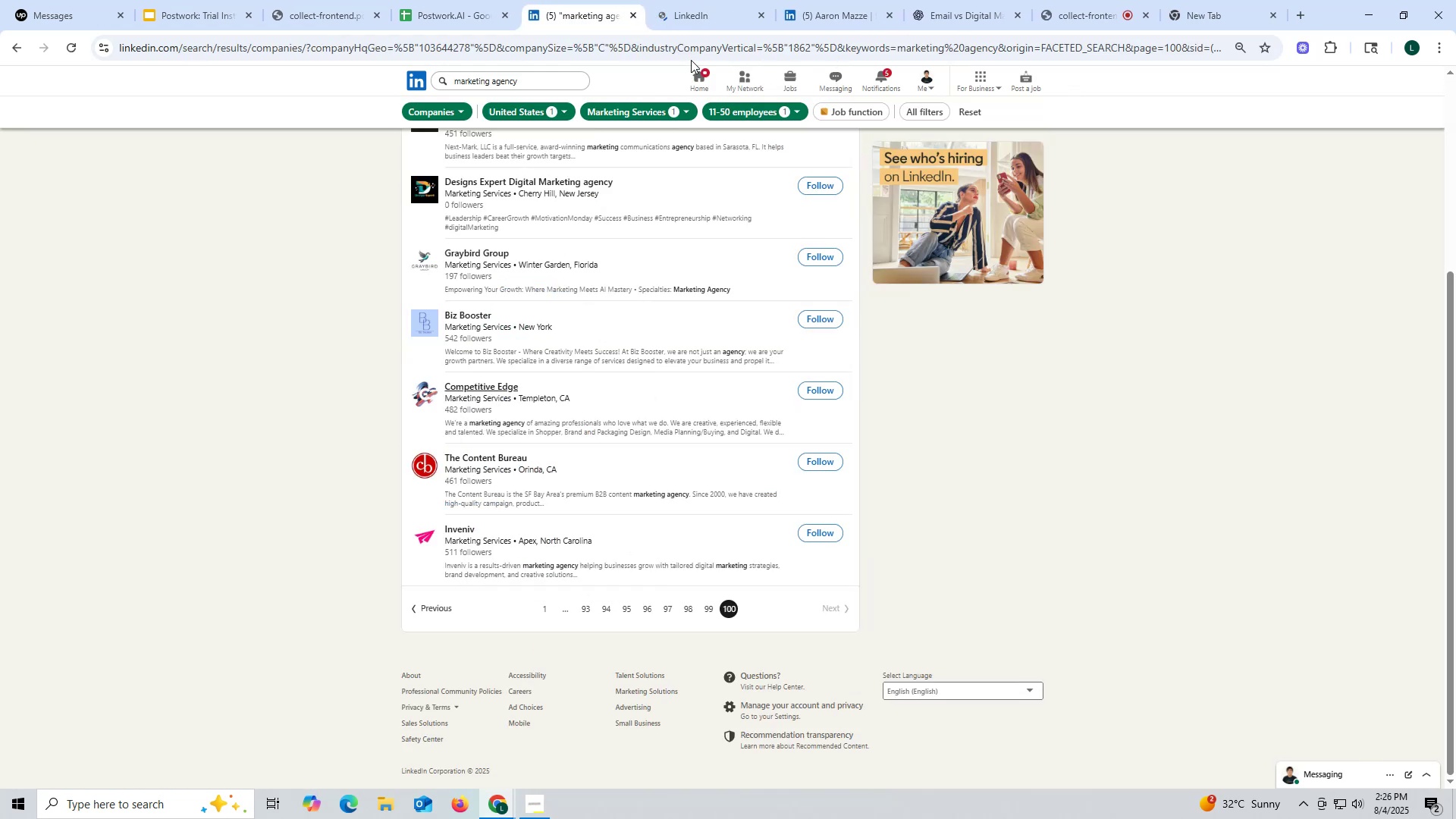 
left_click([689, 24])
 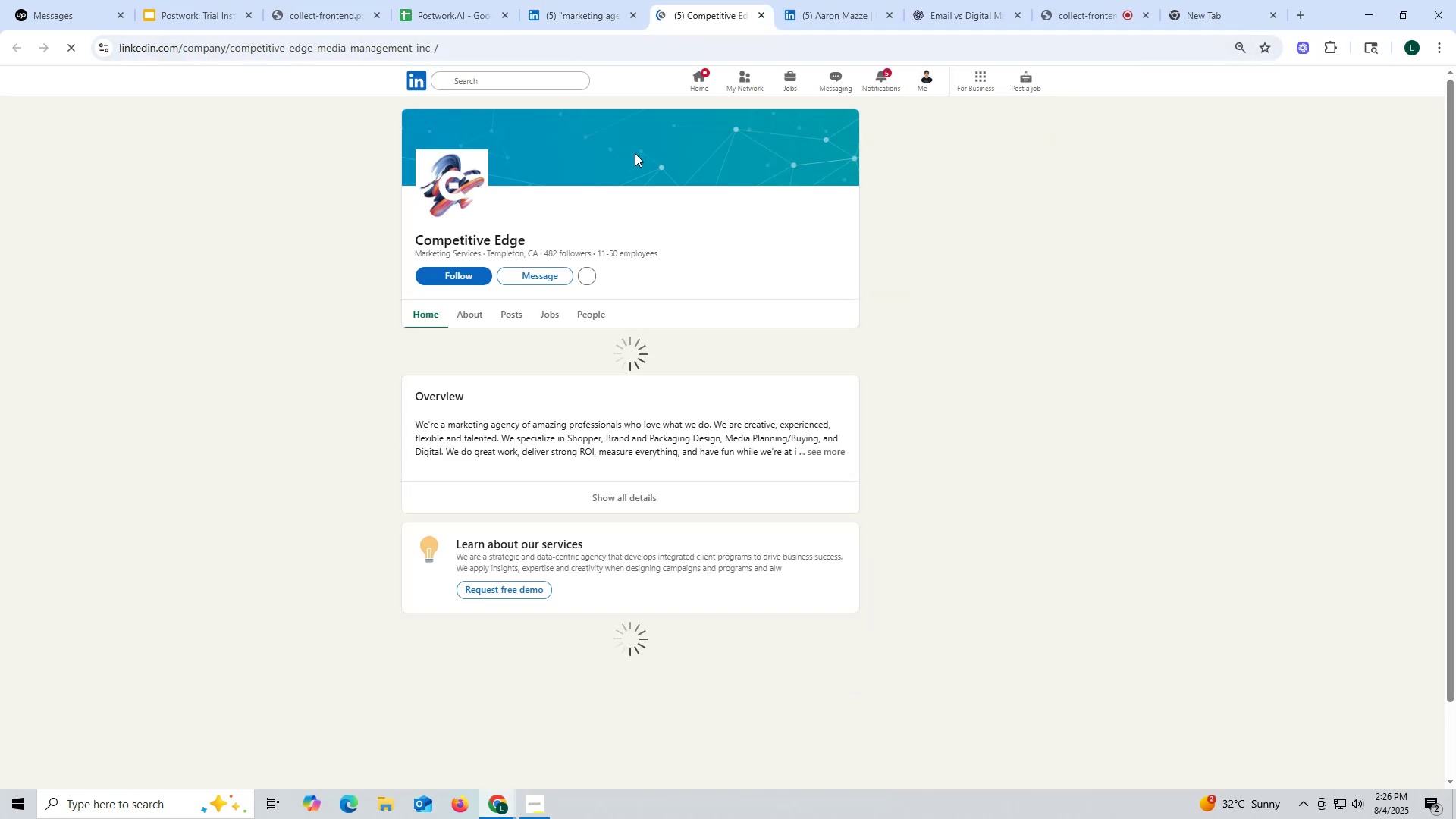 
mouse_move([511, 310])
 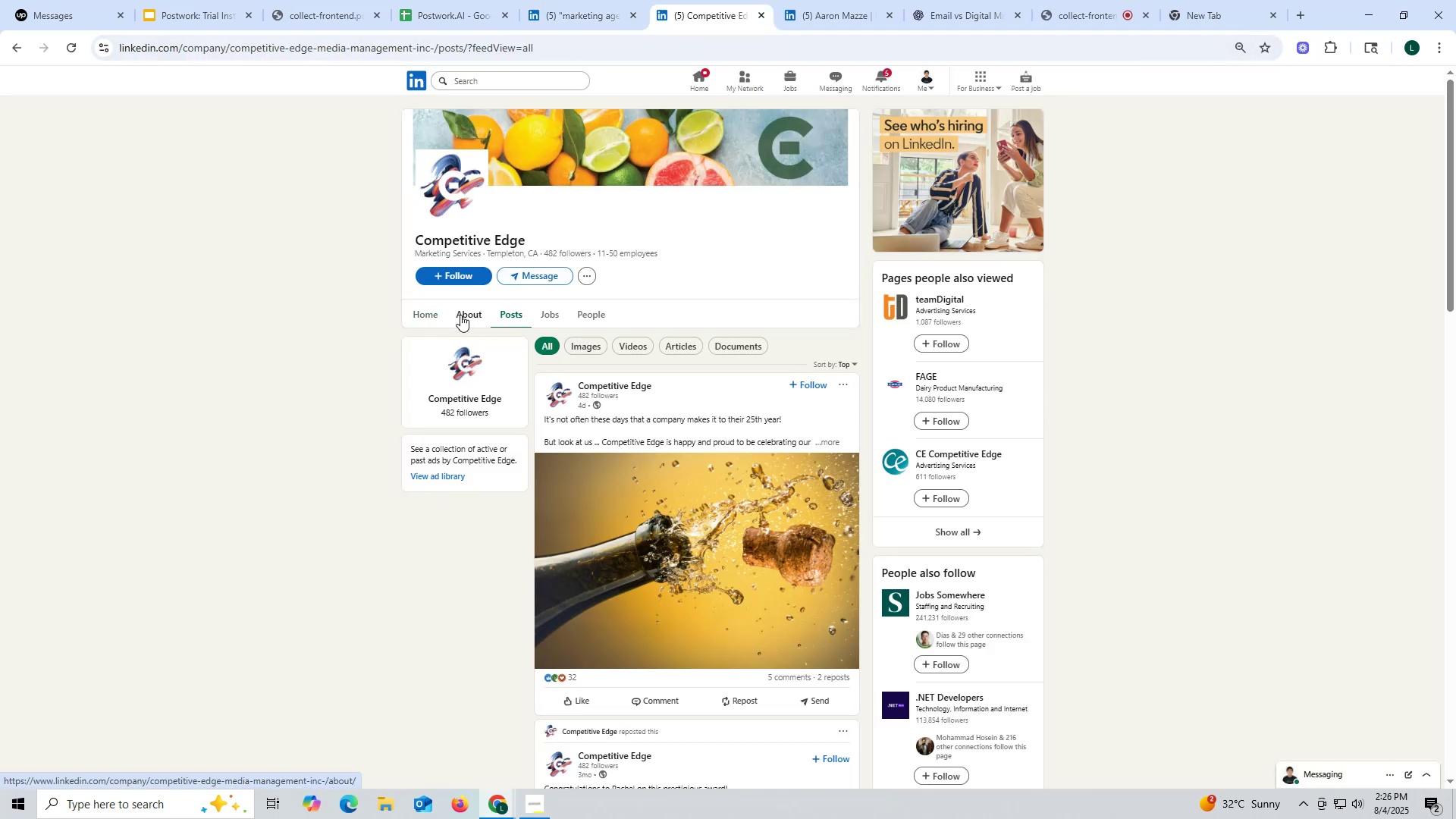 
left_click([460, 315])
 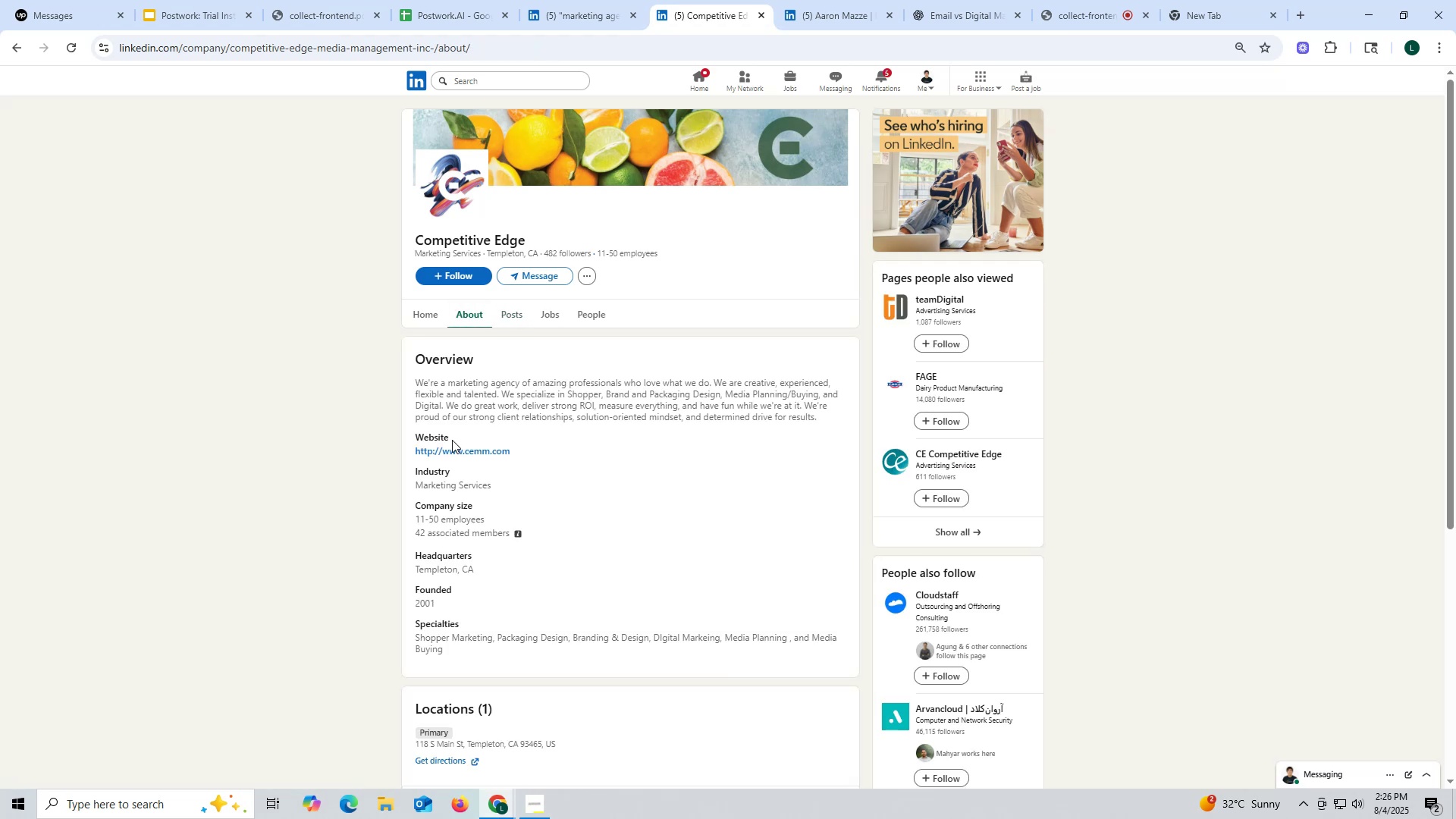 
left_click_drag(start_coordinate=[411, 449], to_coordinate=[587, 448])
 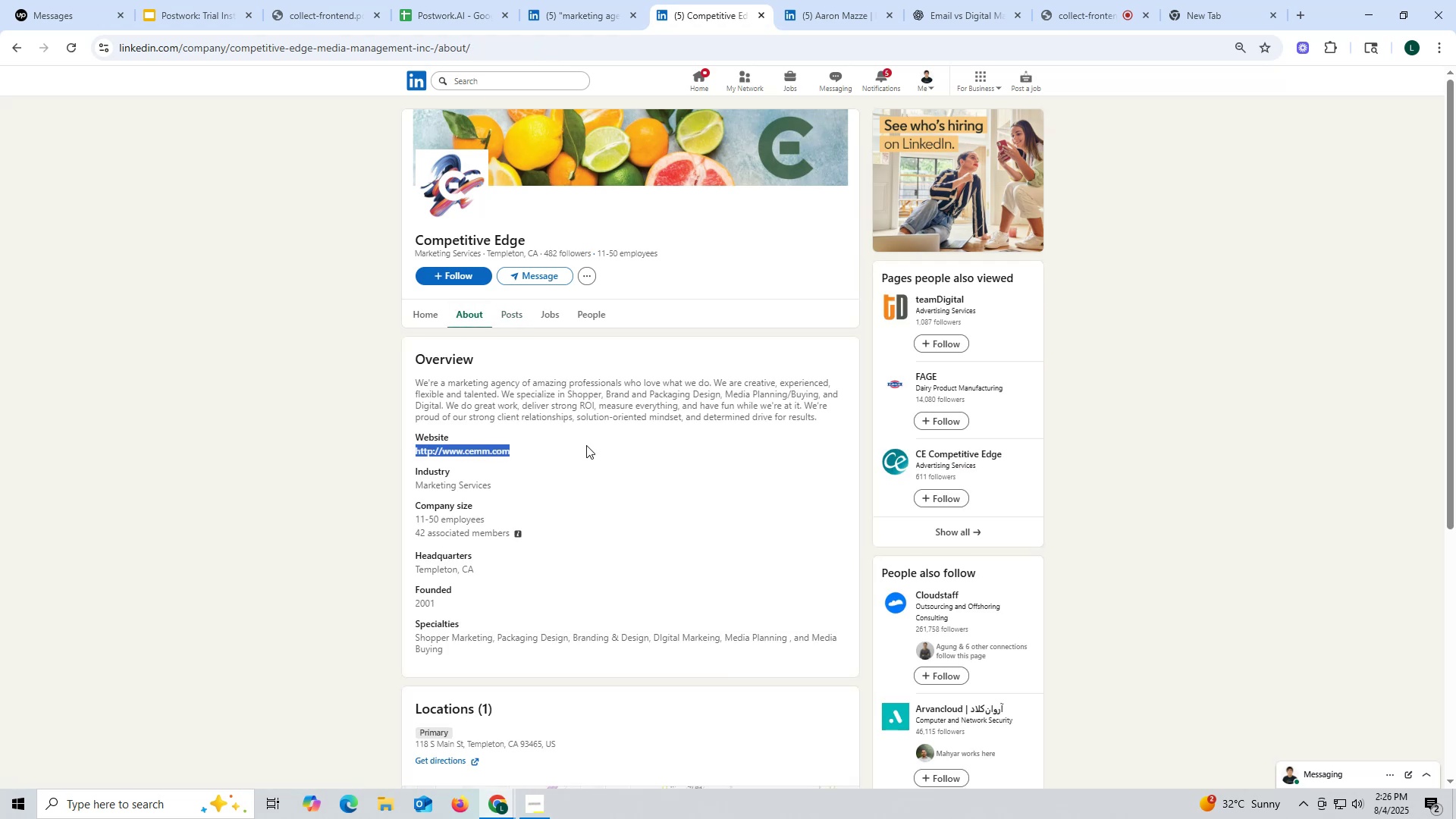 
key(Control+ControlLeft)
 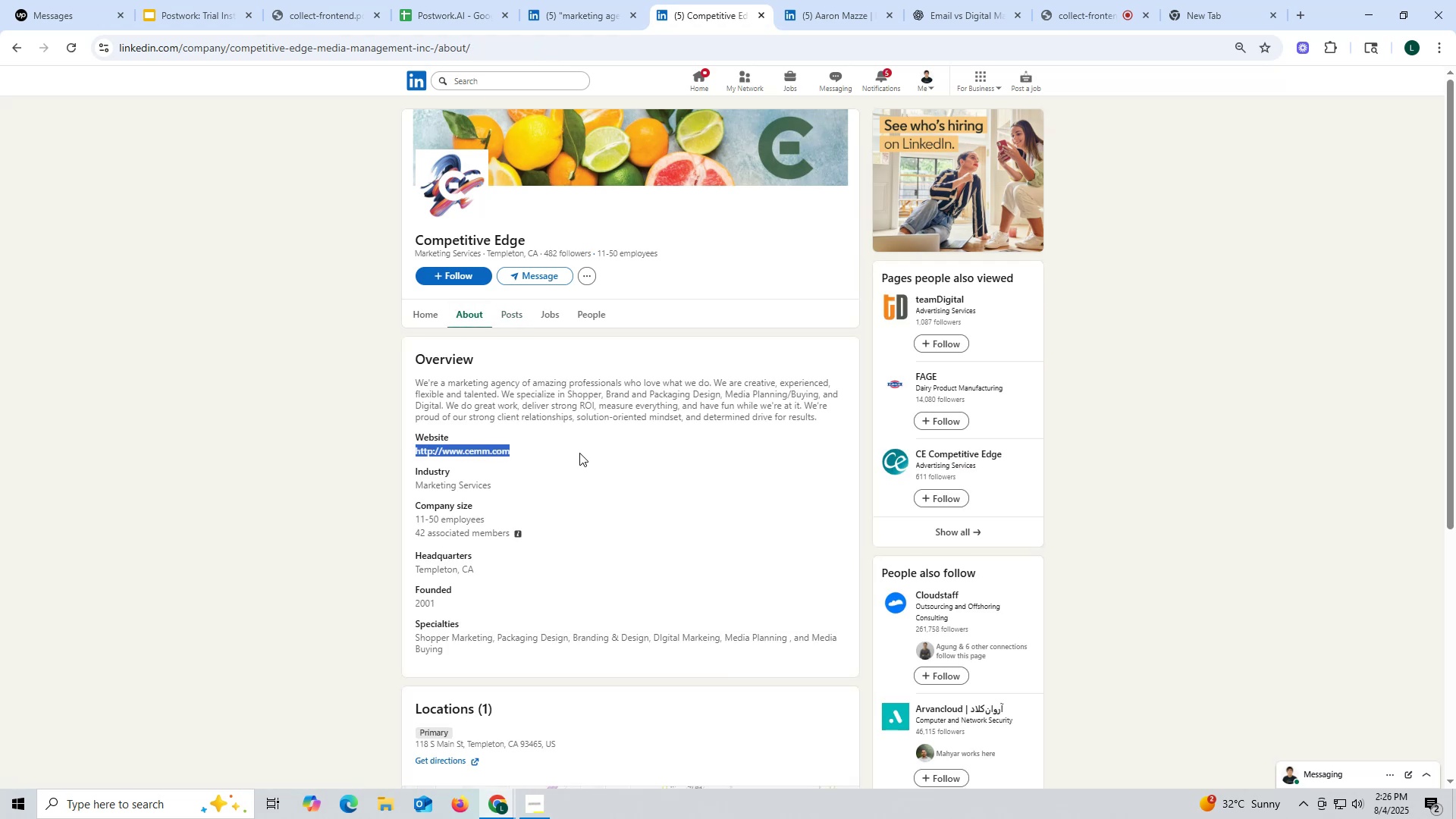 
key(Control+C)
 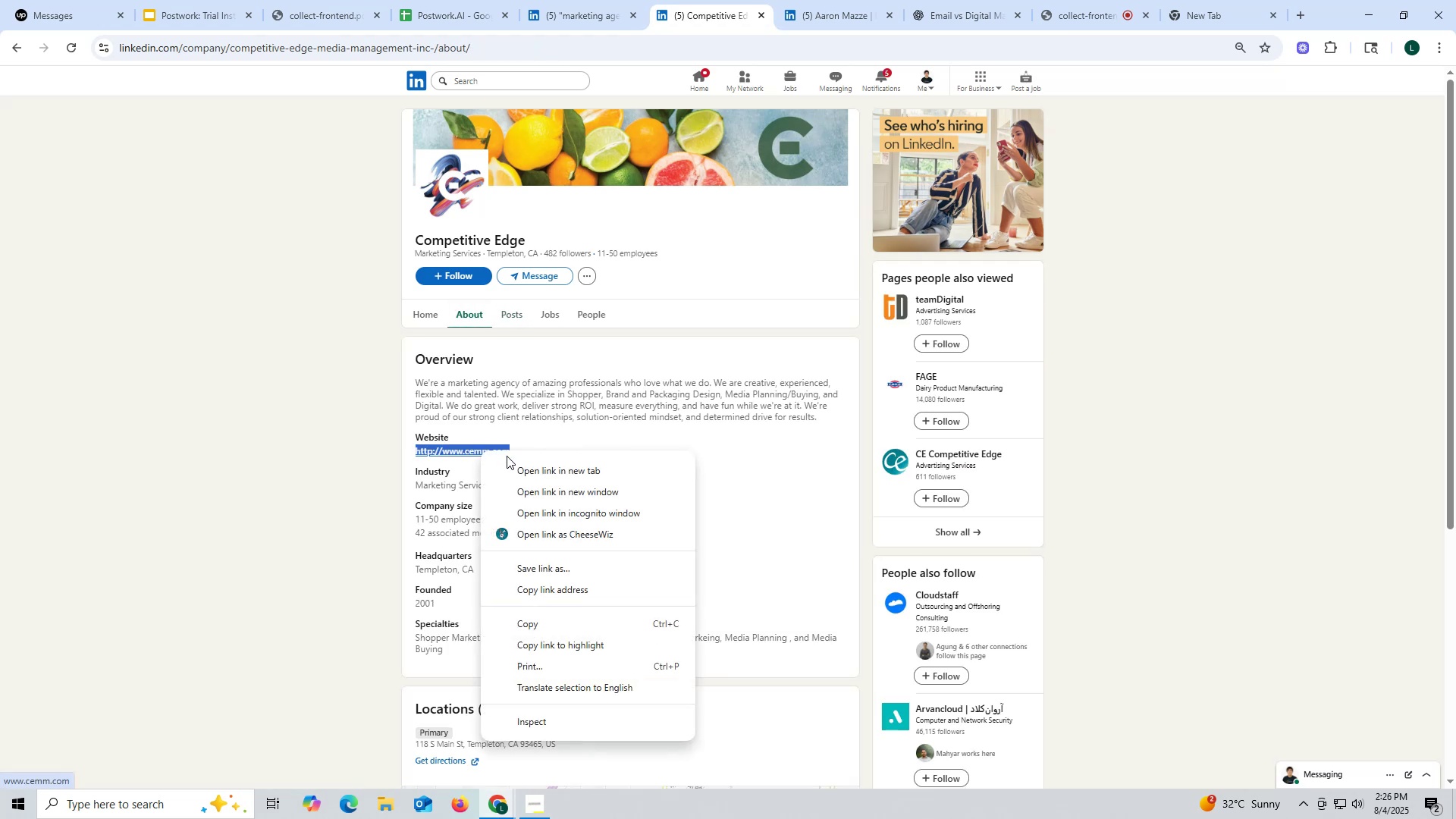 
left_click_drag(start_coordinate=[532, 478], to_coordinate=[532, 482])
 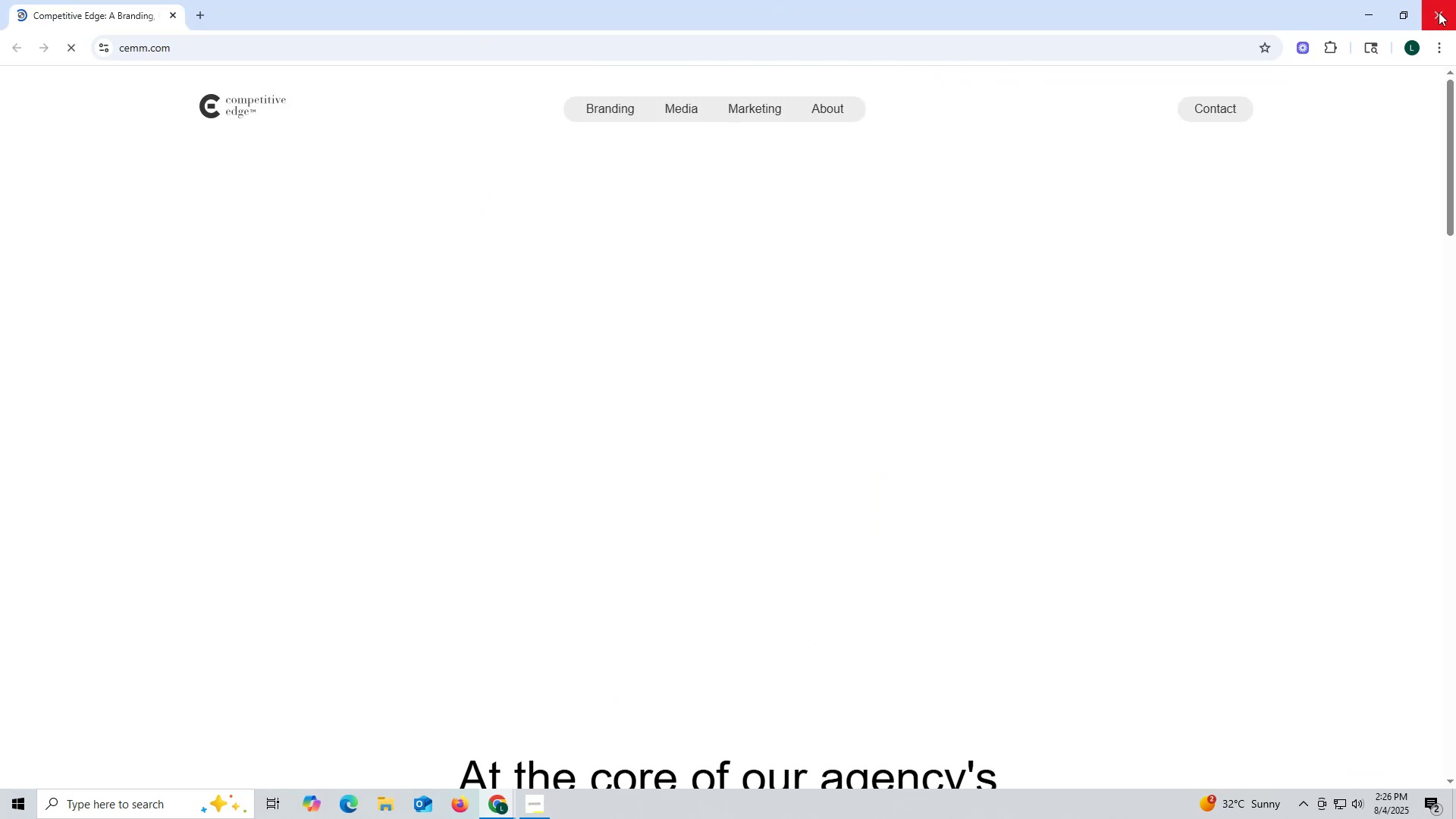 
left_click([1439, 12])
 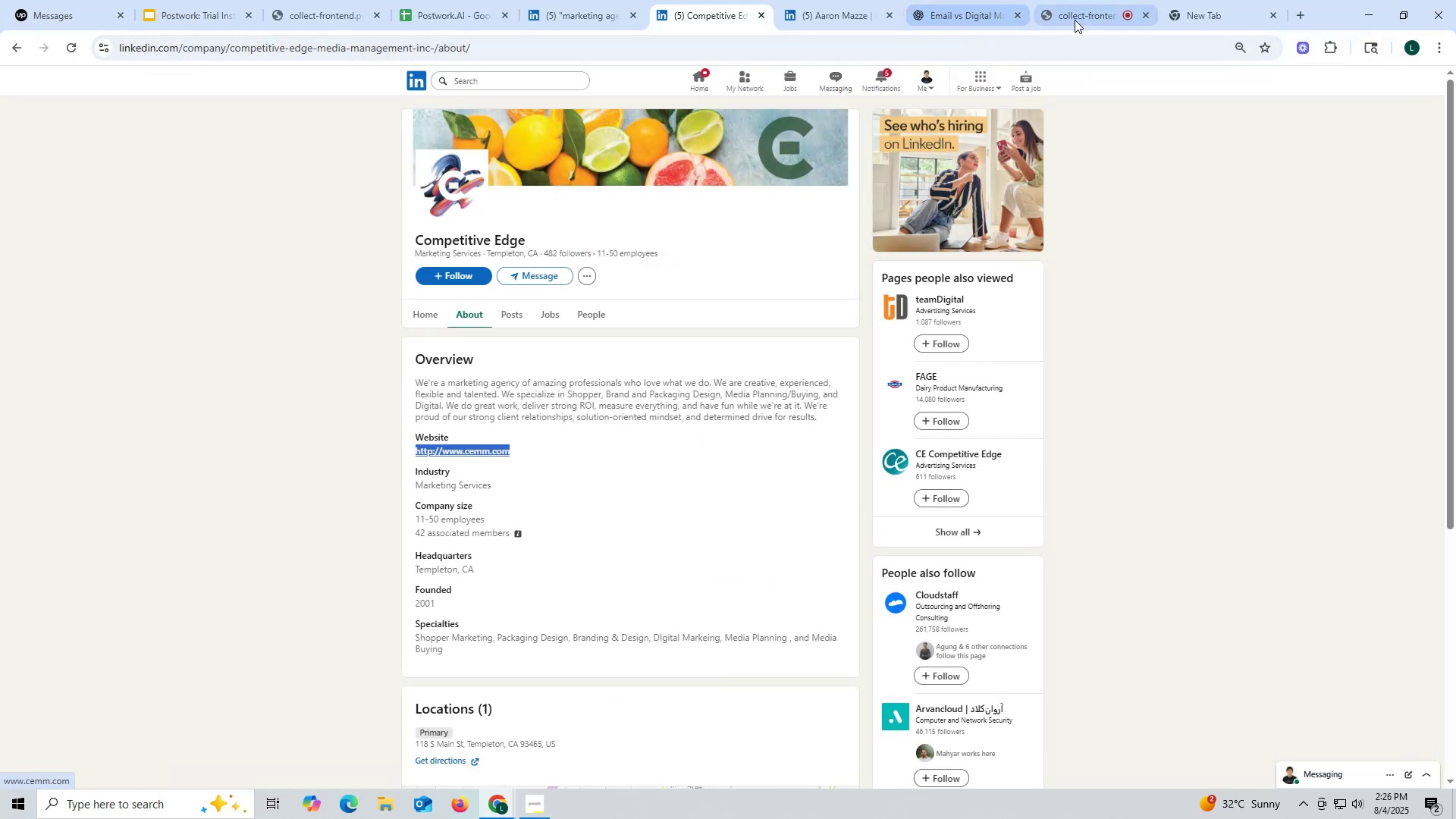 
left_click([970, 11])
 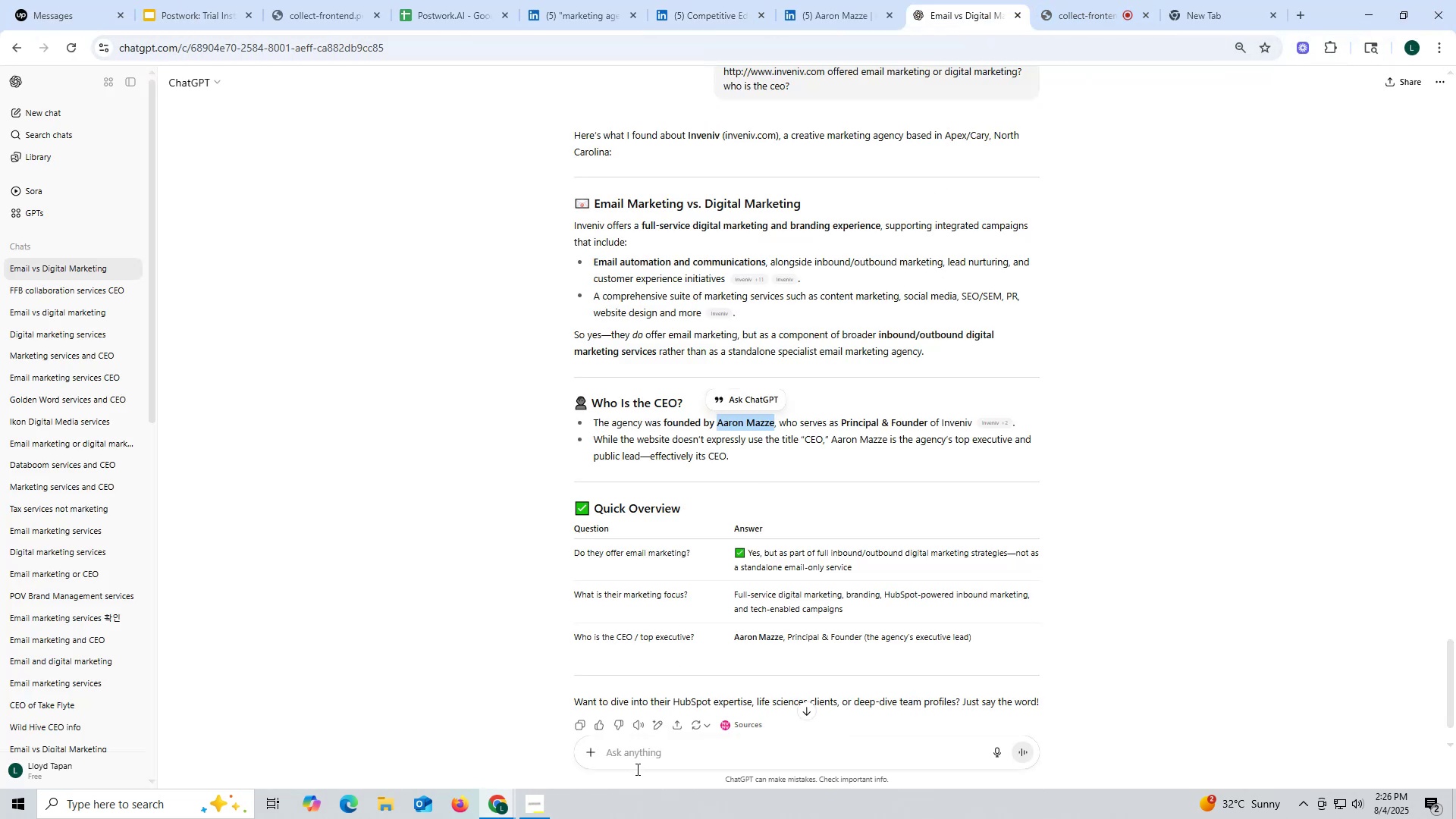 
key(Control+ControlLeft)
 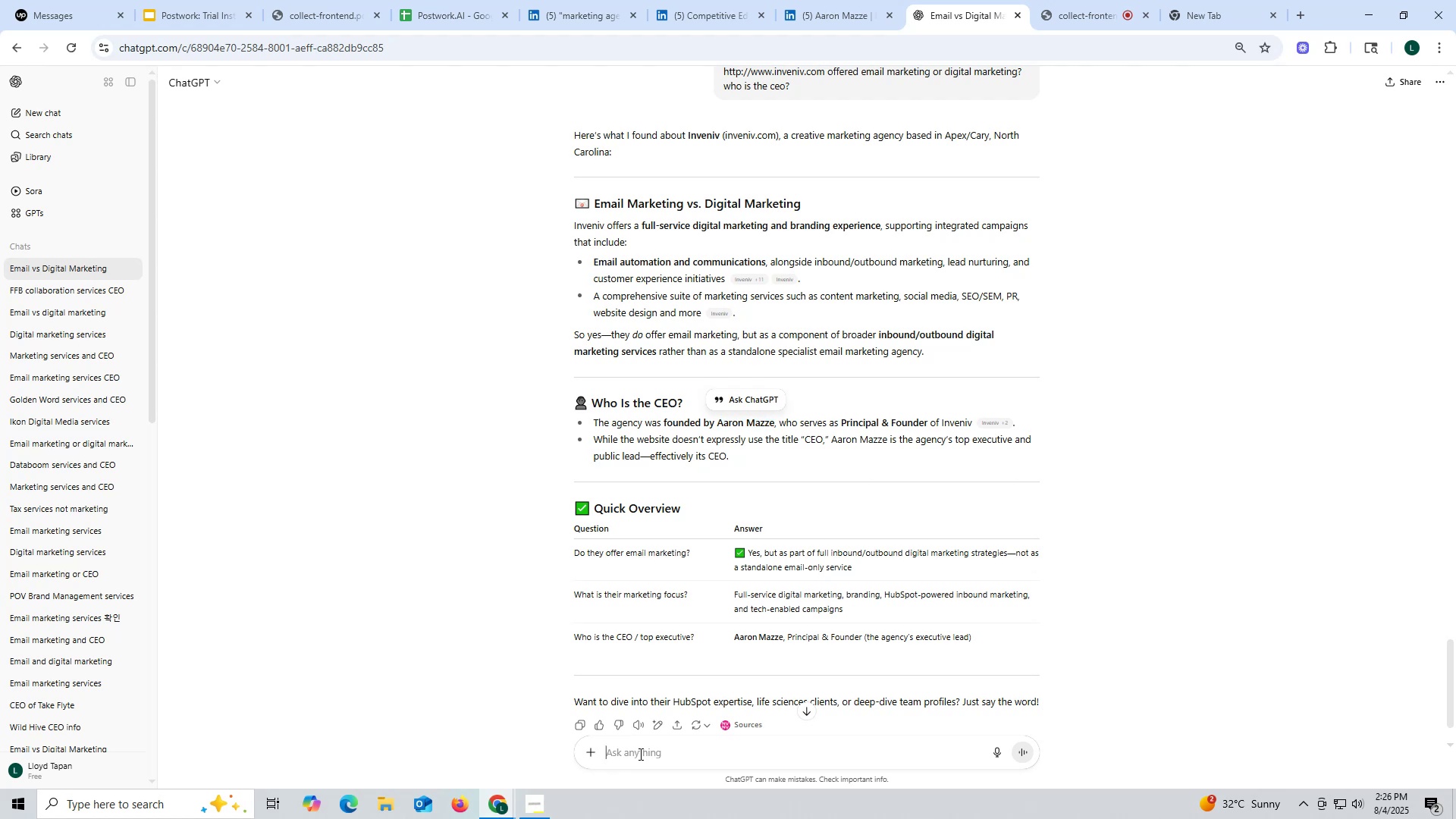 
left_click([639, 754])
 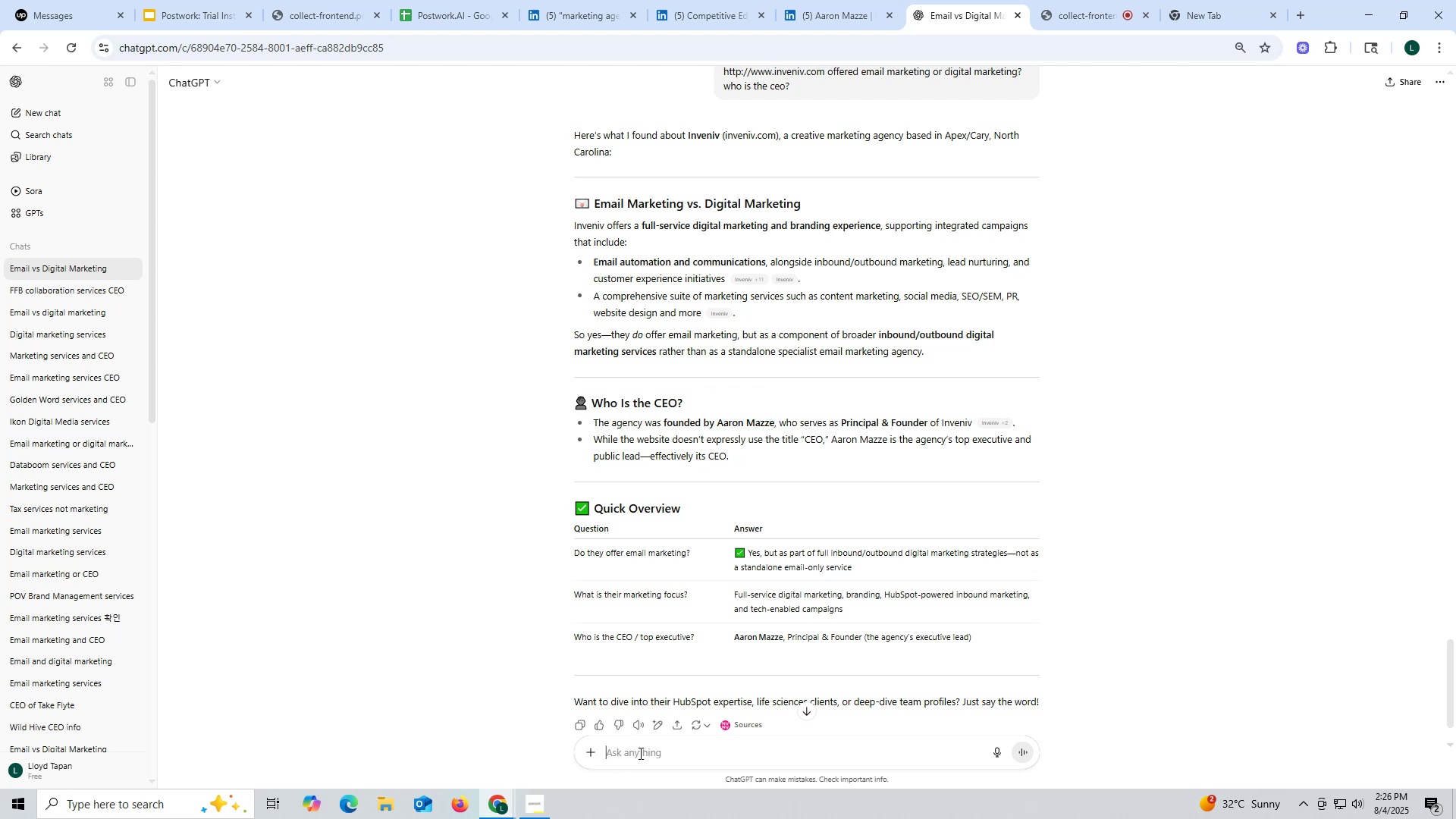 
key(Control+V)
 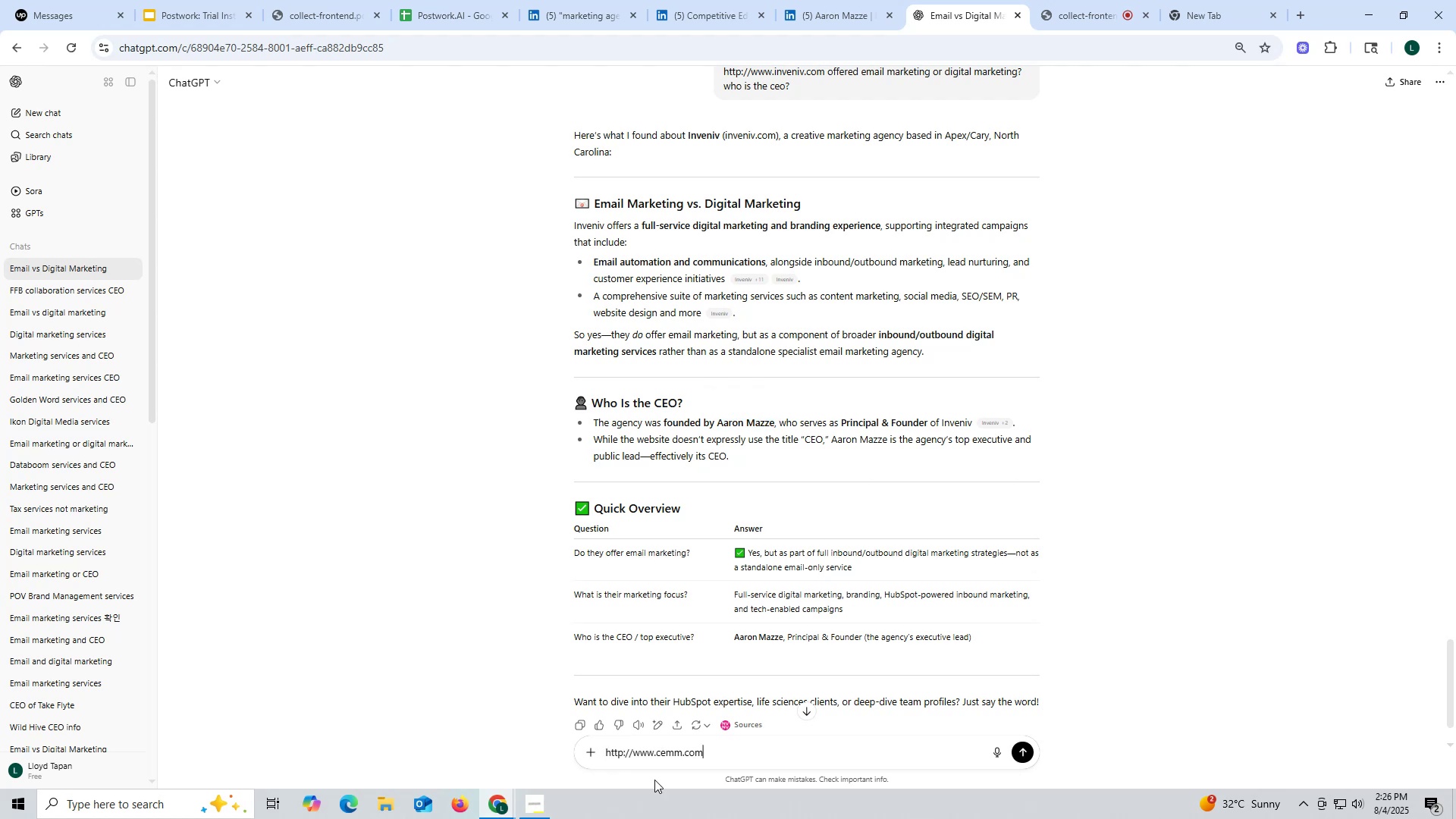 
key(Space)
 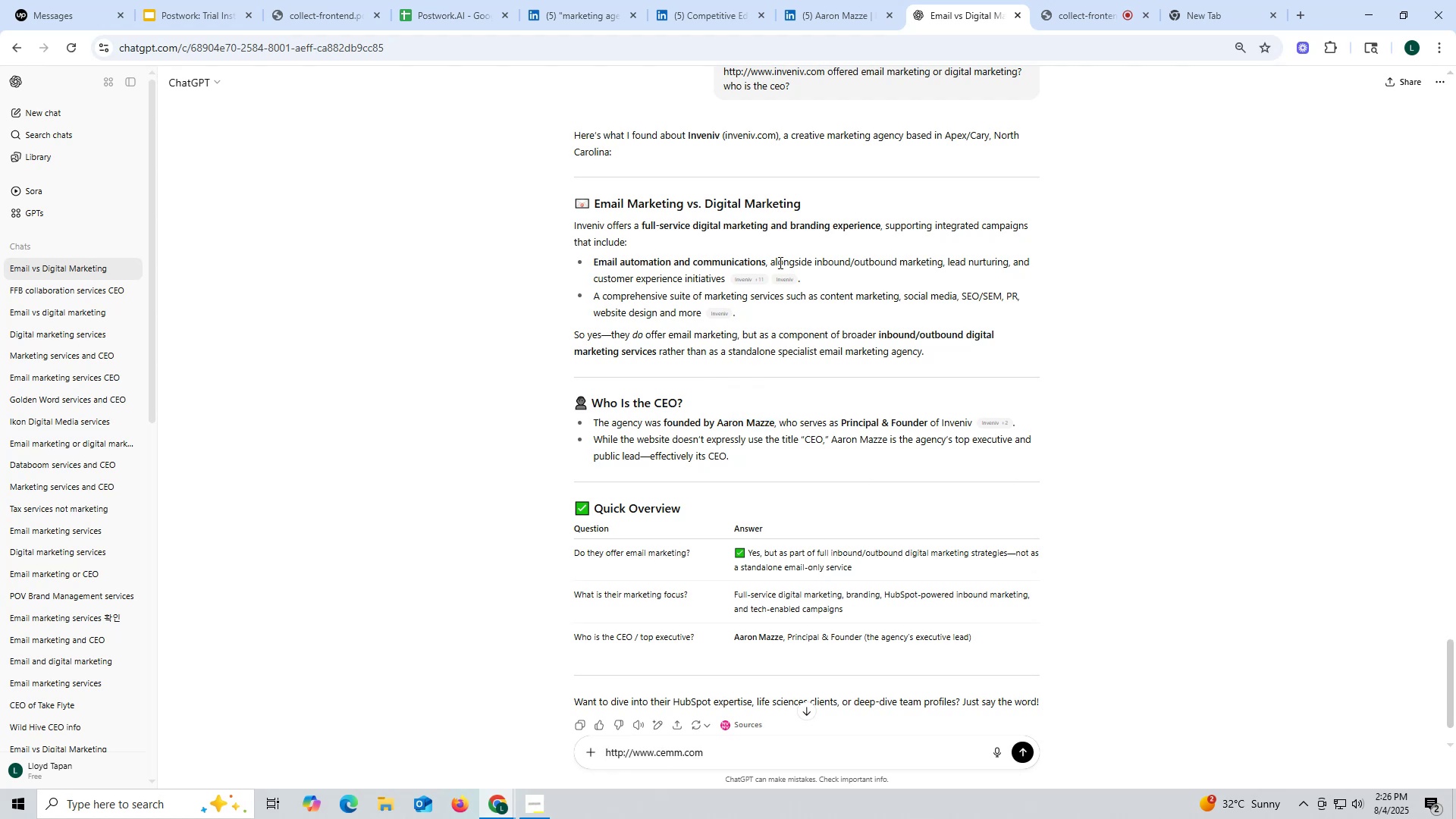 
scroll: coordinate [775, 256], scroll_direction: up, amount: 2.0
 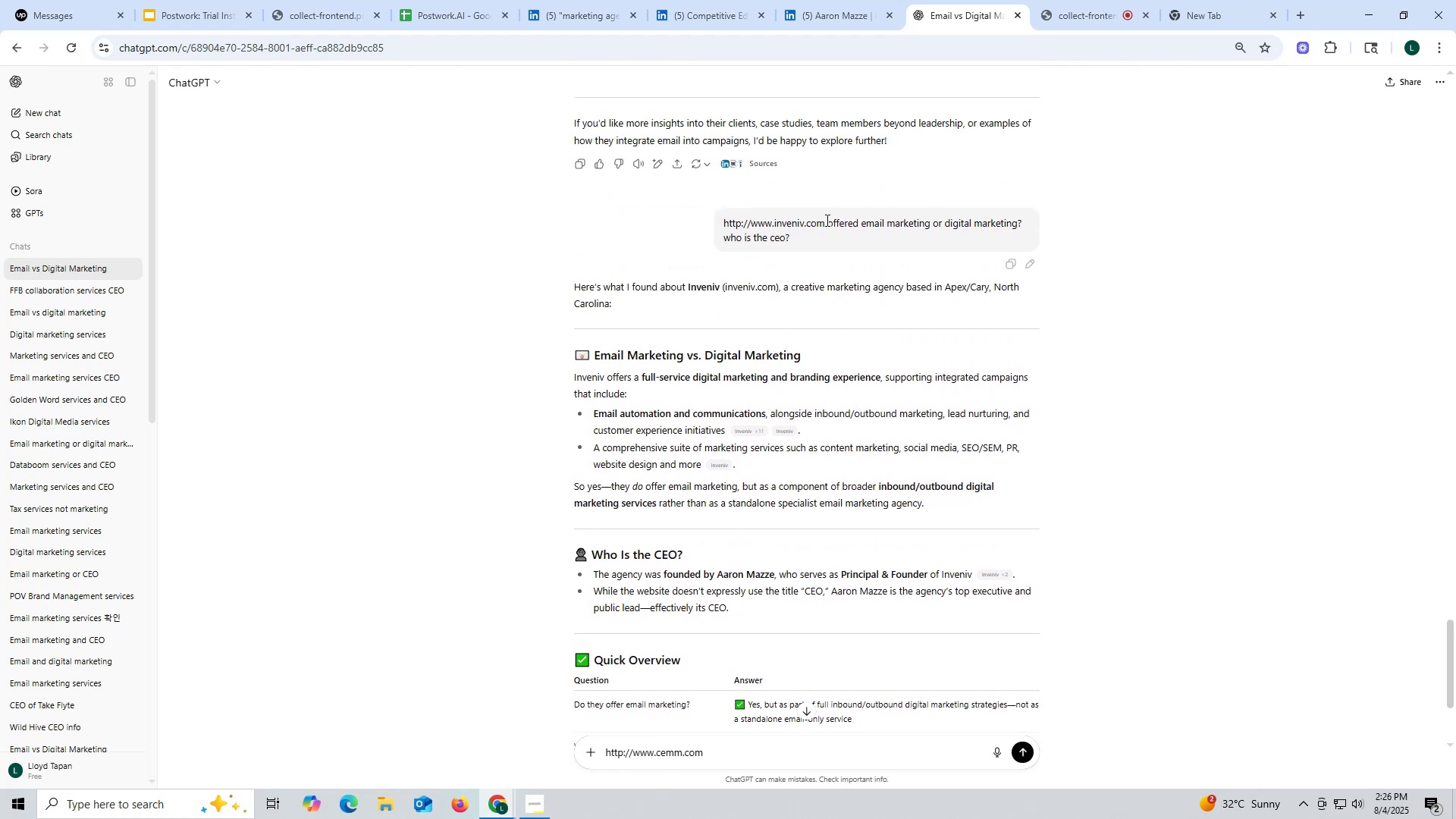 
left_click_drag(start_coordinate=[828, 220], to_coordinate=[848, 236])
 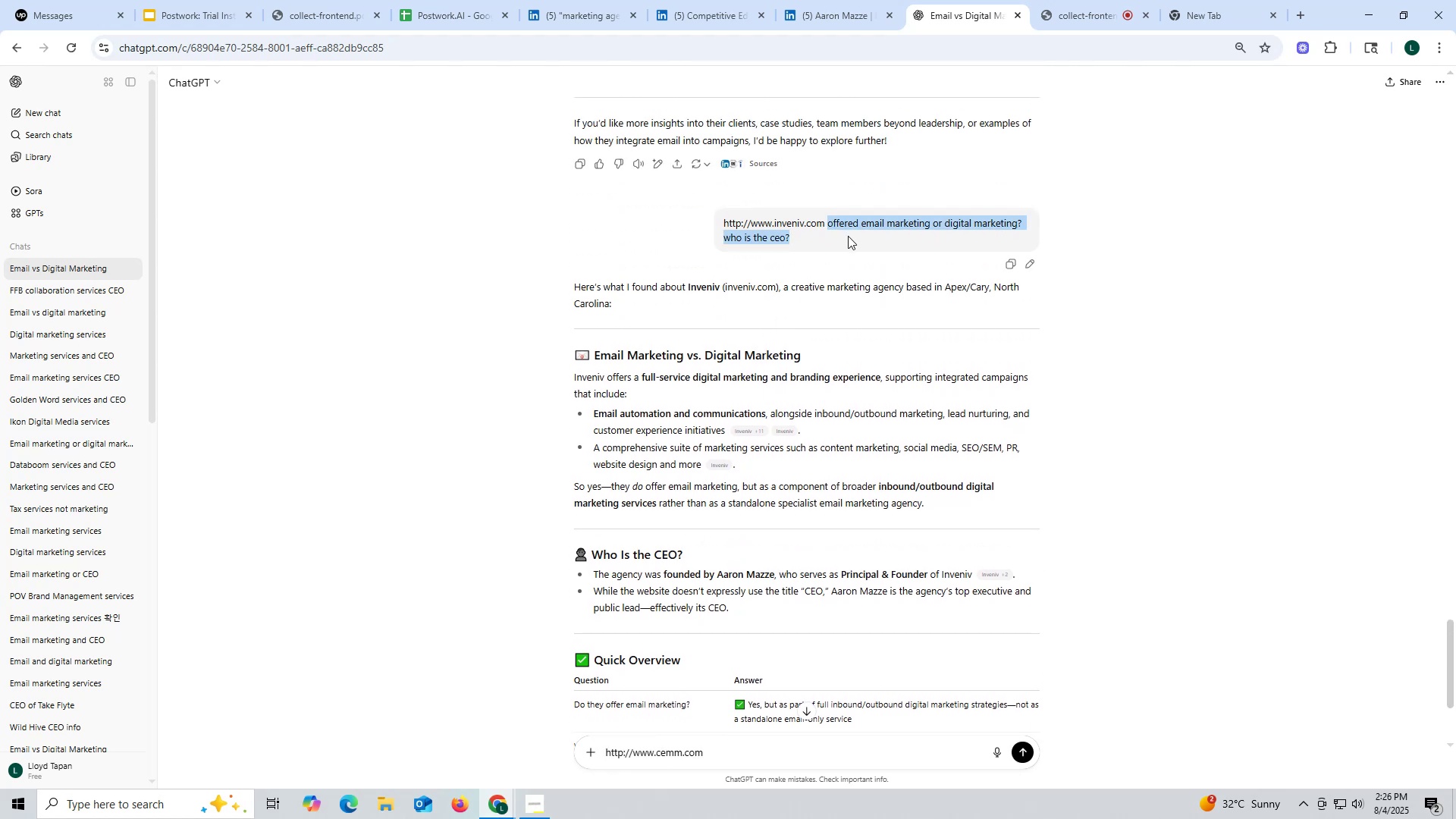 
key(Control+ControlLeft)
 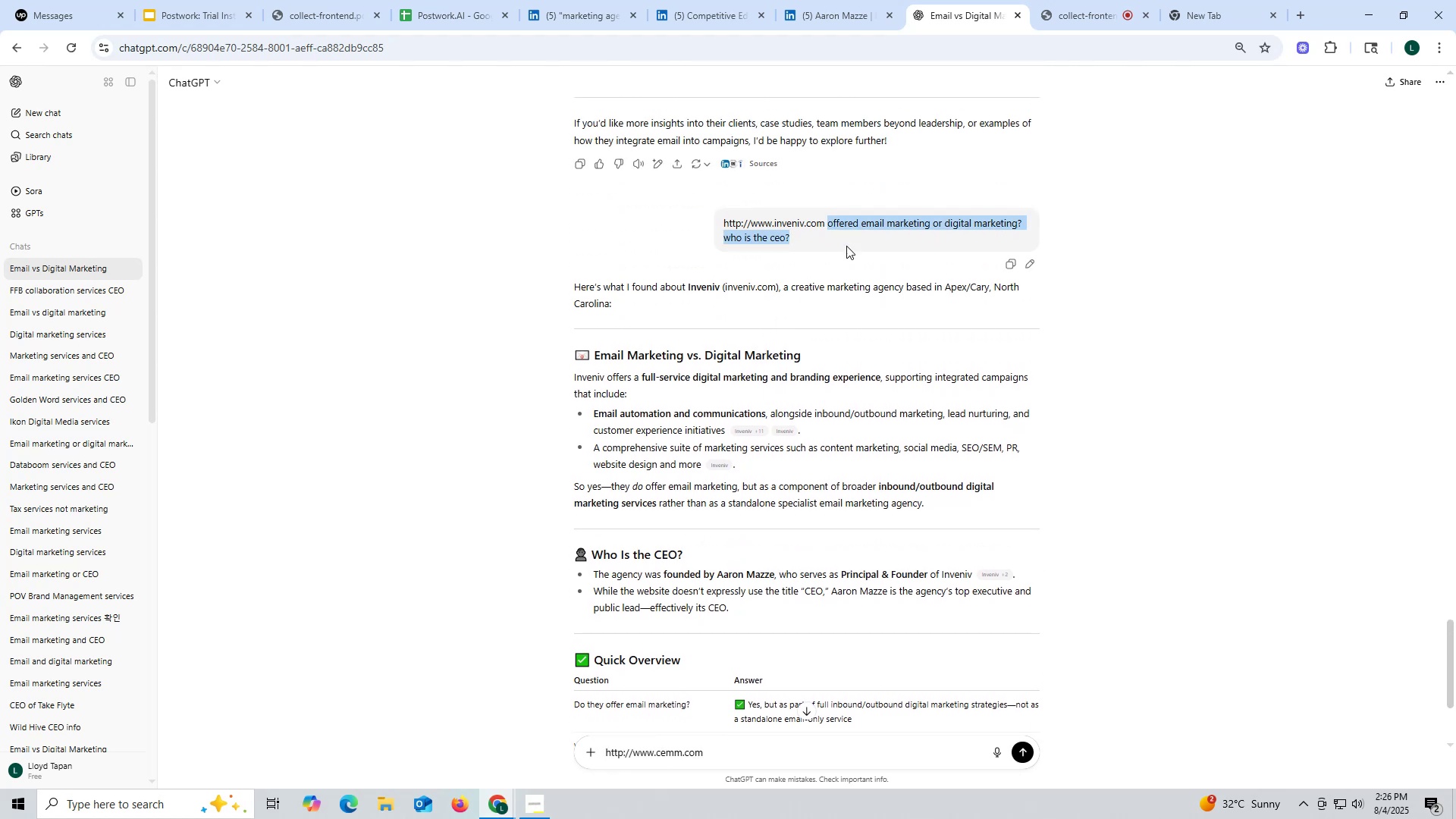 
key(Control+C)
 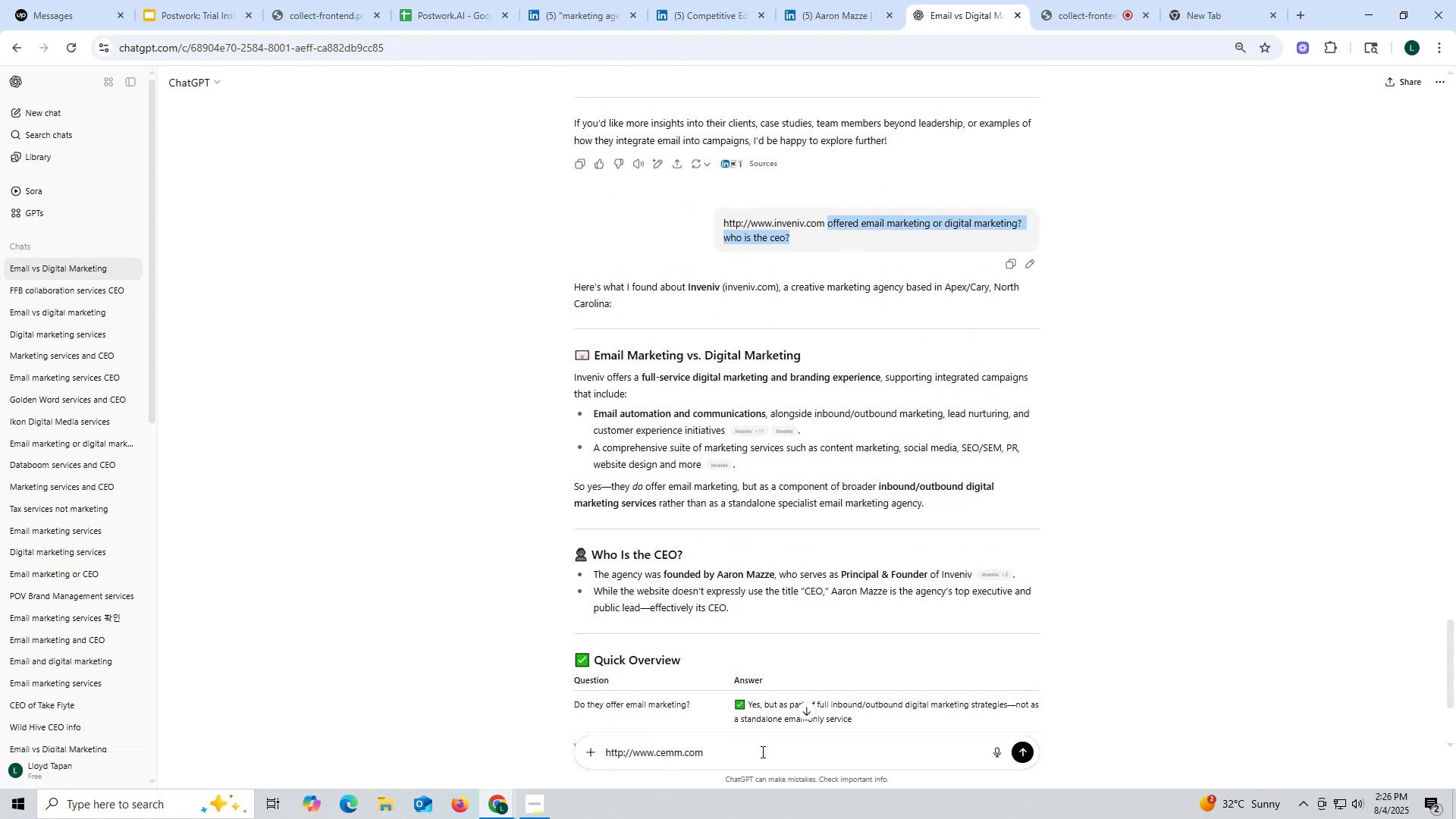 
left_click([761, 752])
 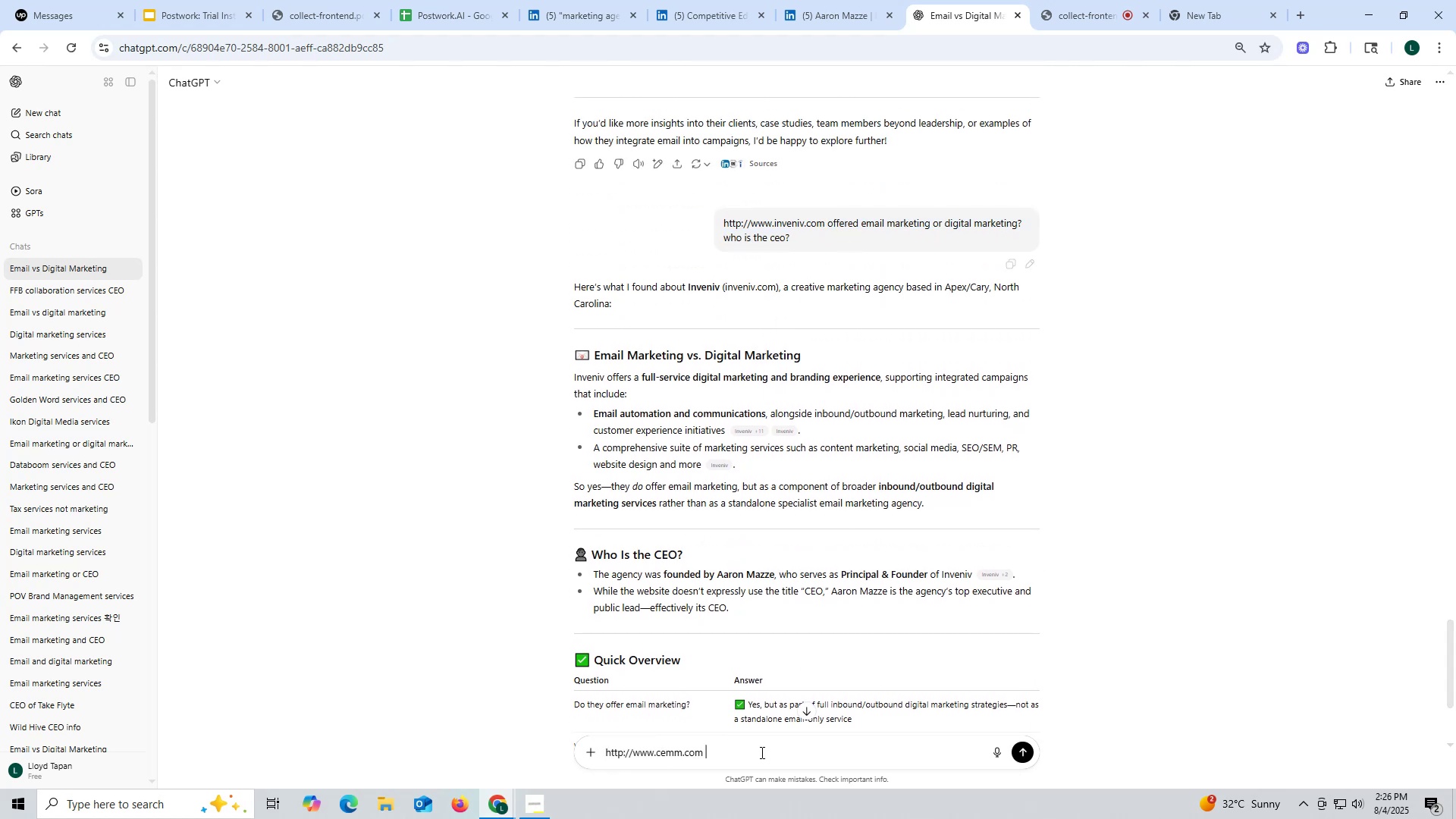 
key(Control+ControlLeft)
 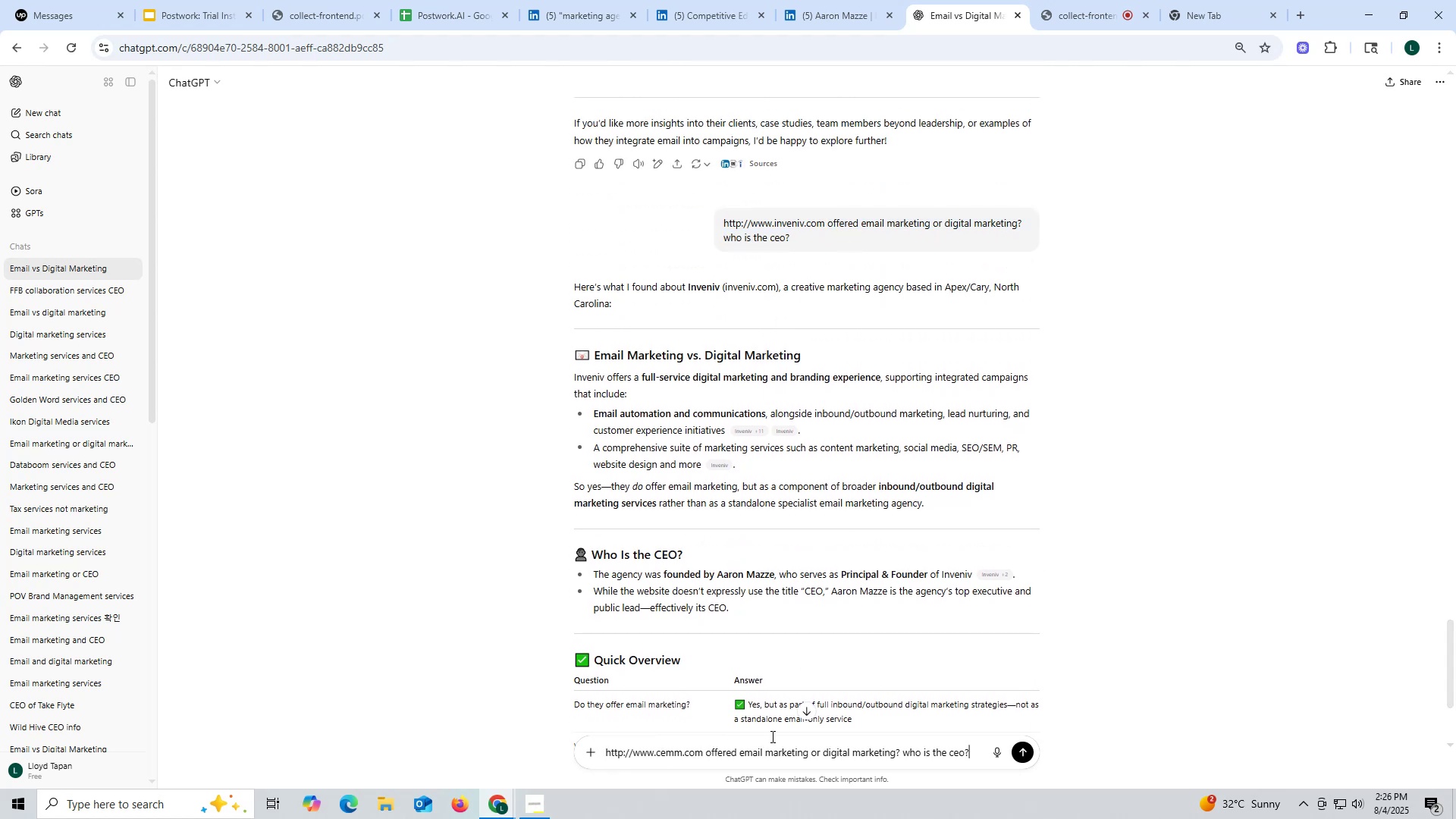 
key(Control+V)
 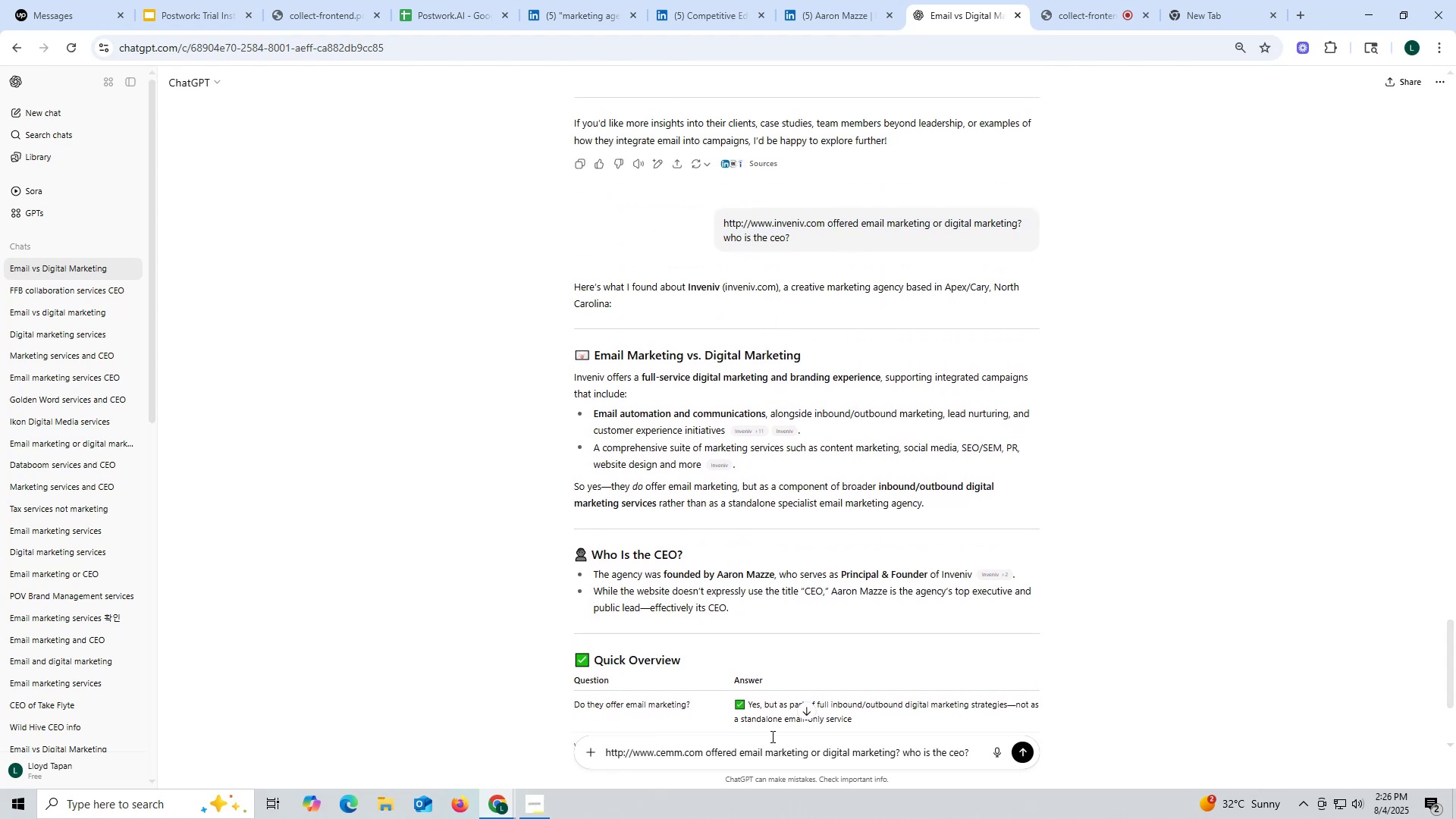 
key(Enter)
 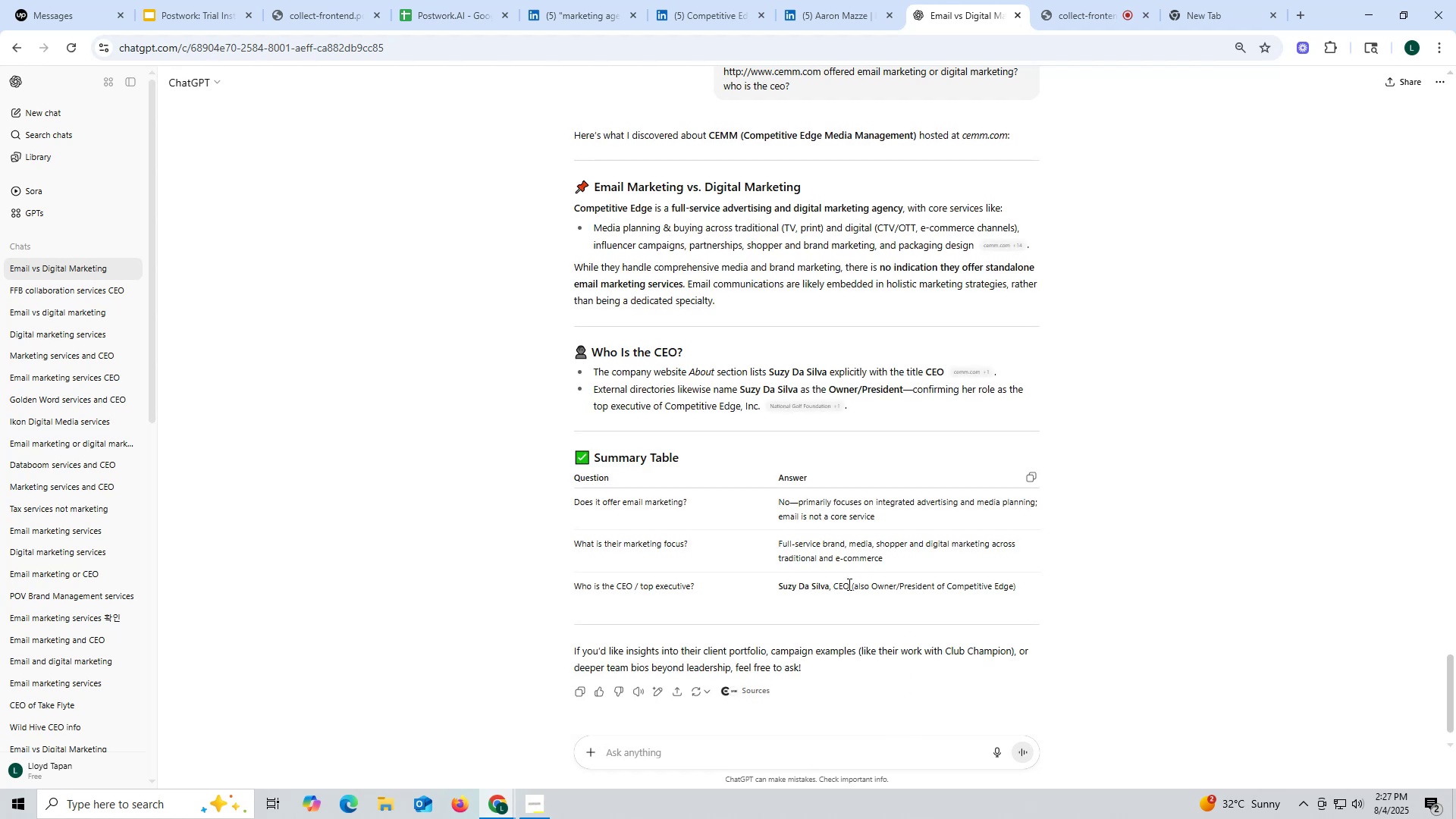 
wait(17.89)
 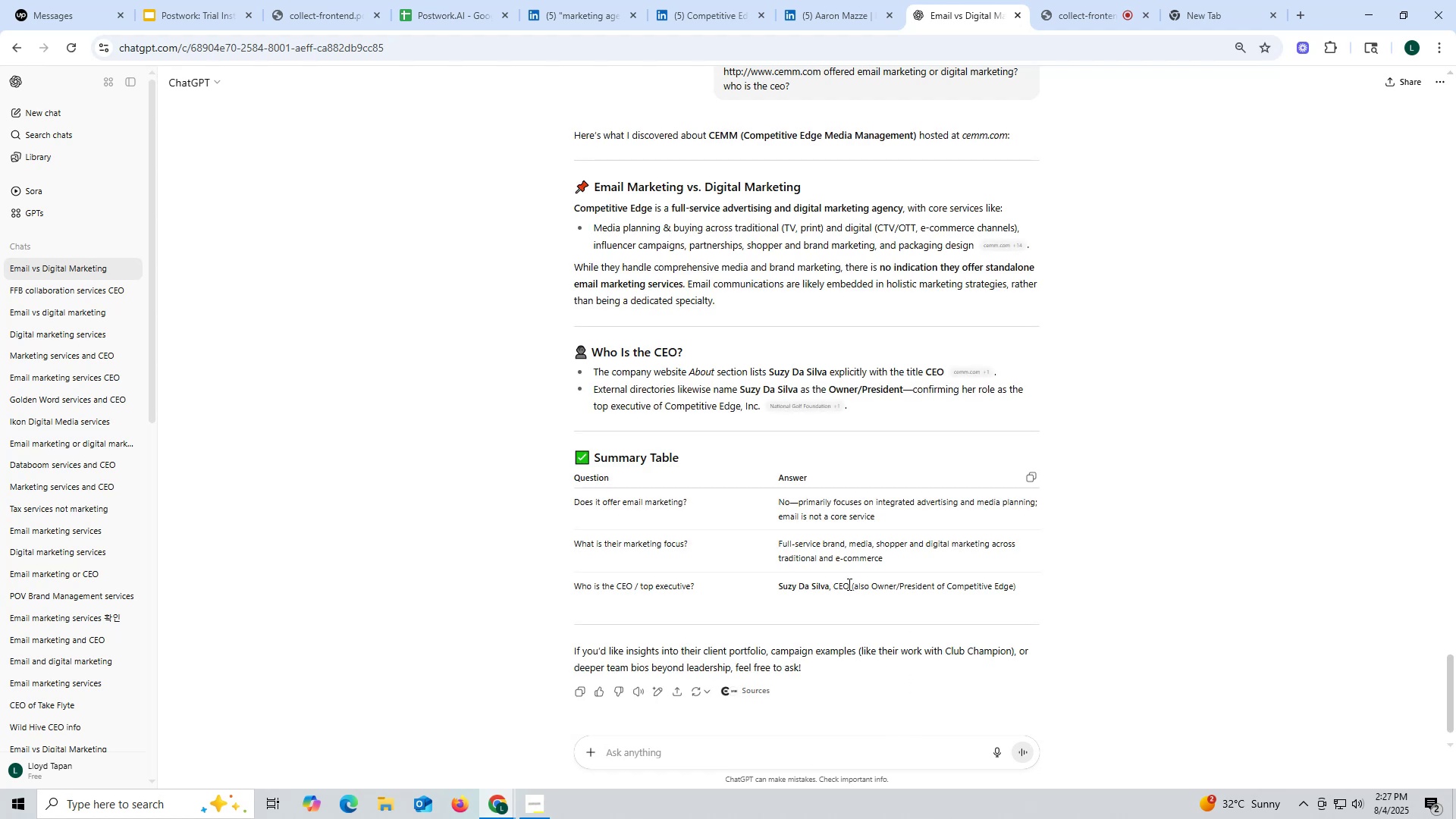 
left_click_drag(start_coordinate=[769, 587], to_coordinate=[830, 585])
 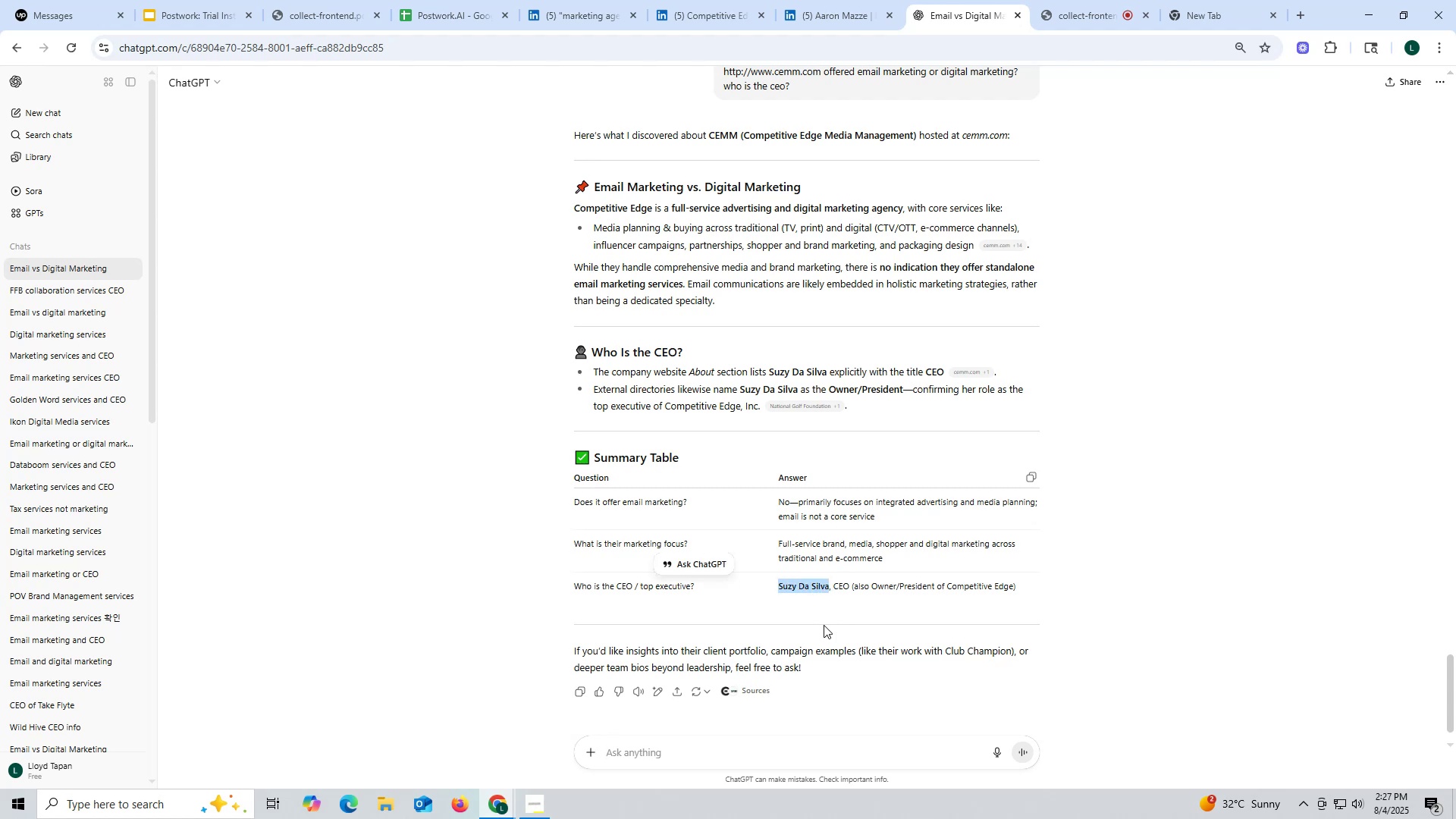 
key(Control+ControlLeft)
 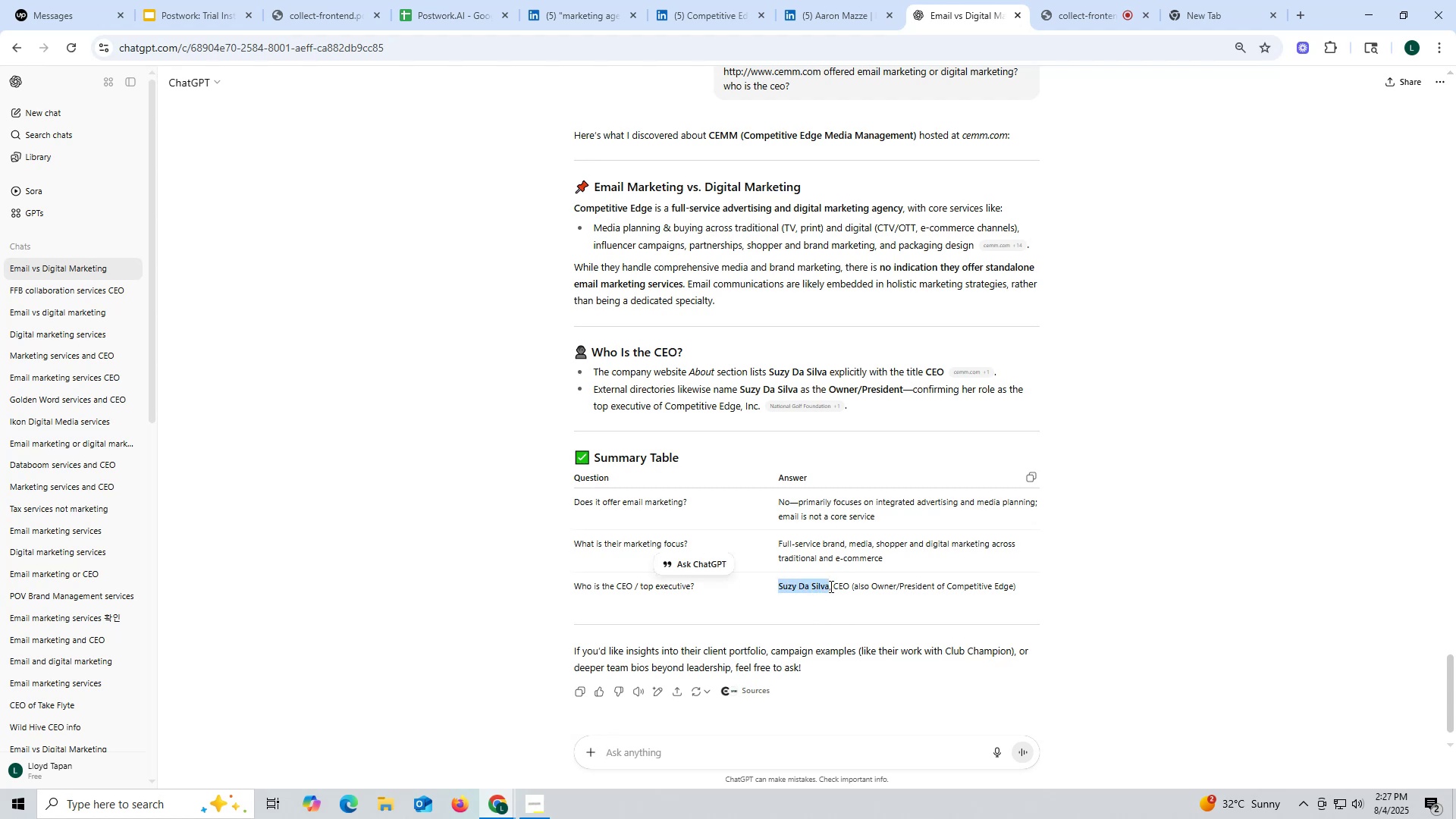 
key(Control+C)
 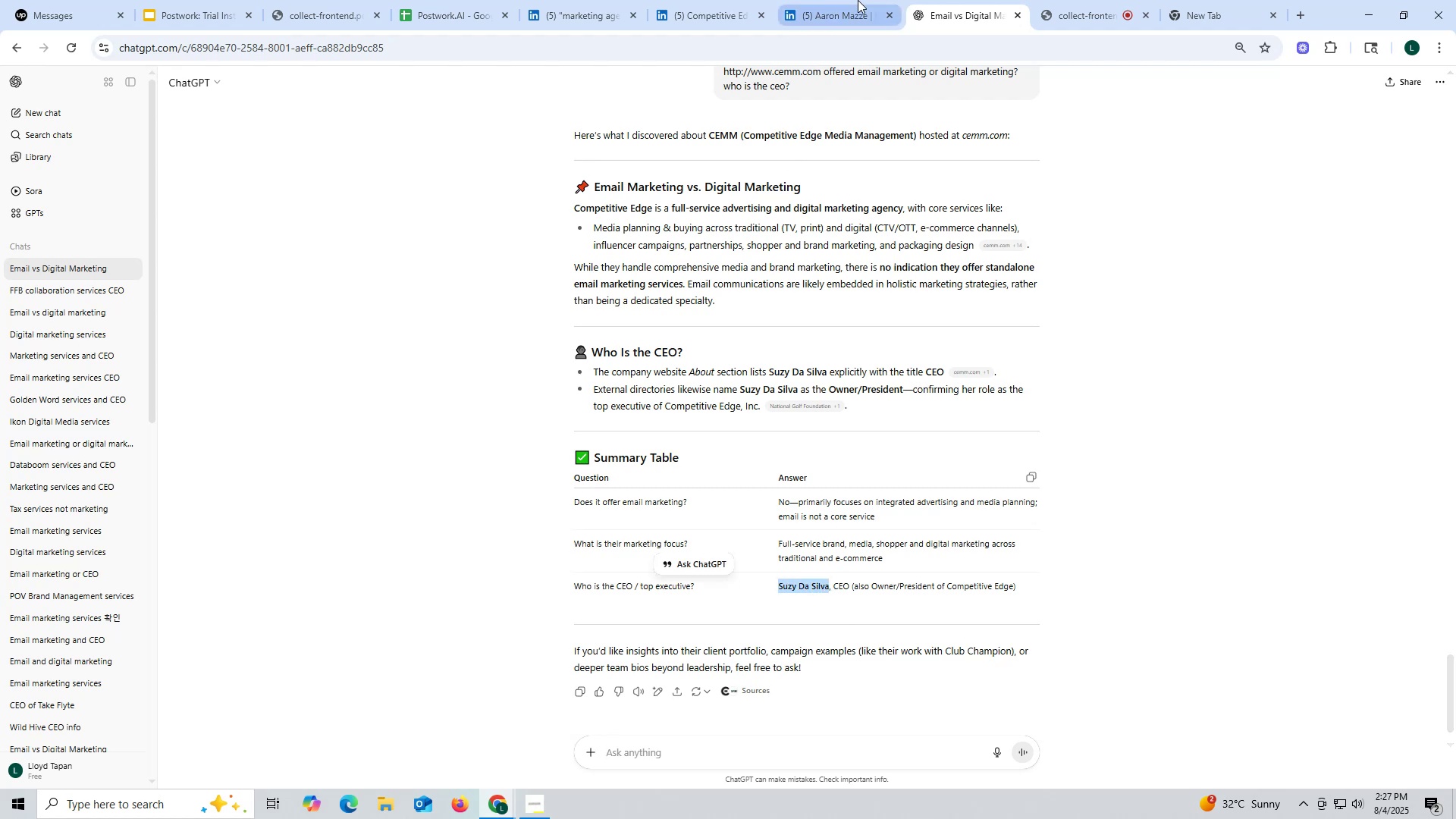 
left_click([861, 5])
 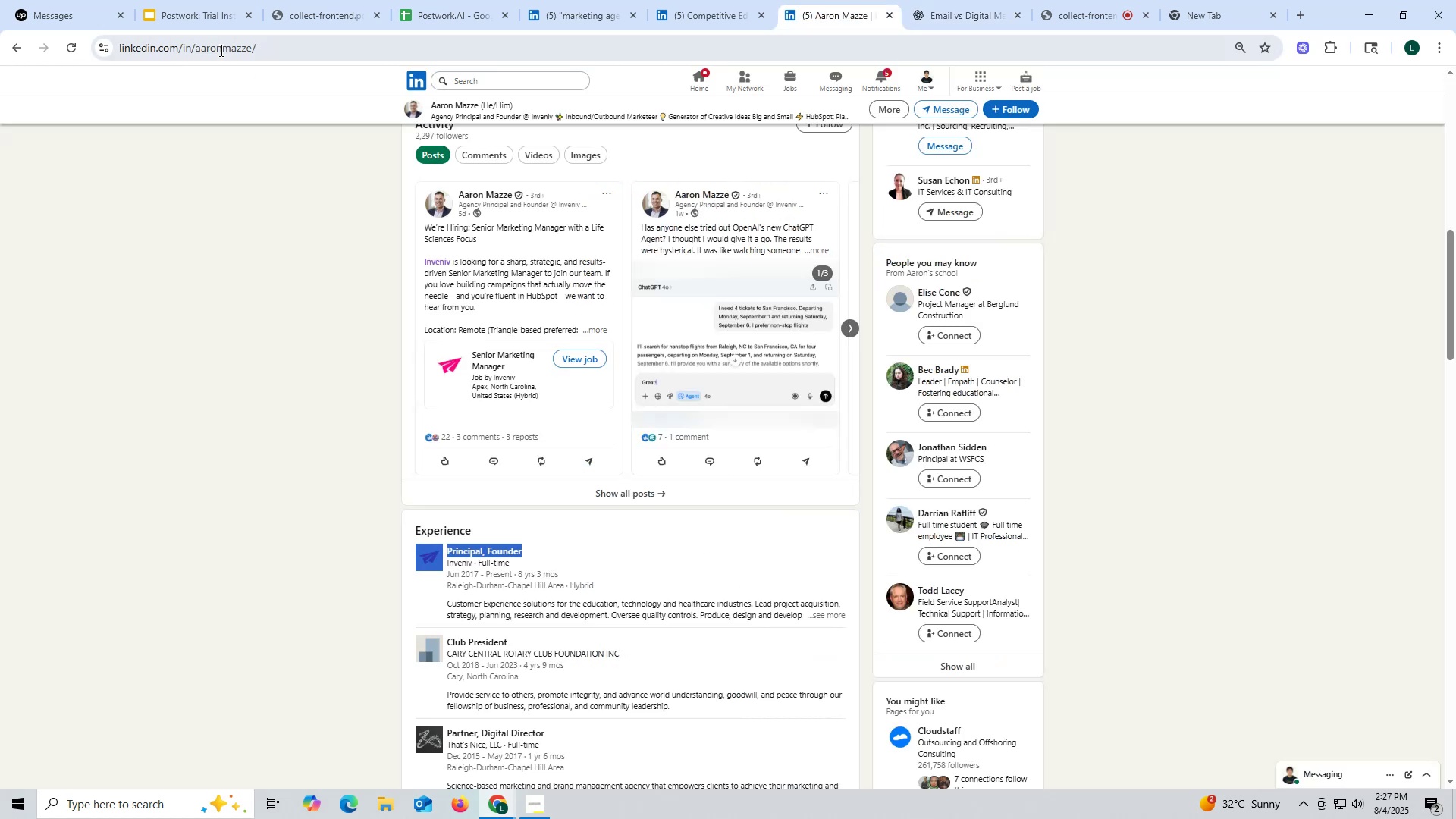 
left_click([220, 50])
 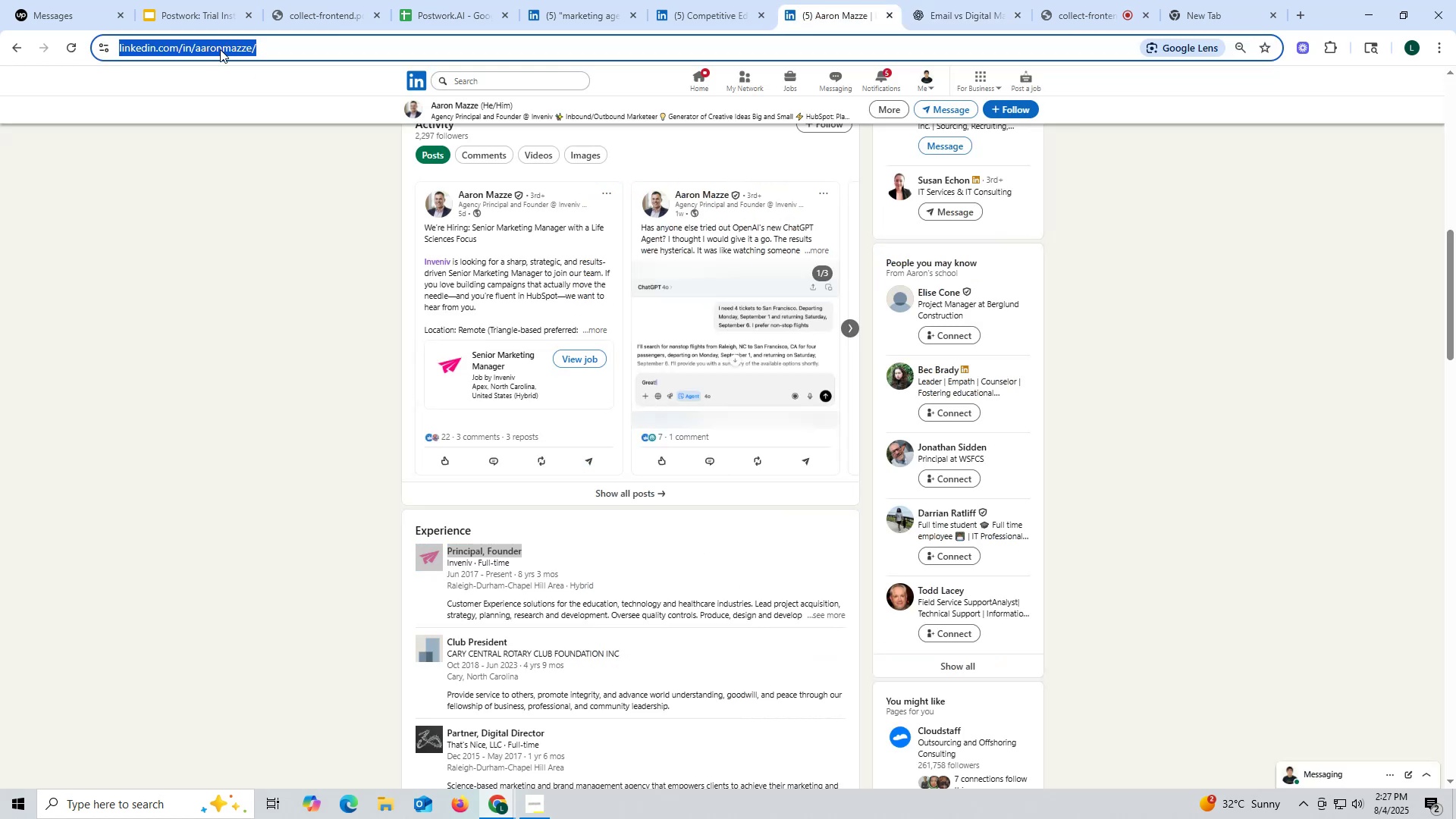 
key(Control+ControlLeft)
 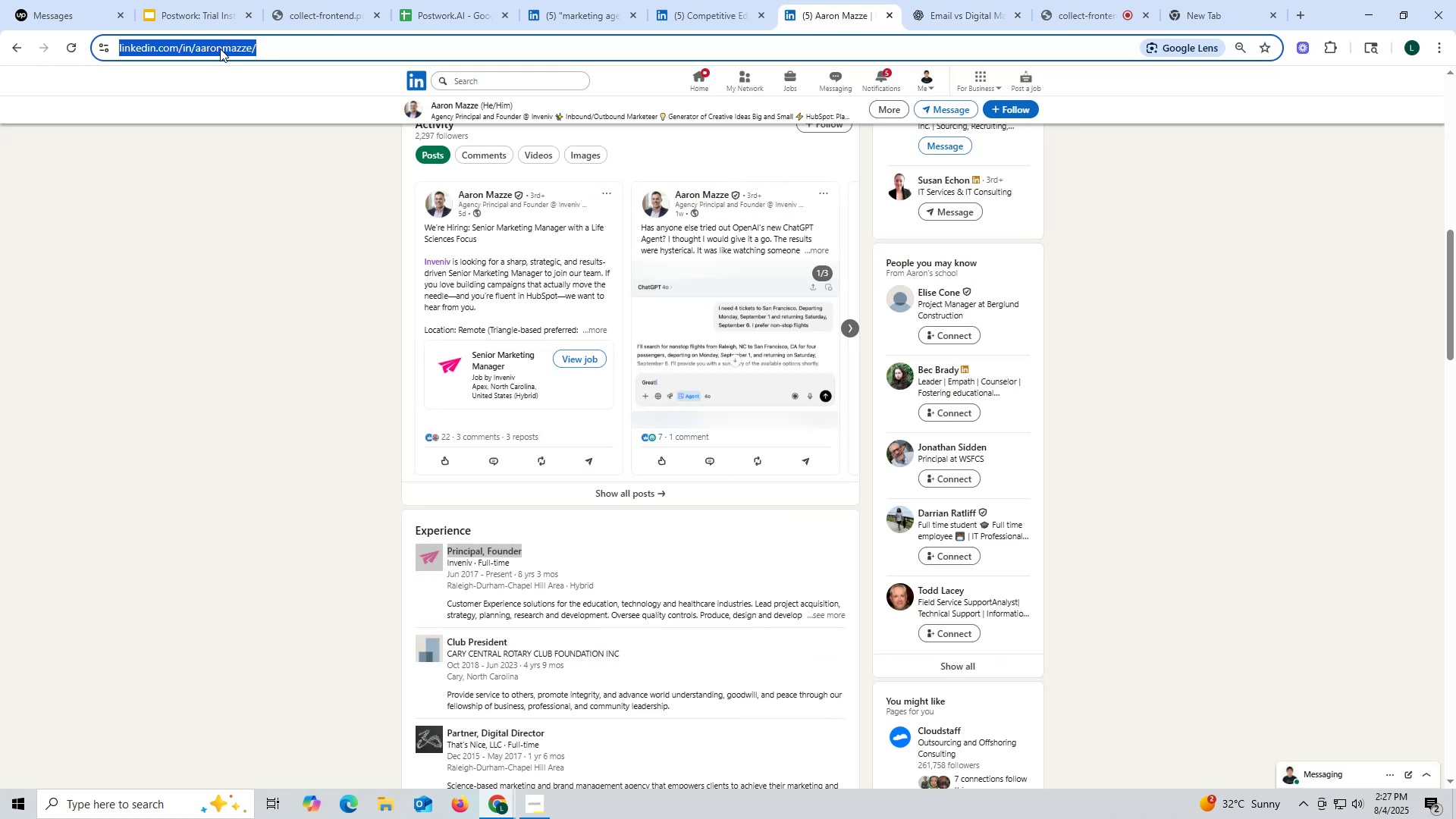 
key(Control+V)
 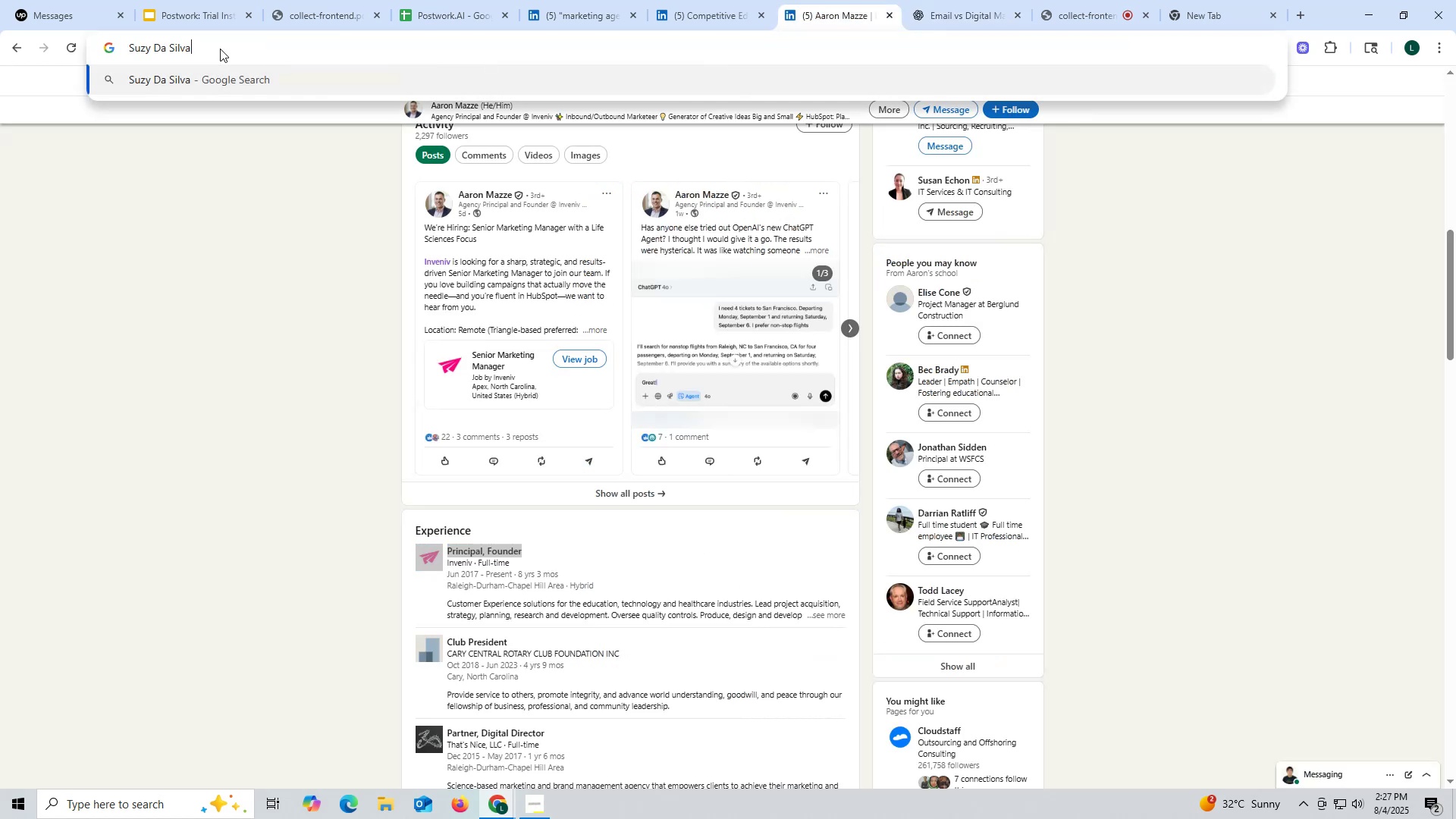 
key(Space)
 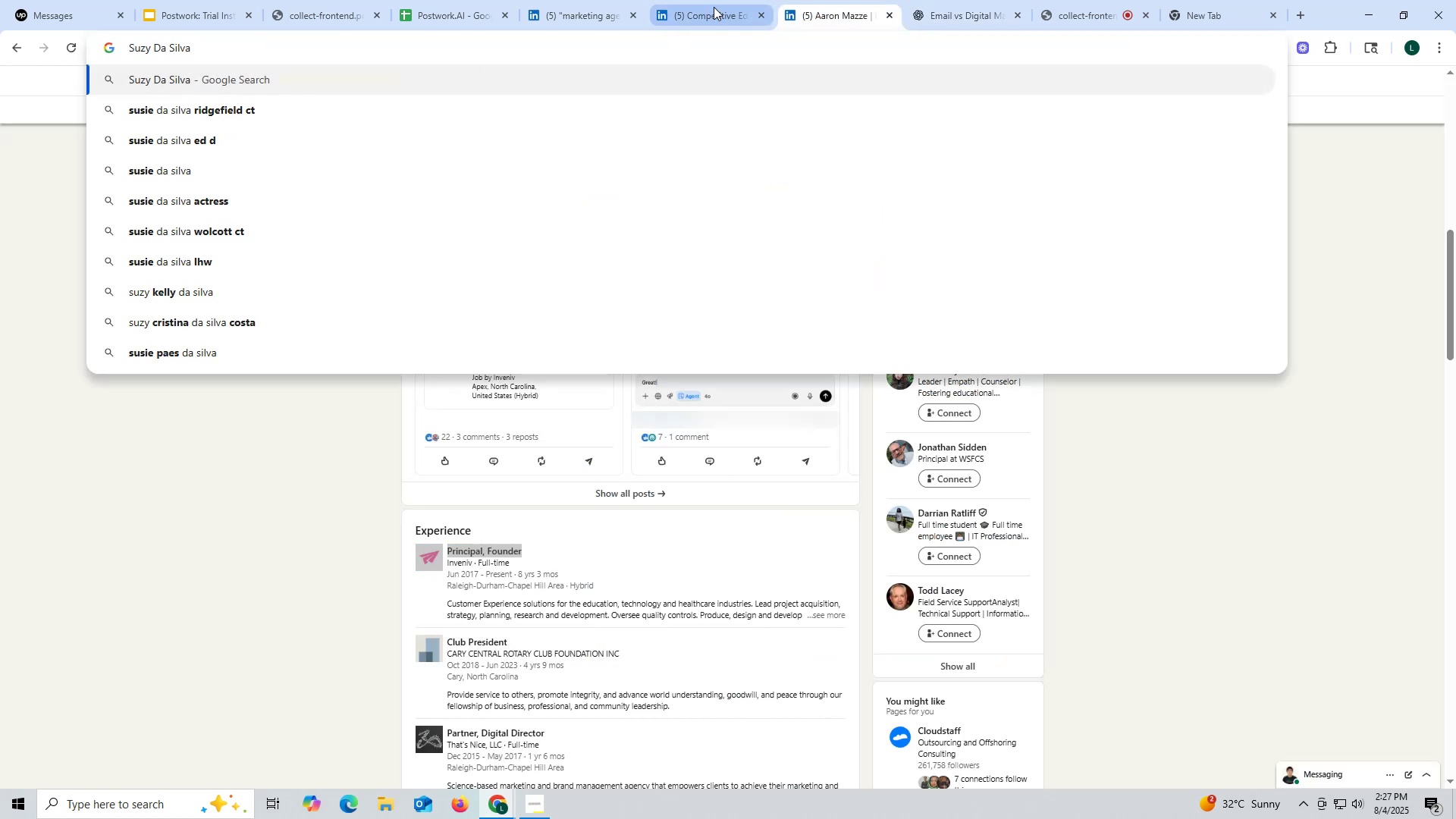 
left_click([714, 7])
 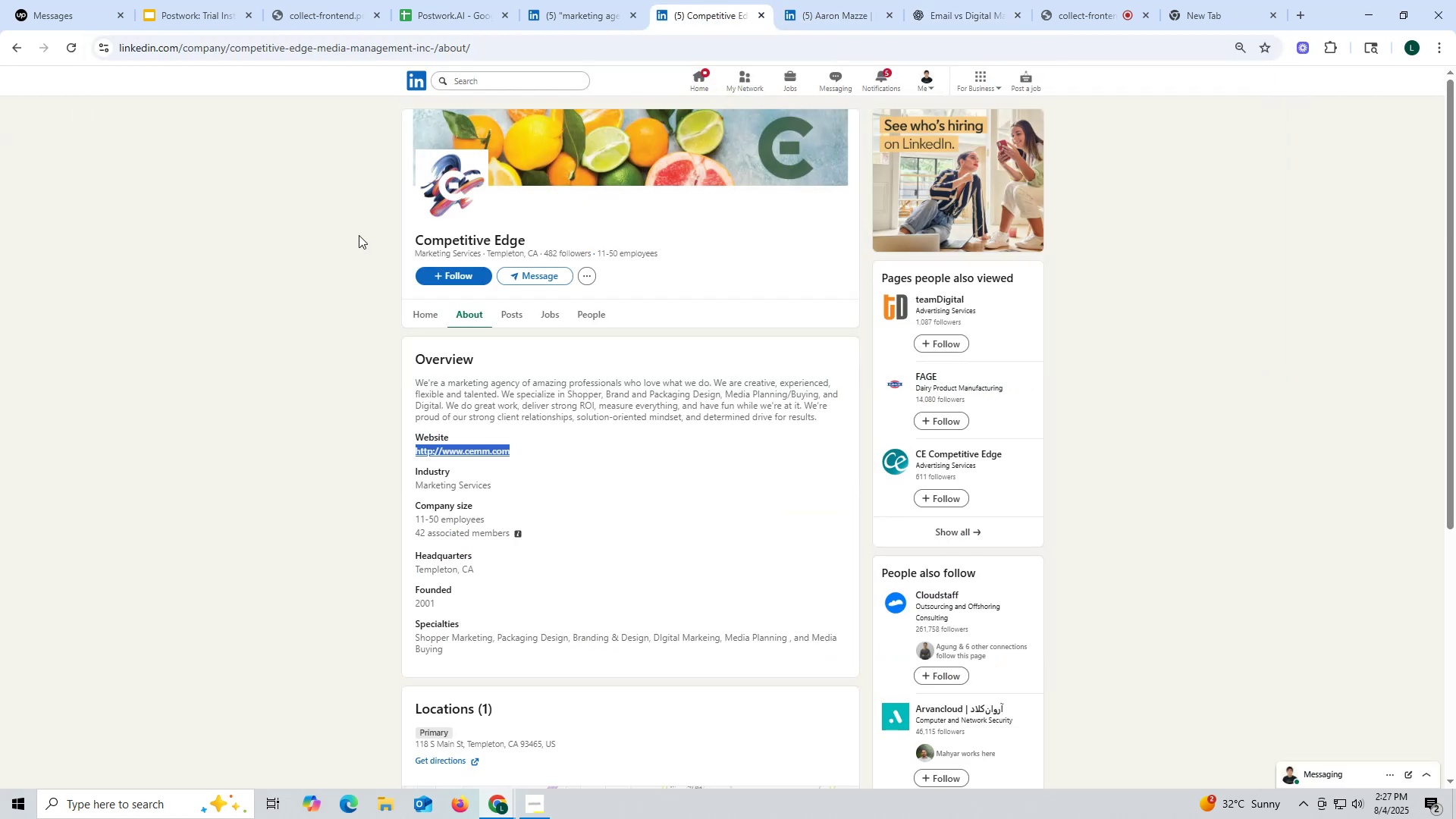 
left_click_drag(start_coordinate=[407, 233], to_coordinate=[565, 236])
 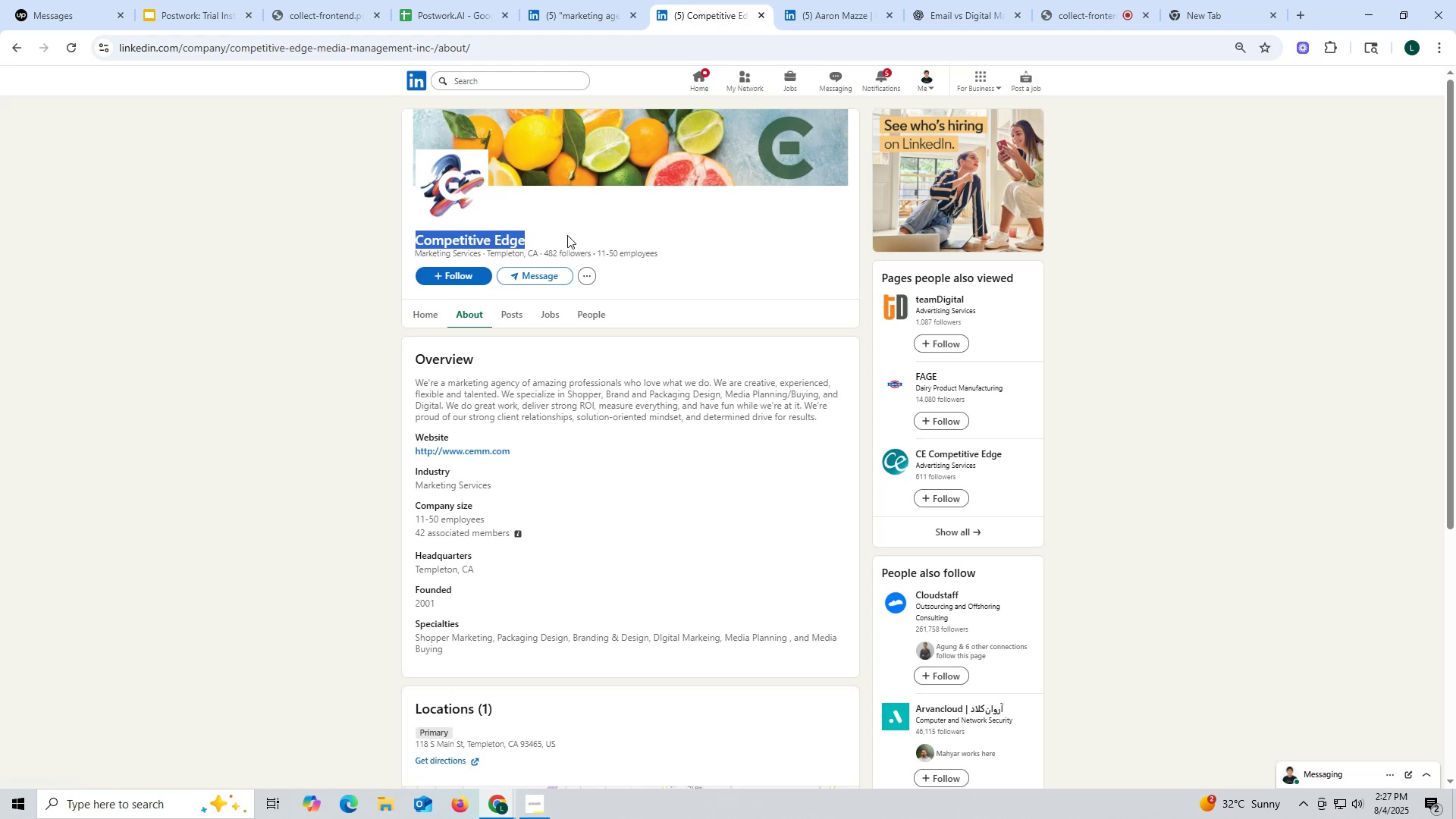 
key(Control+ControlLeft)
 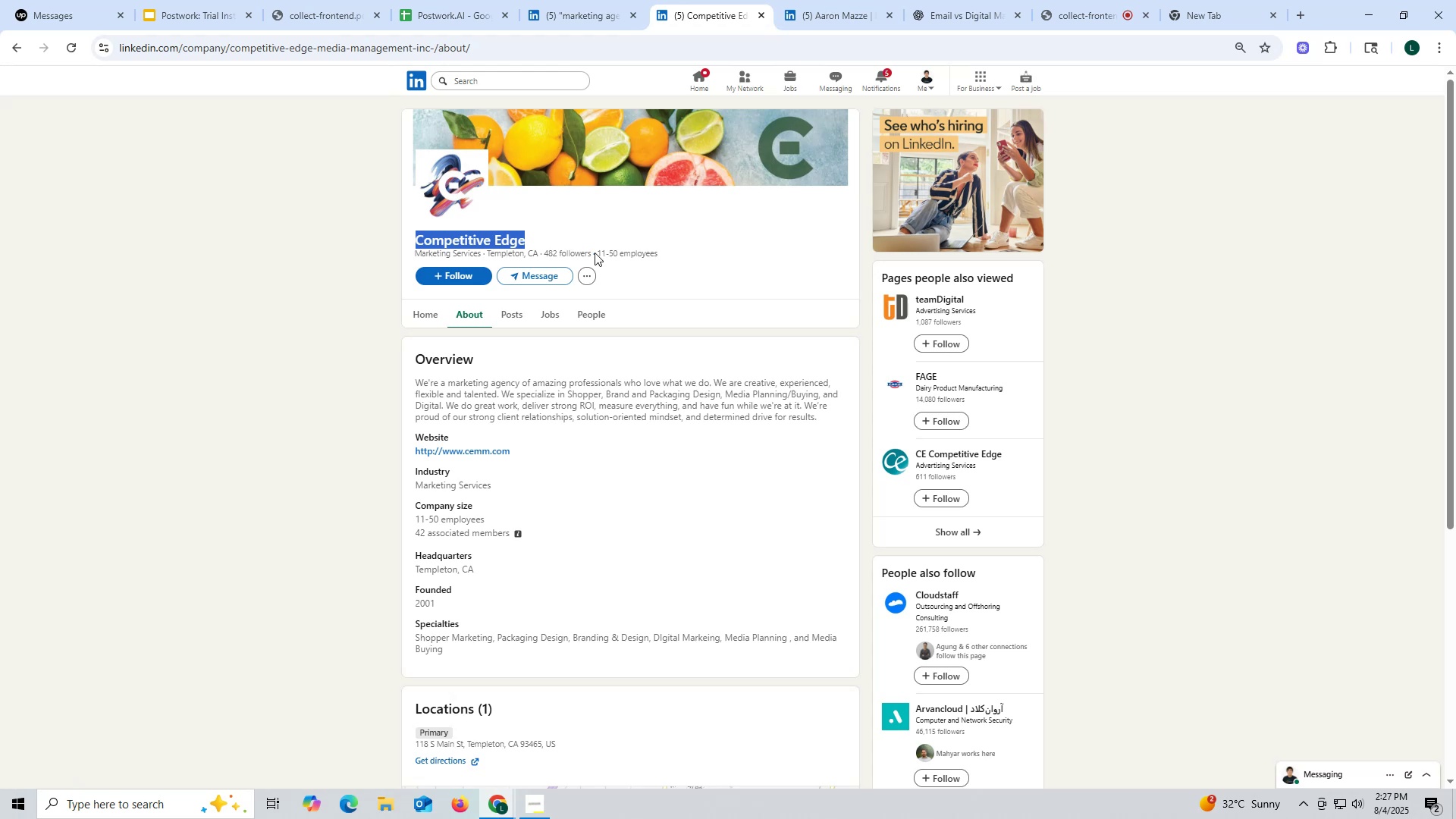 
key(Control+C)
 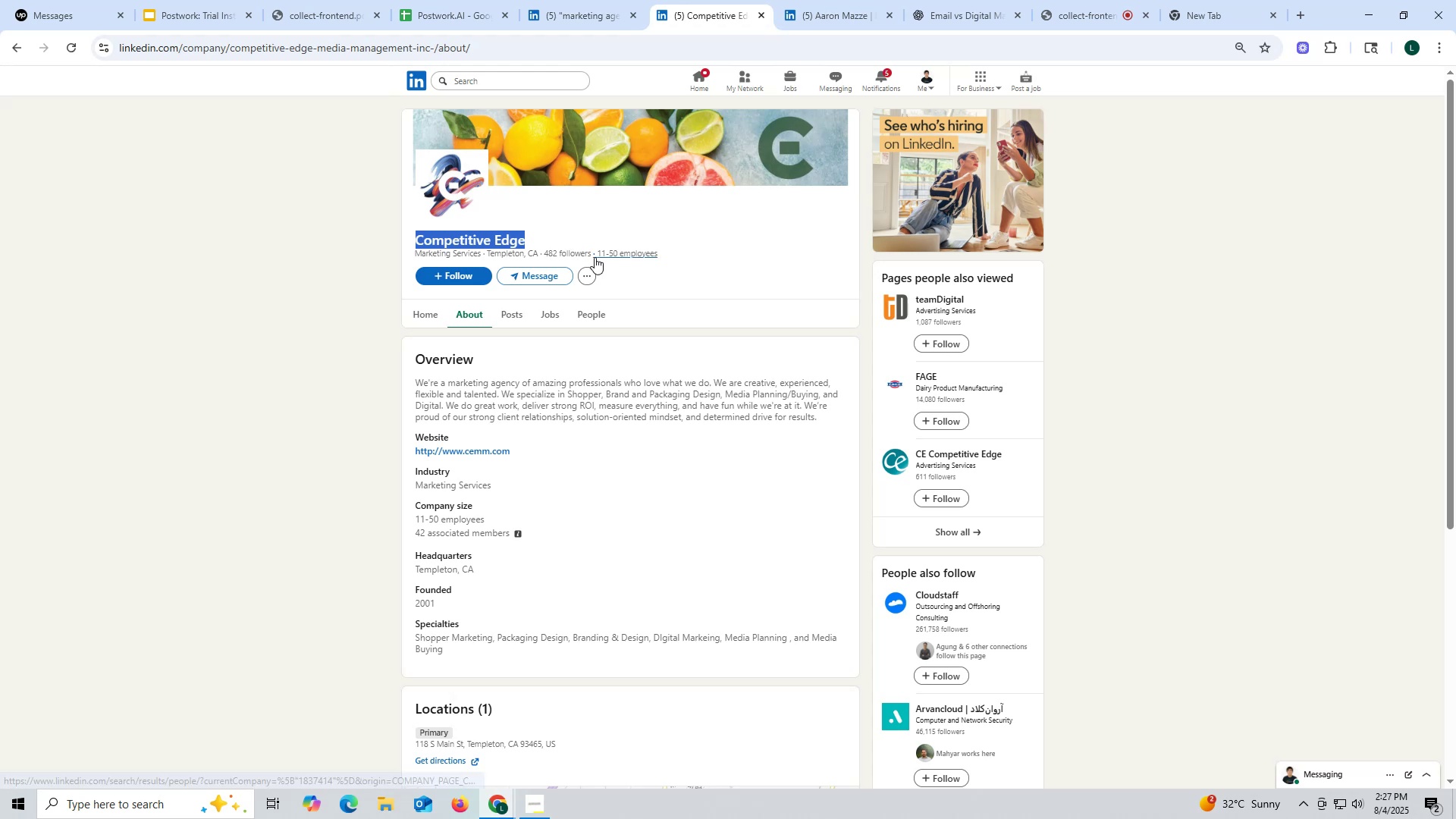 
key(Control+ControlLeft)
 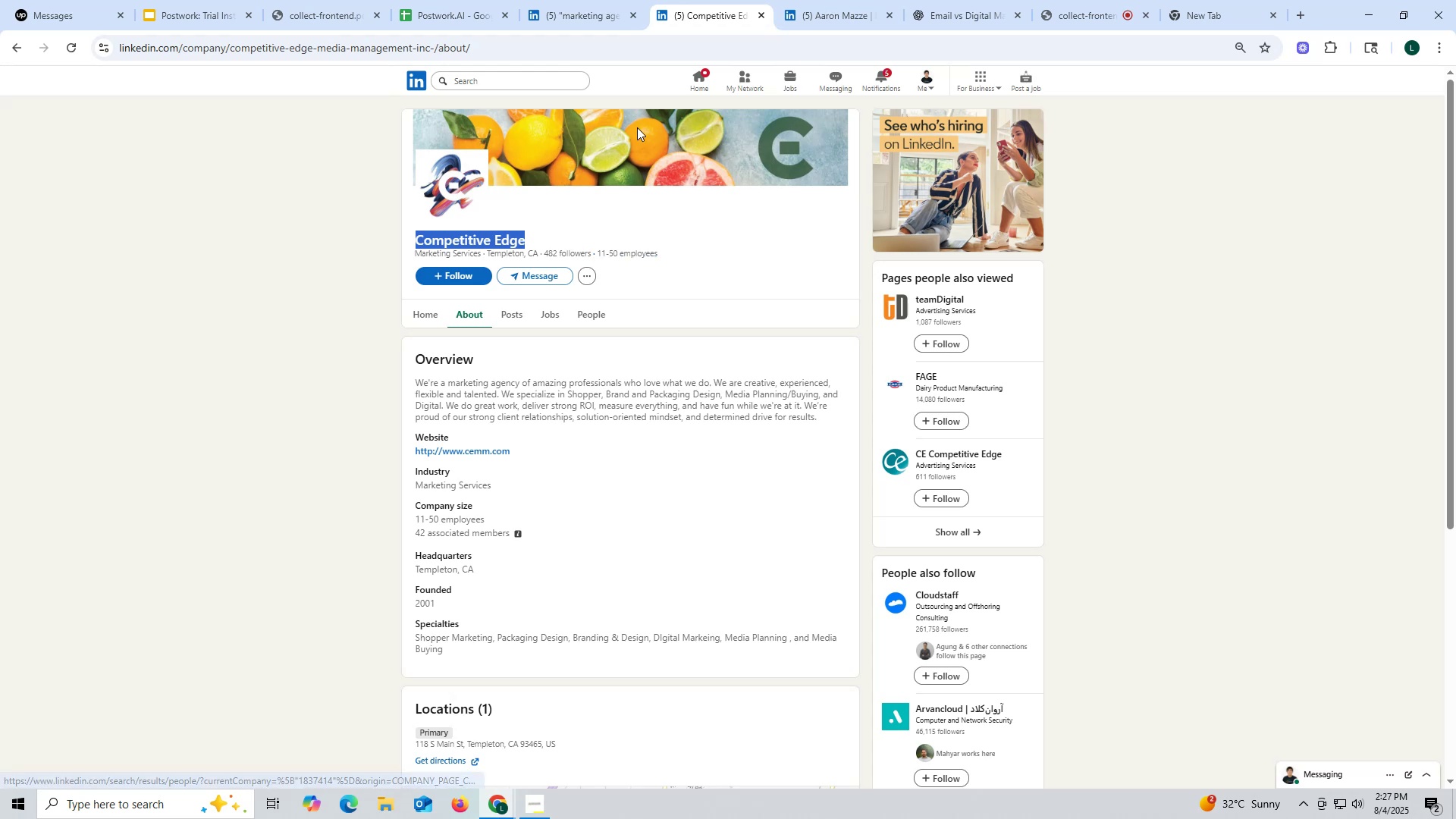 
key(Control+C)
 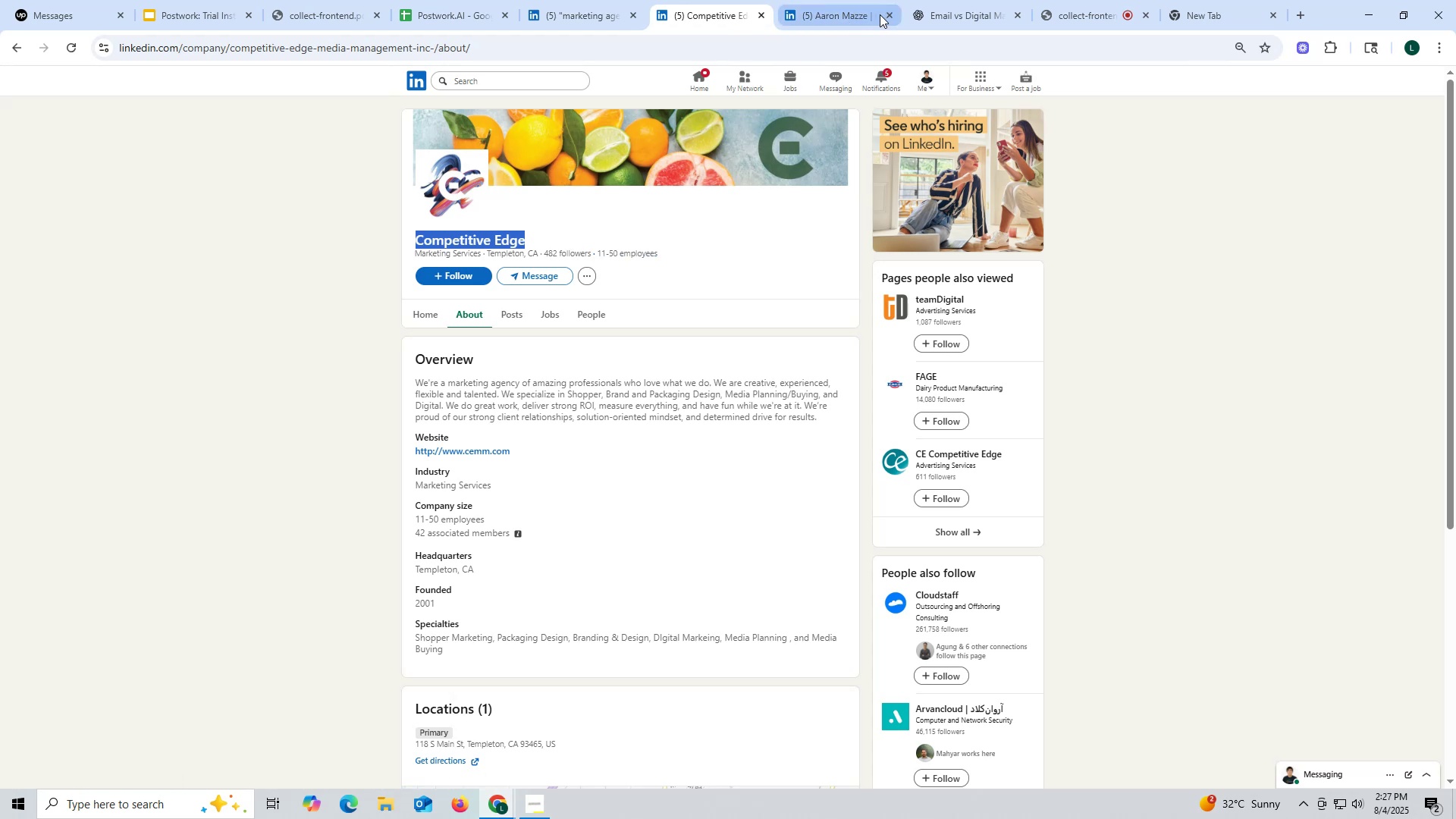 
left_click([815, 14])
 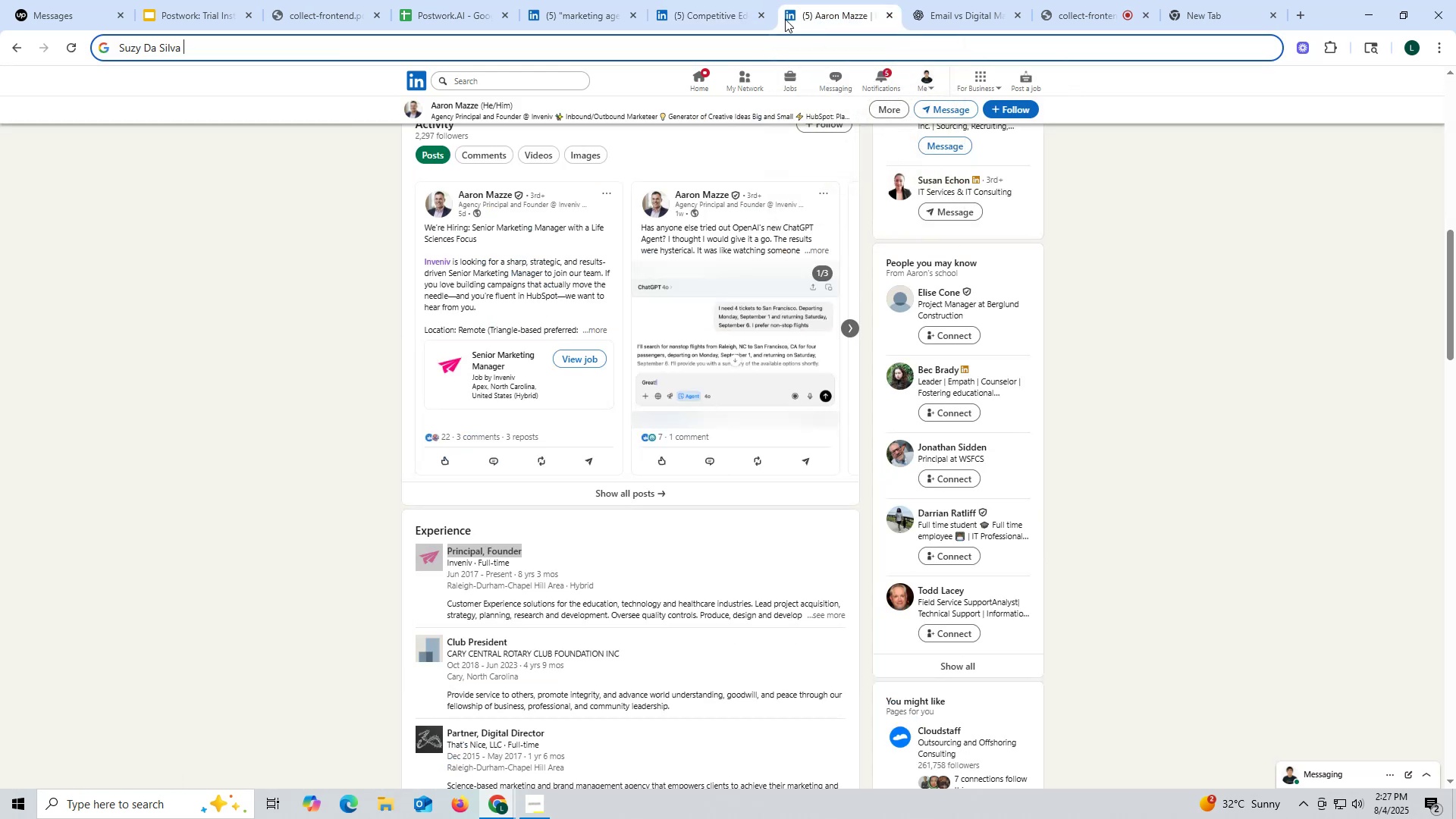 
key(Control+ControlLeft)
 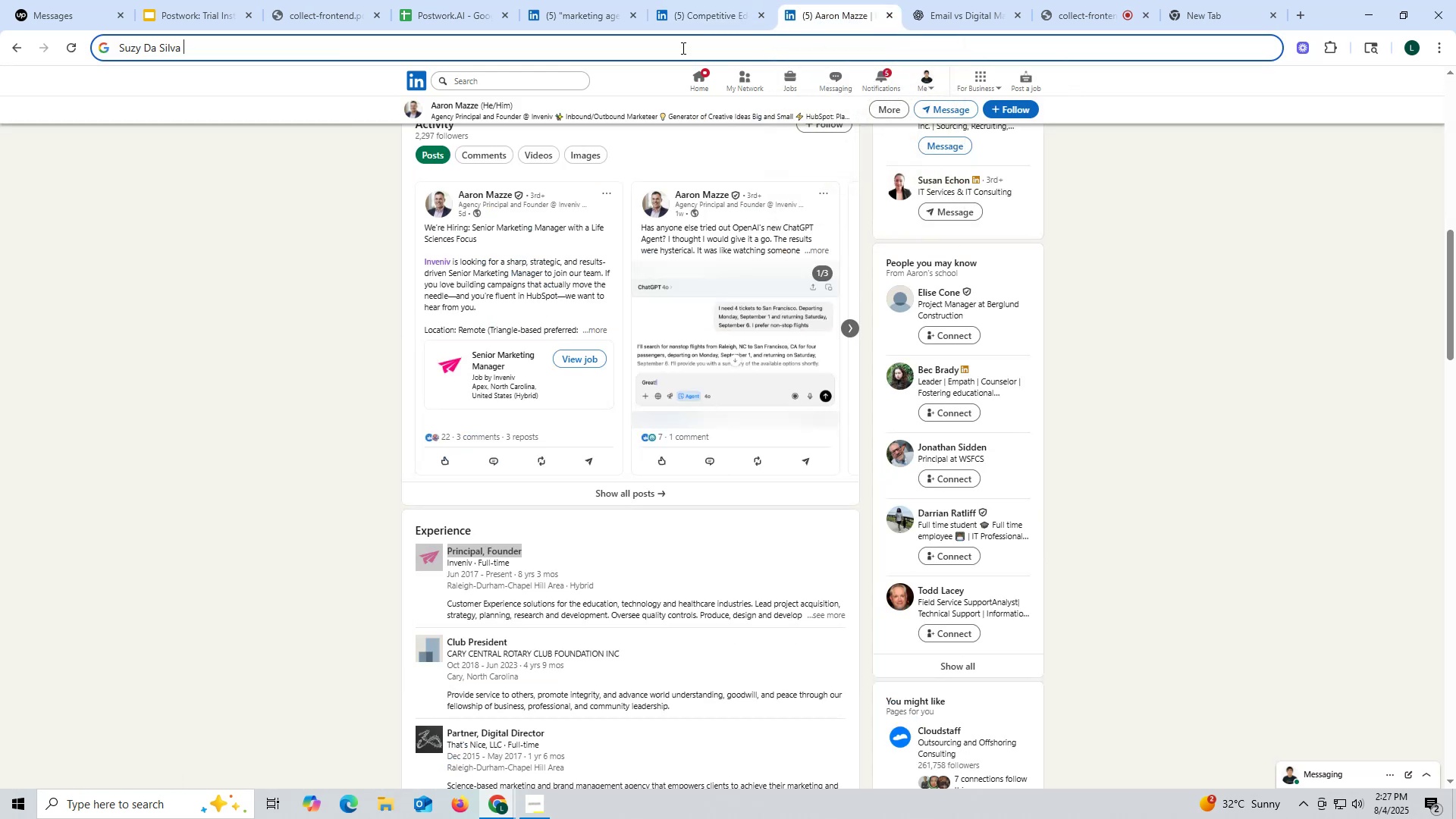 
key(Control+V)
 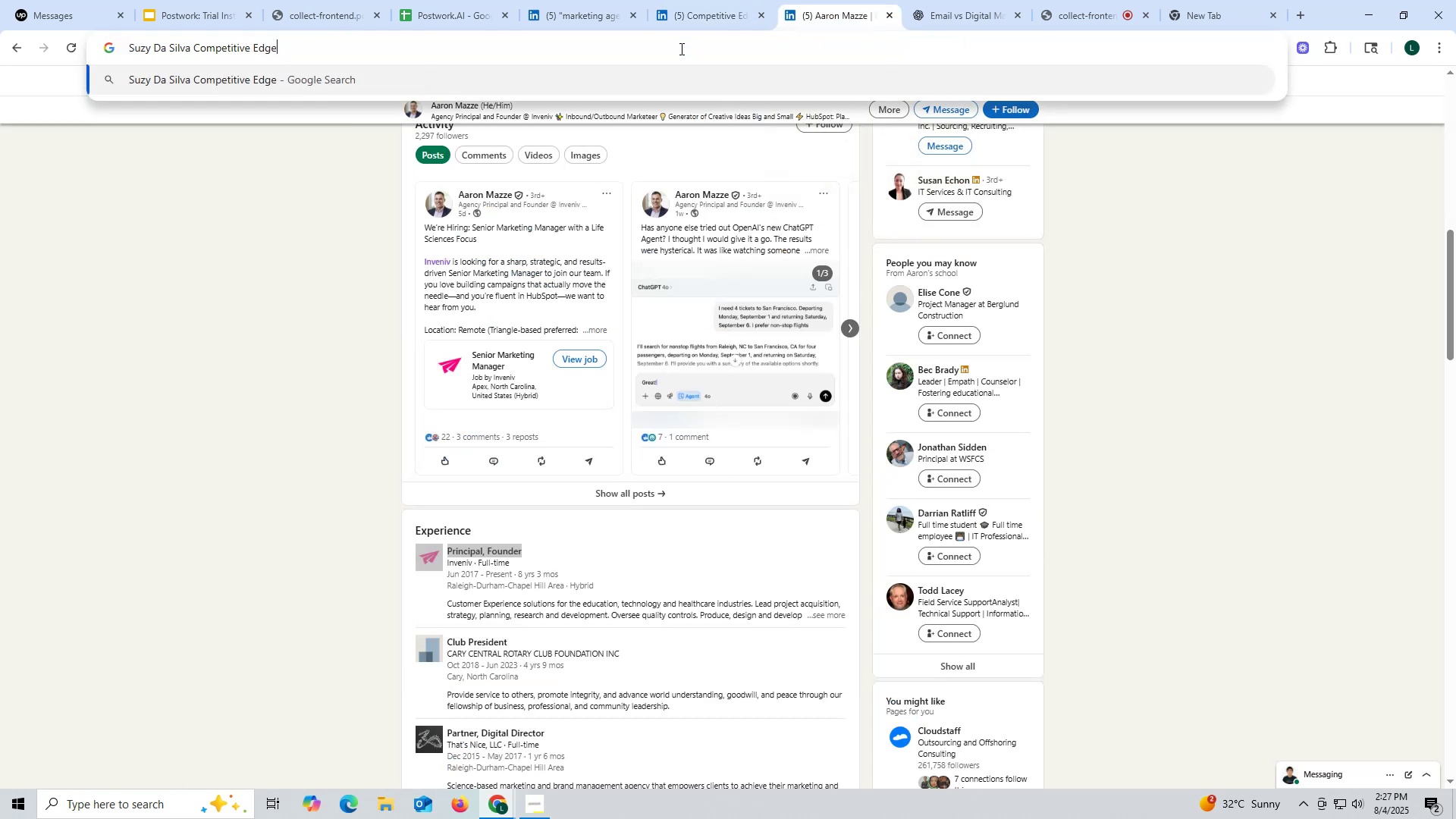 
key(Space)
 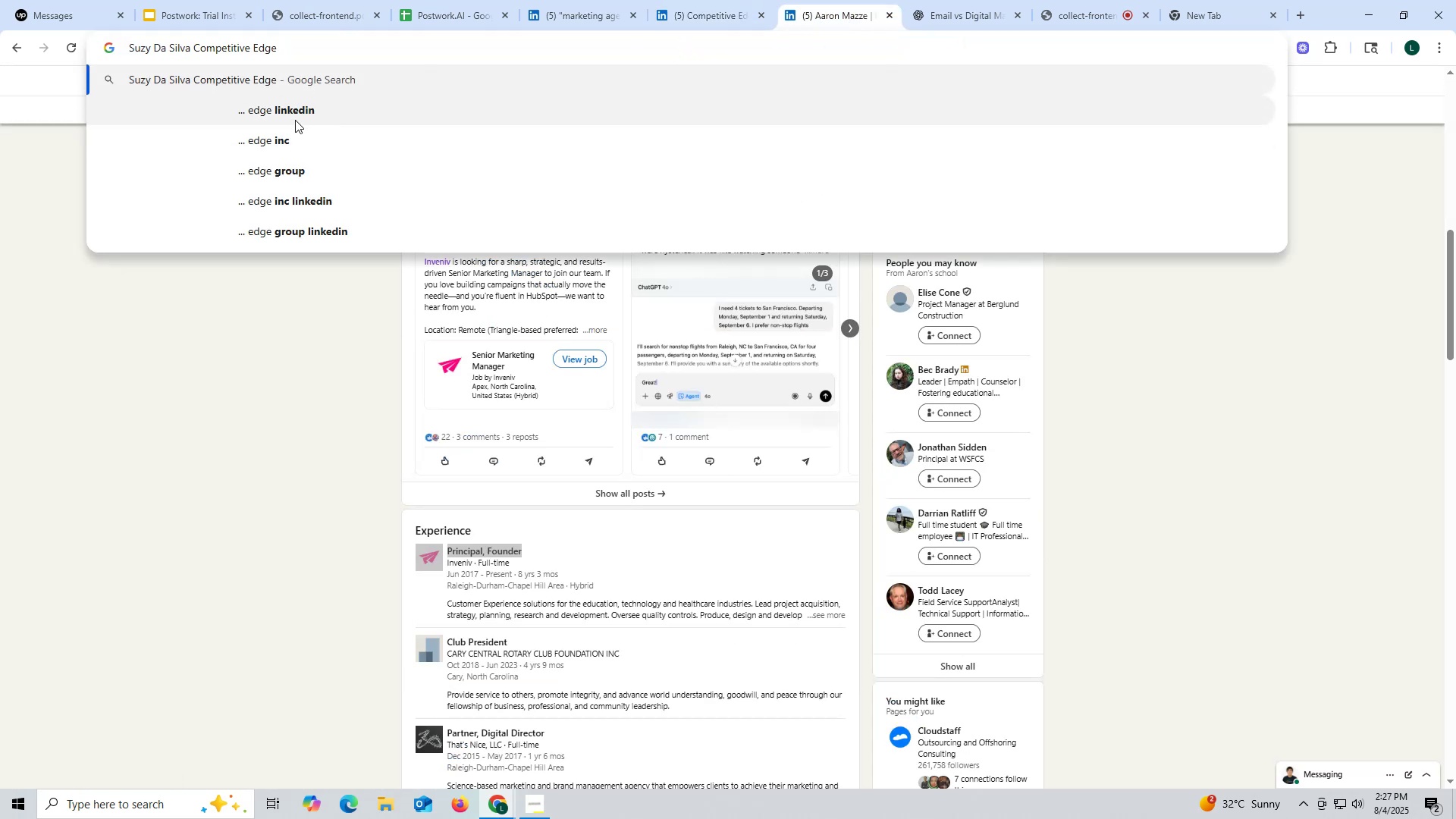 
left_click([293, 115])
 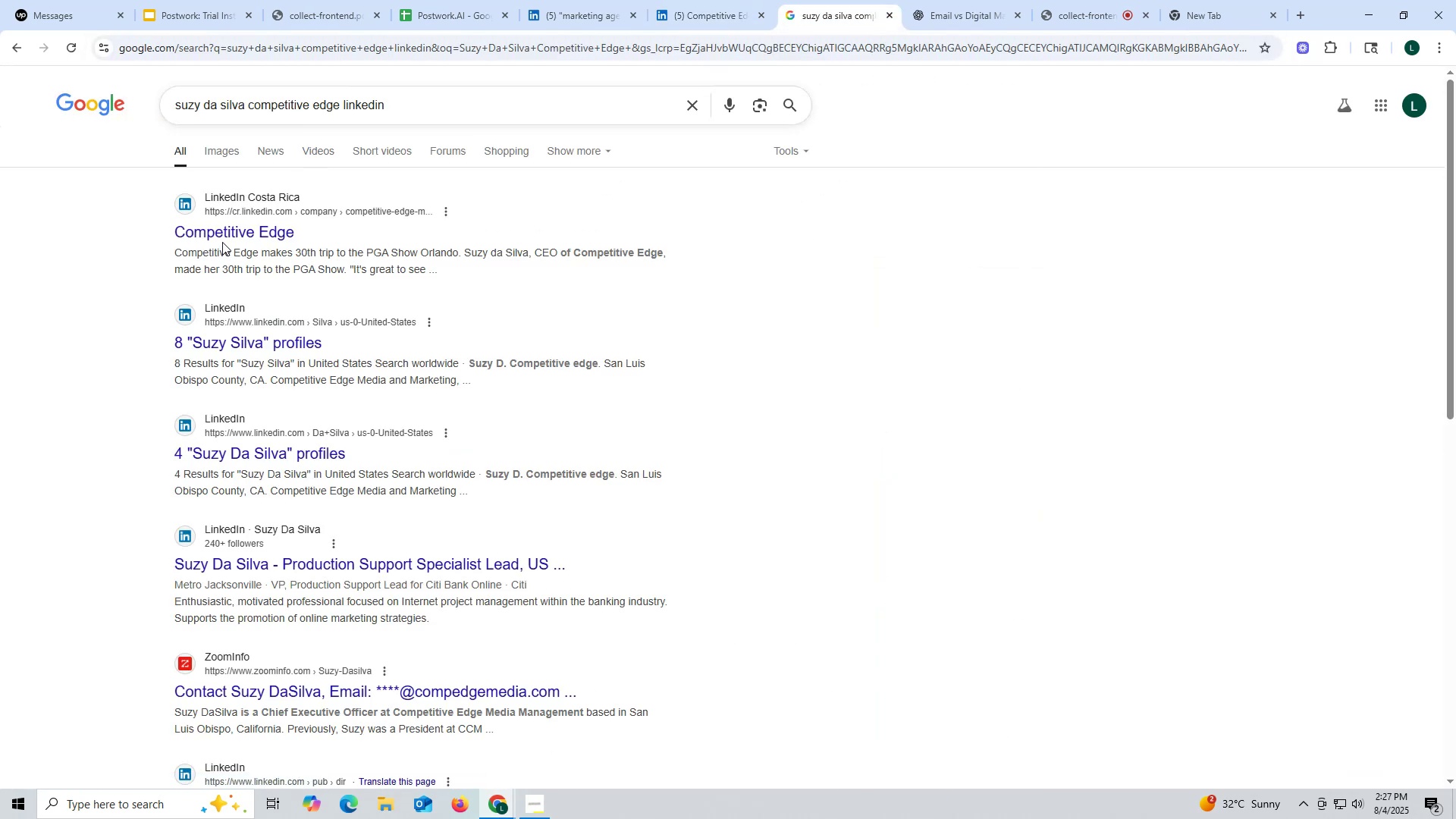 
left_click([247, 336])
 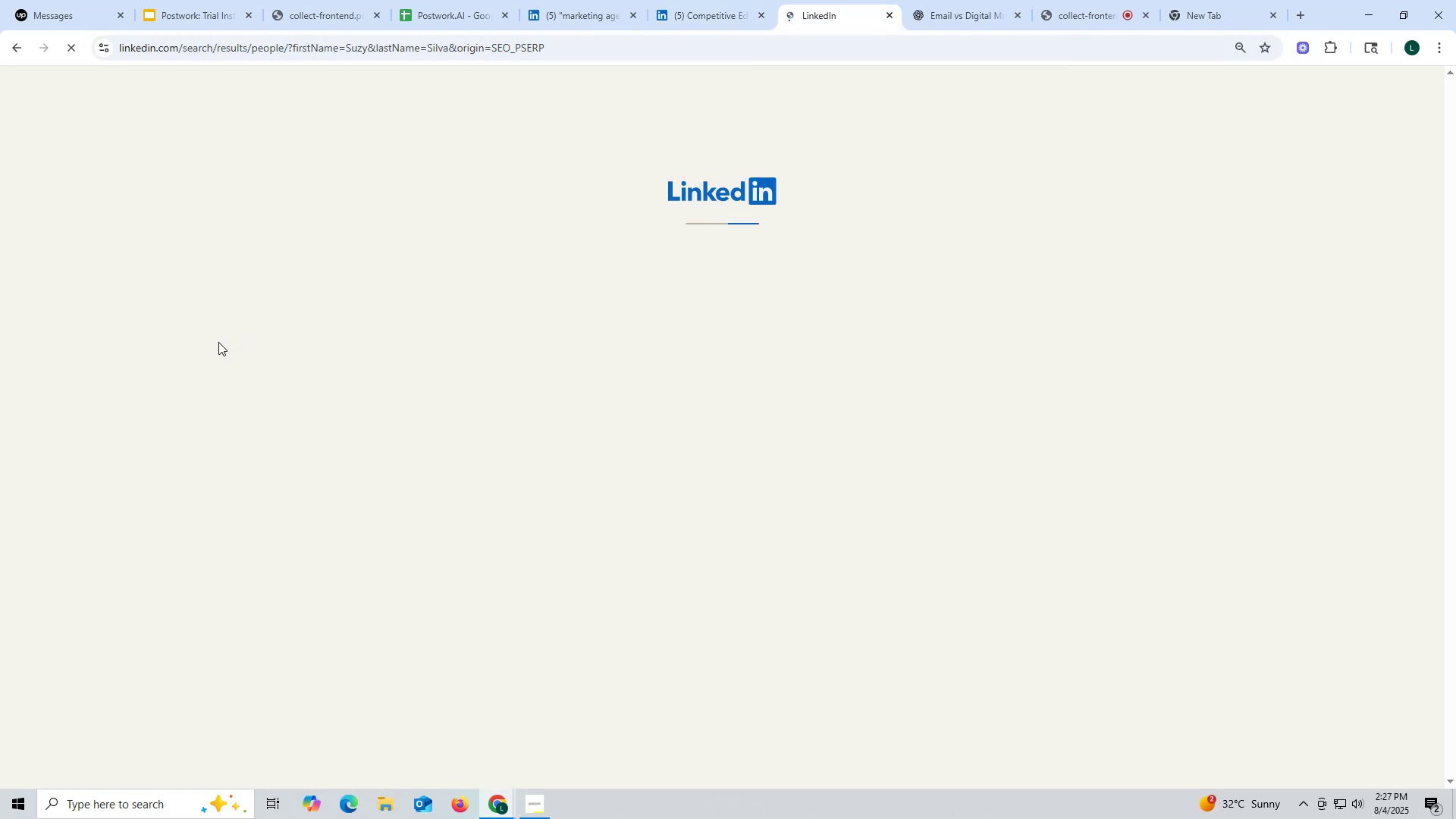 
mouse_move([422, 312])
 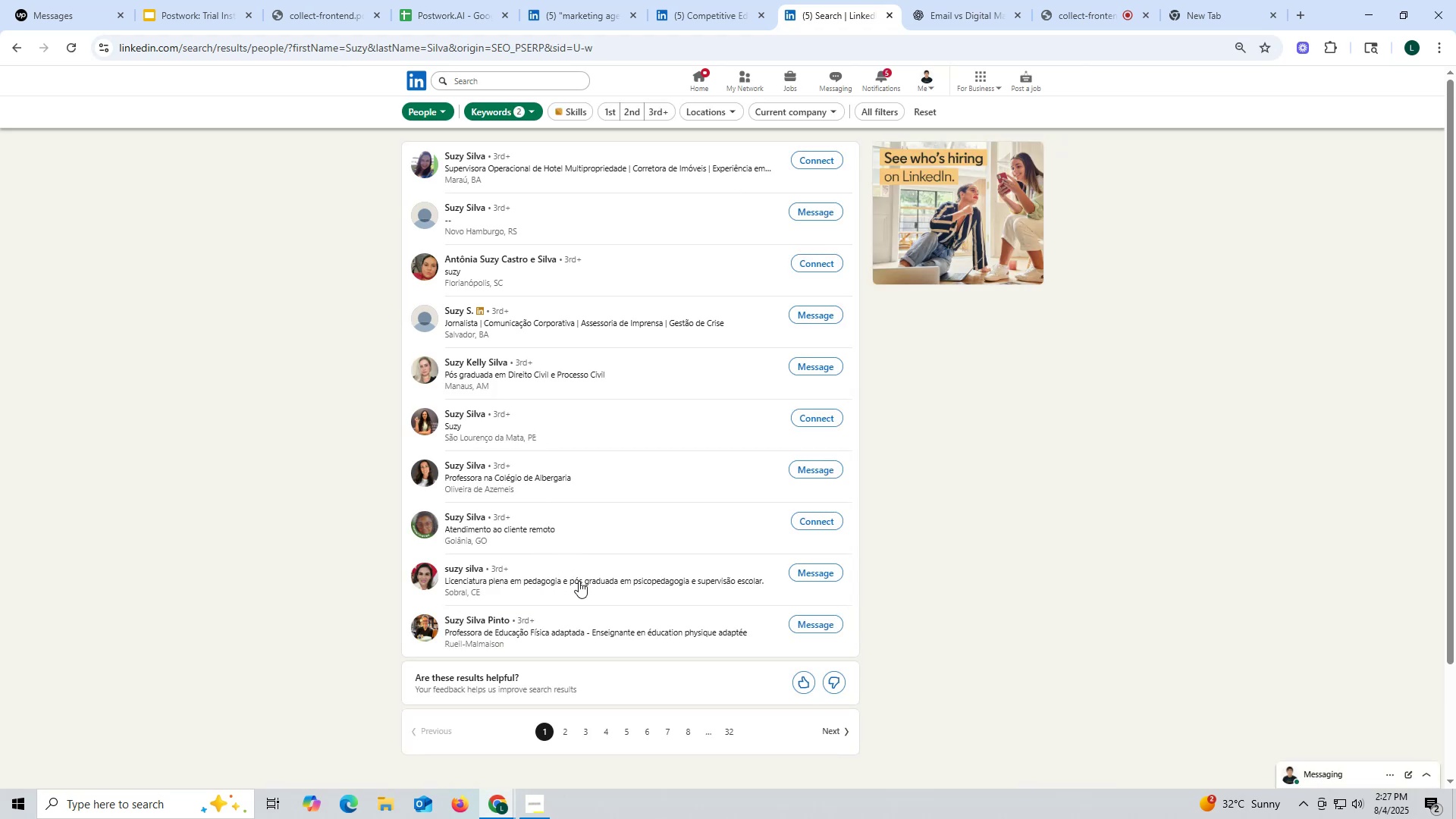 
wait(6.34)
 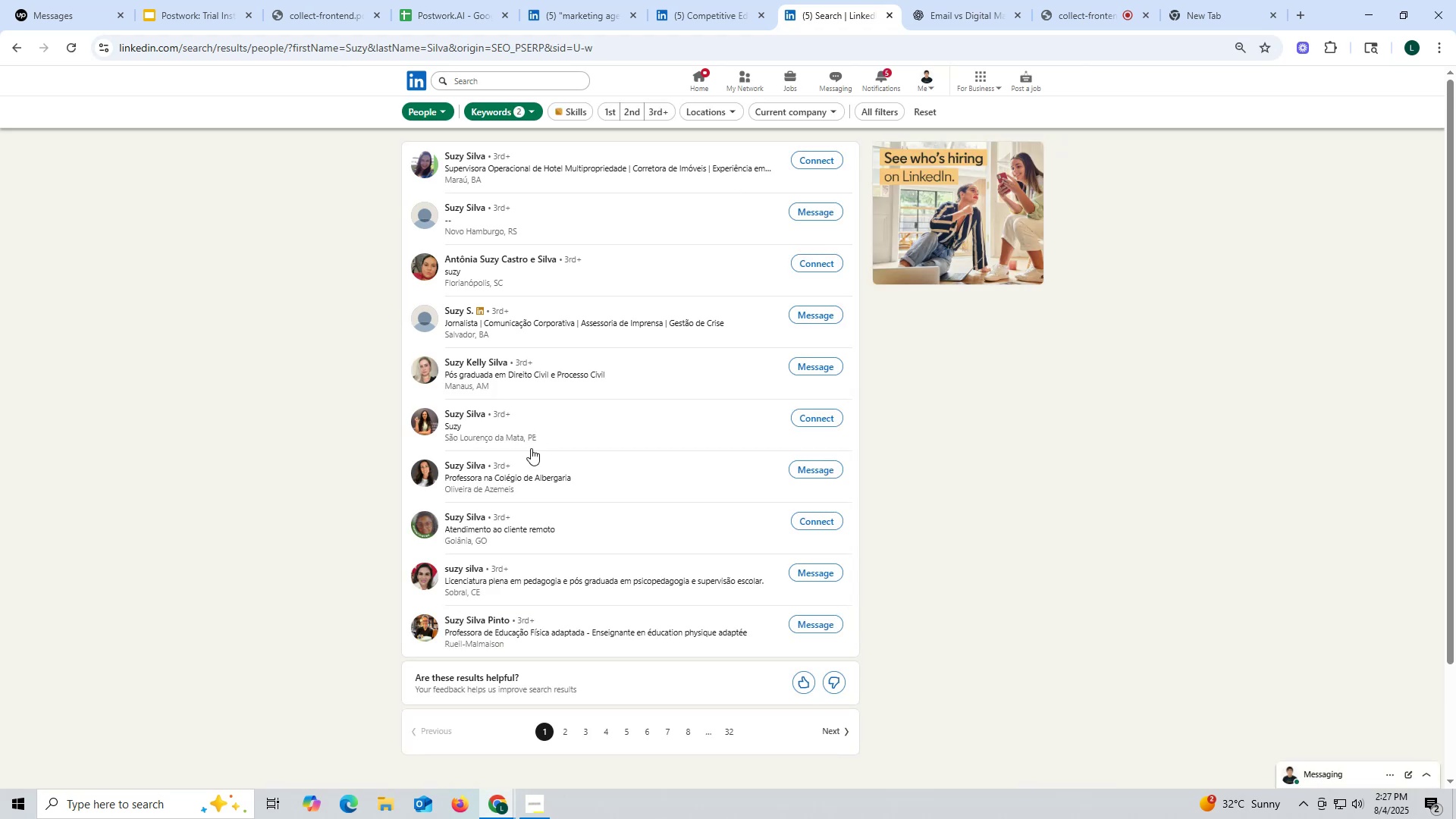 
left_click([21, 50])
 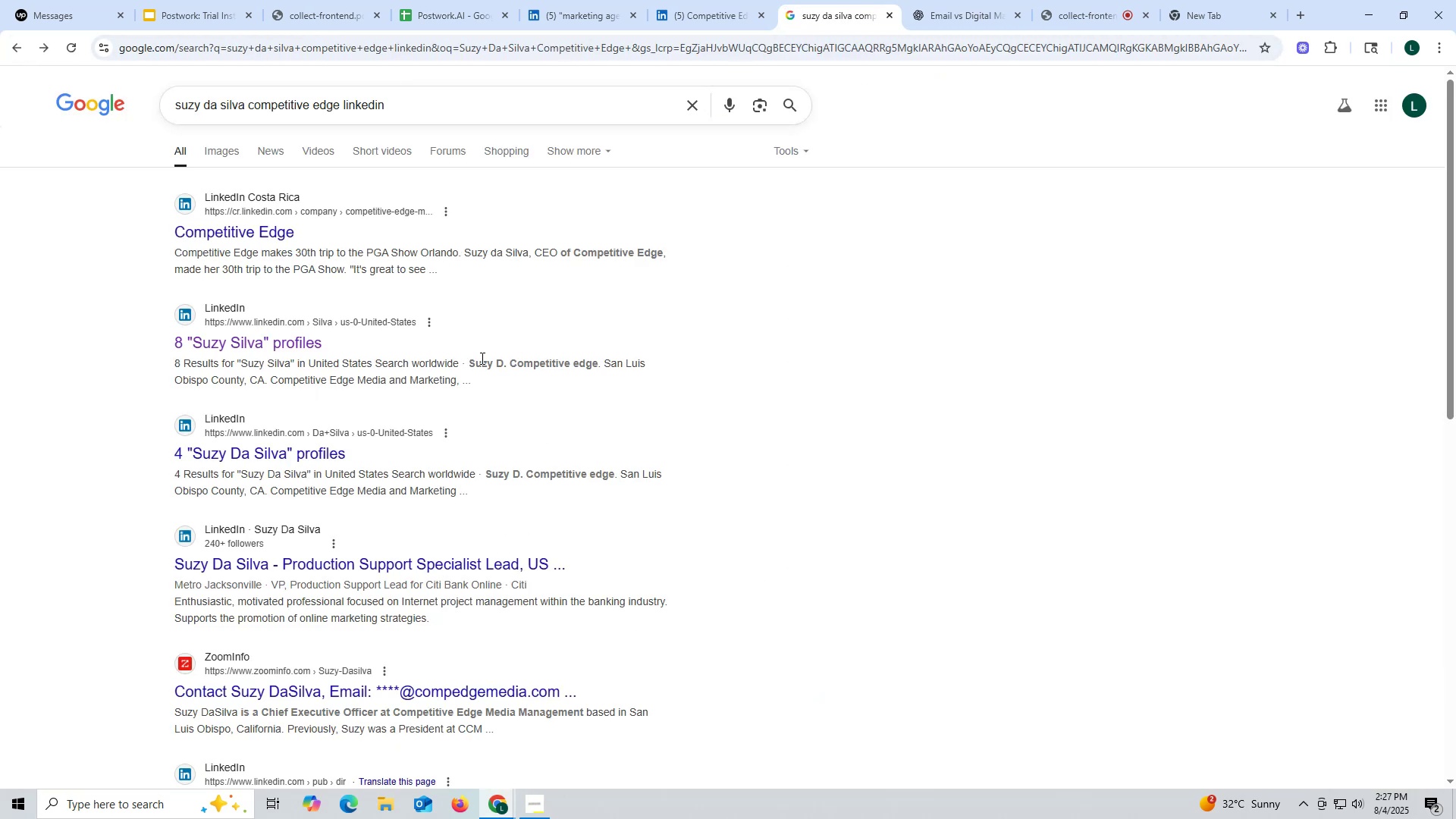 
left_click_drag(start_coordinate=[469, 357], to_coordinate=[507, 361])
 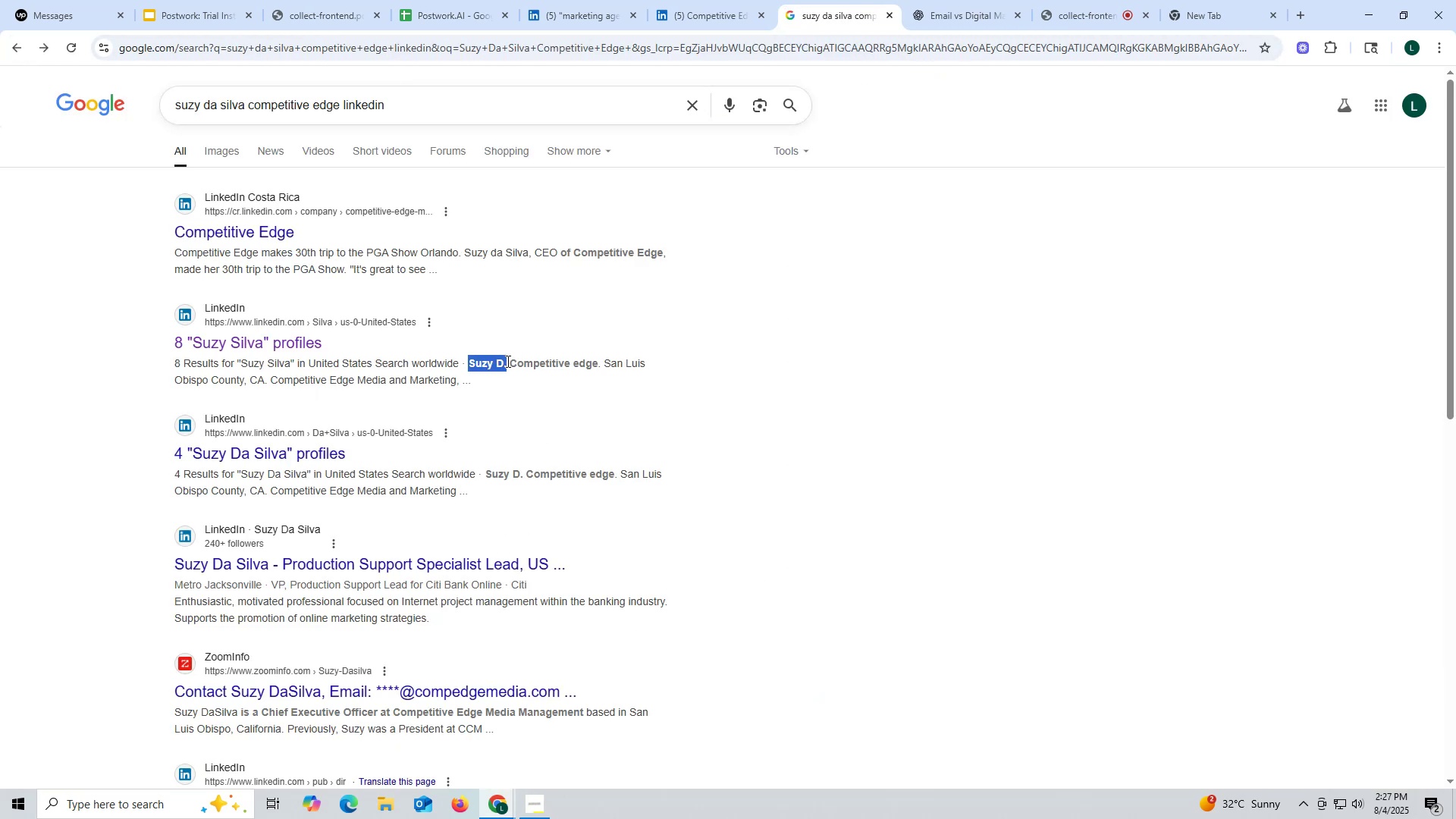 
key(Control+ControlLeft)
 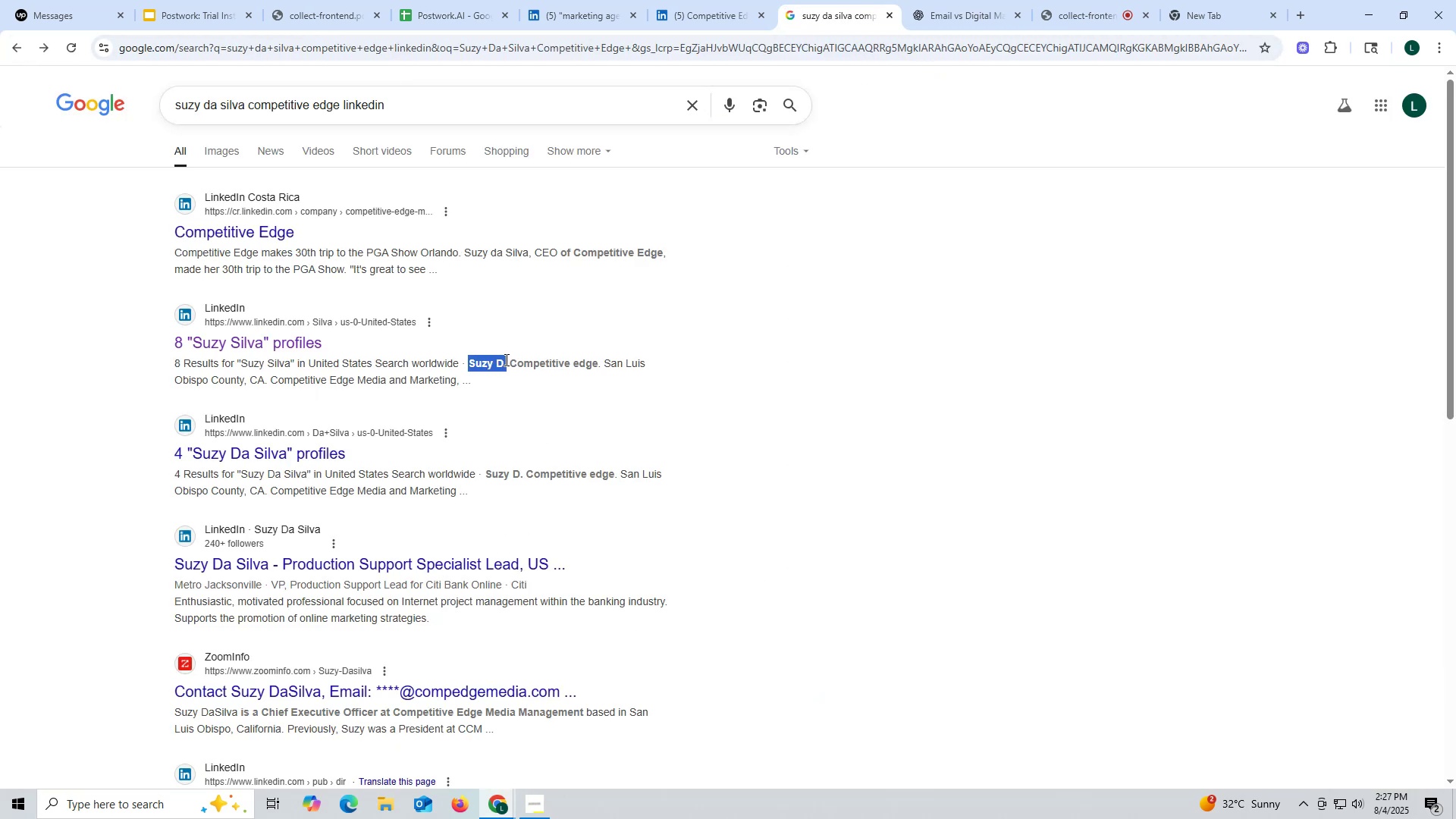 
key(Control+C)
 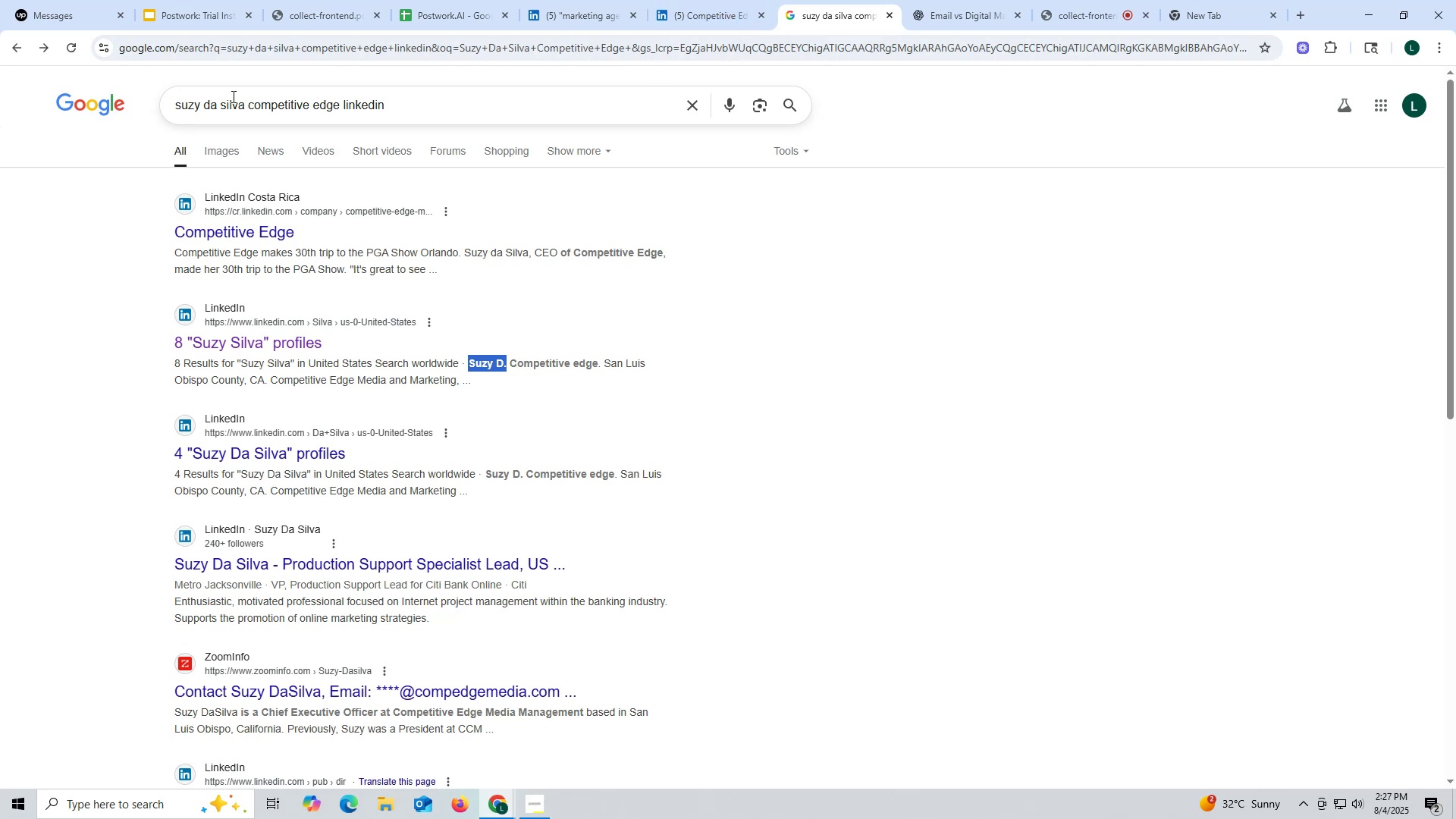 
left_click_drag(start_coordinate=[246, 103], to_coordinate=[92, 104])
 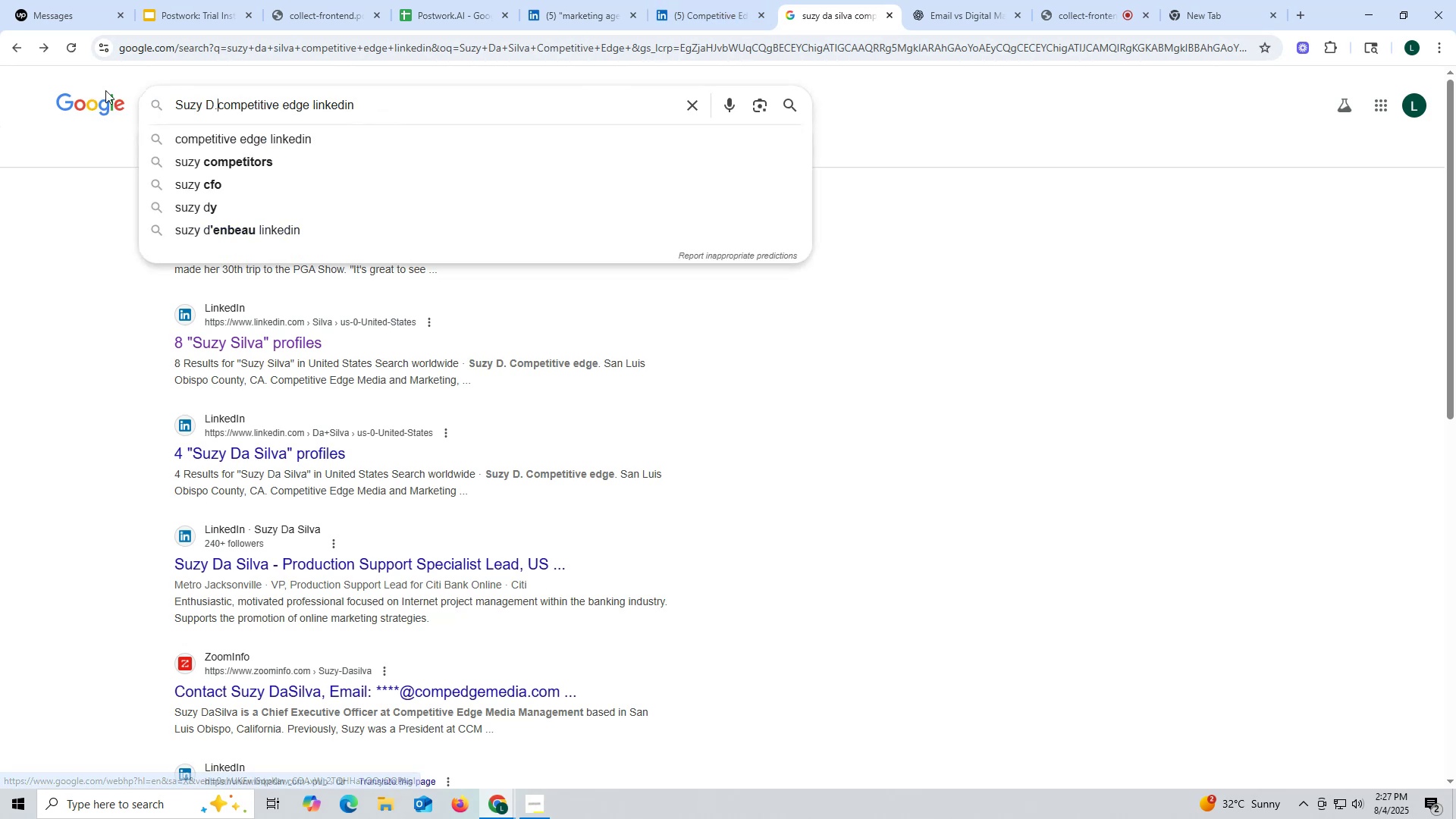 
key(Control+ControlLeft)
 